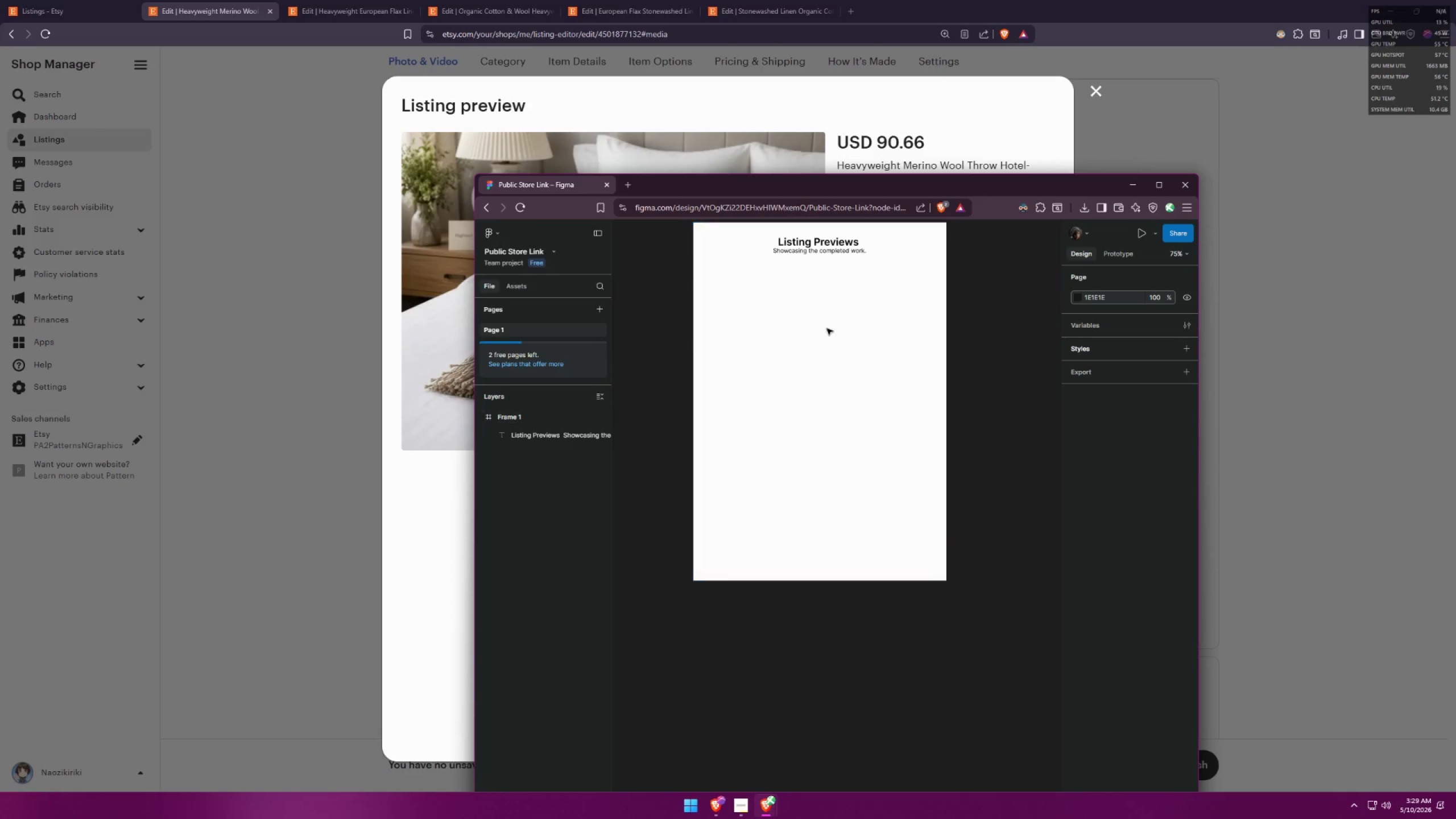 
left_click([826, 326])
 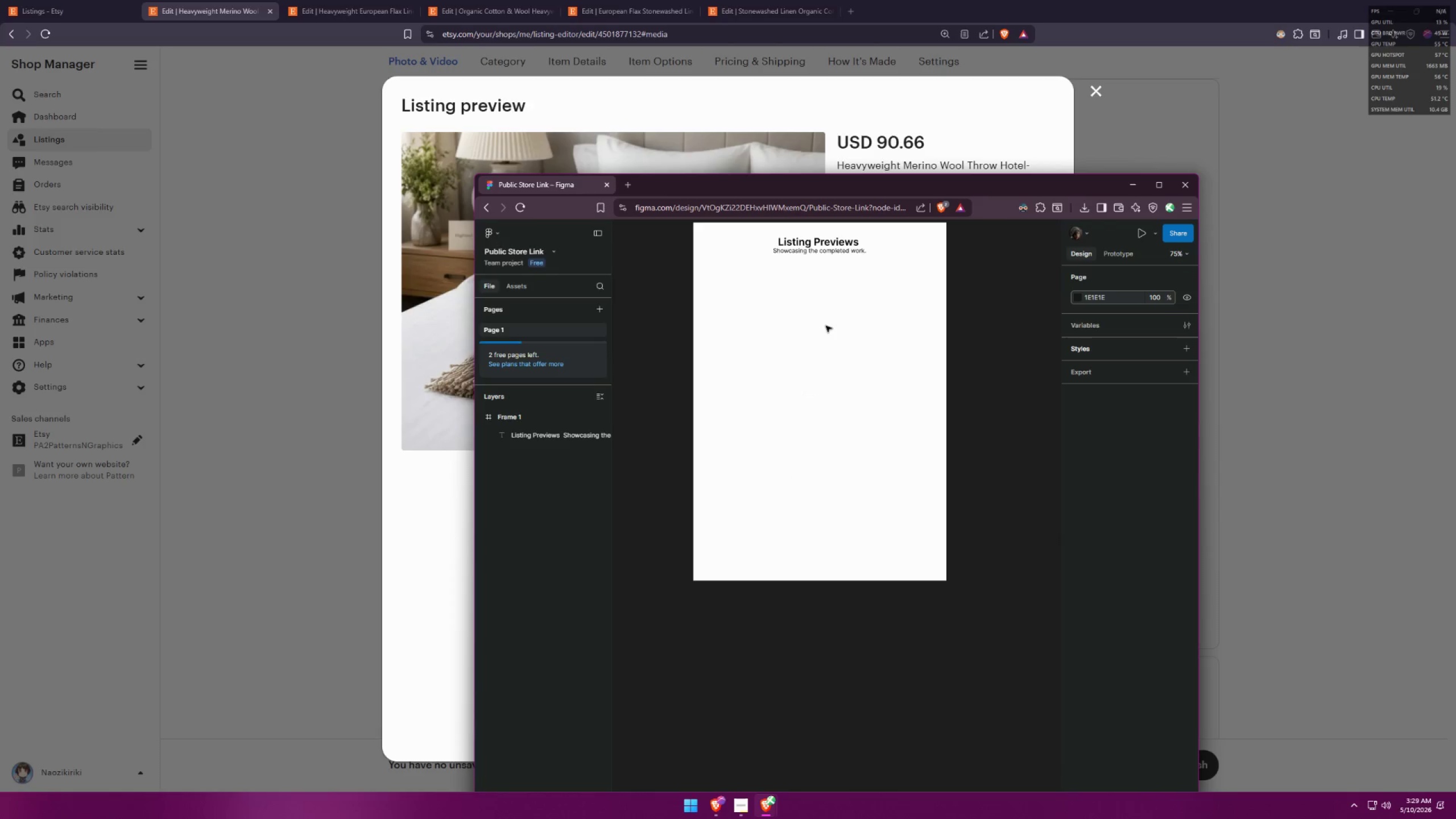 
scroll: coordinate [833, 420], scroll_direction: up, amount: 5.0
 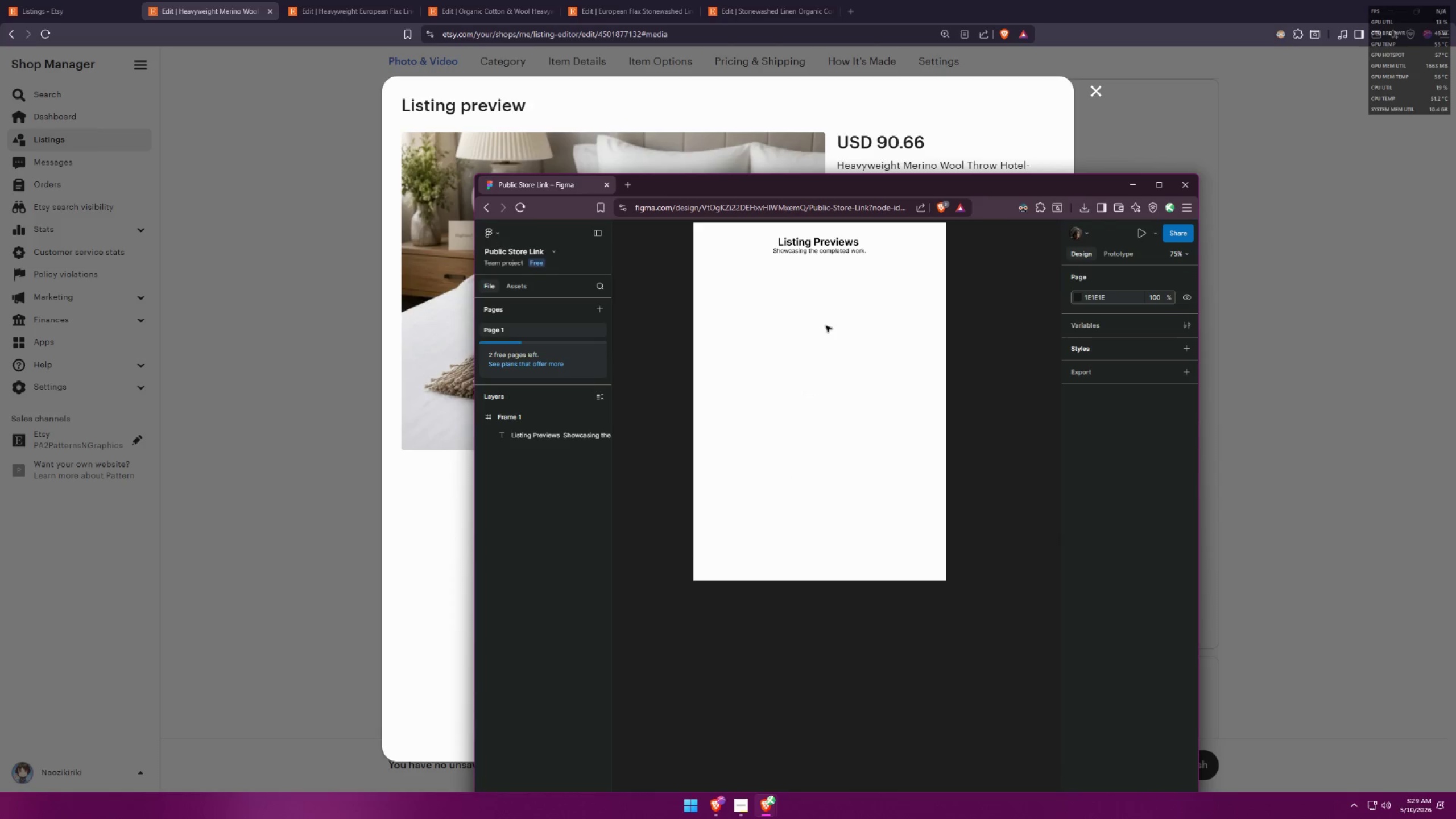 
key(Control+ControlLeft)
 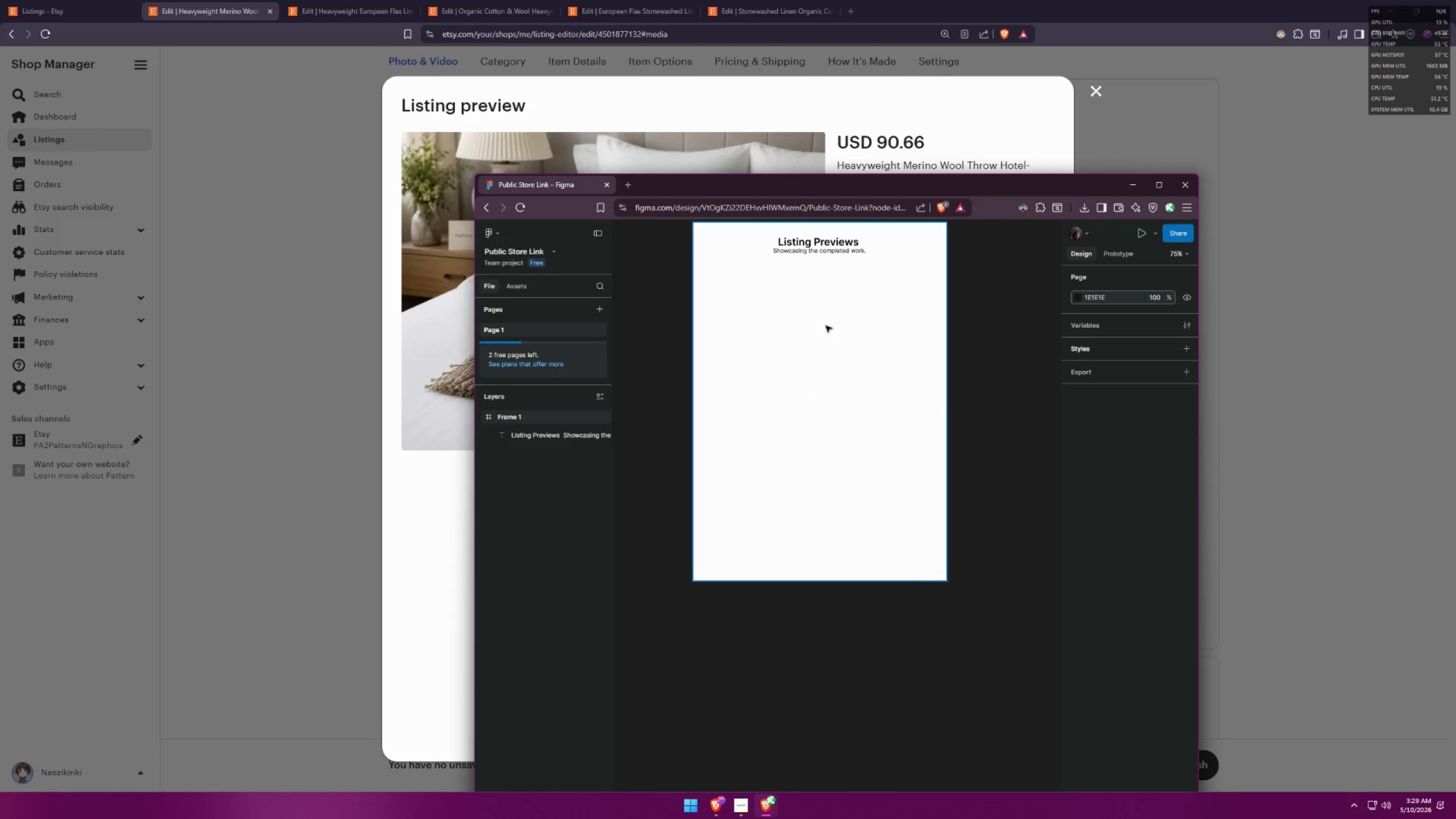 
key(Control+V)
 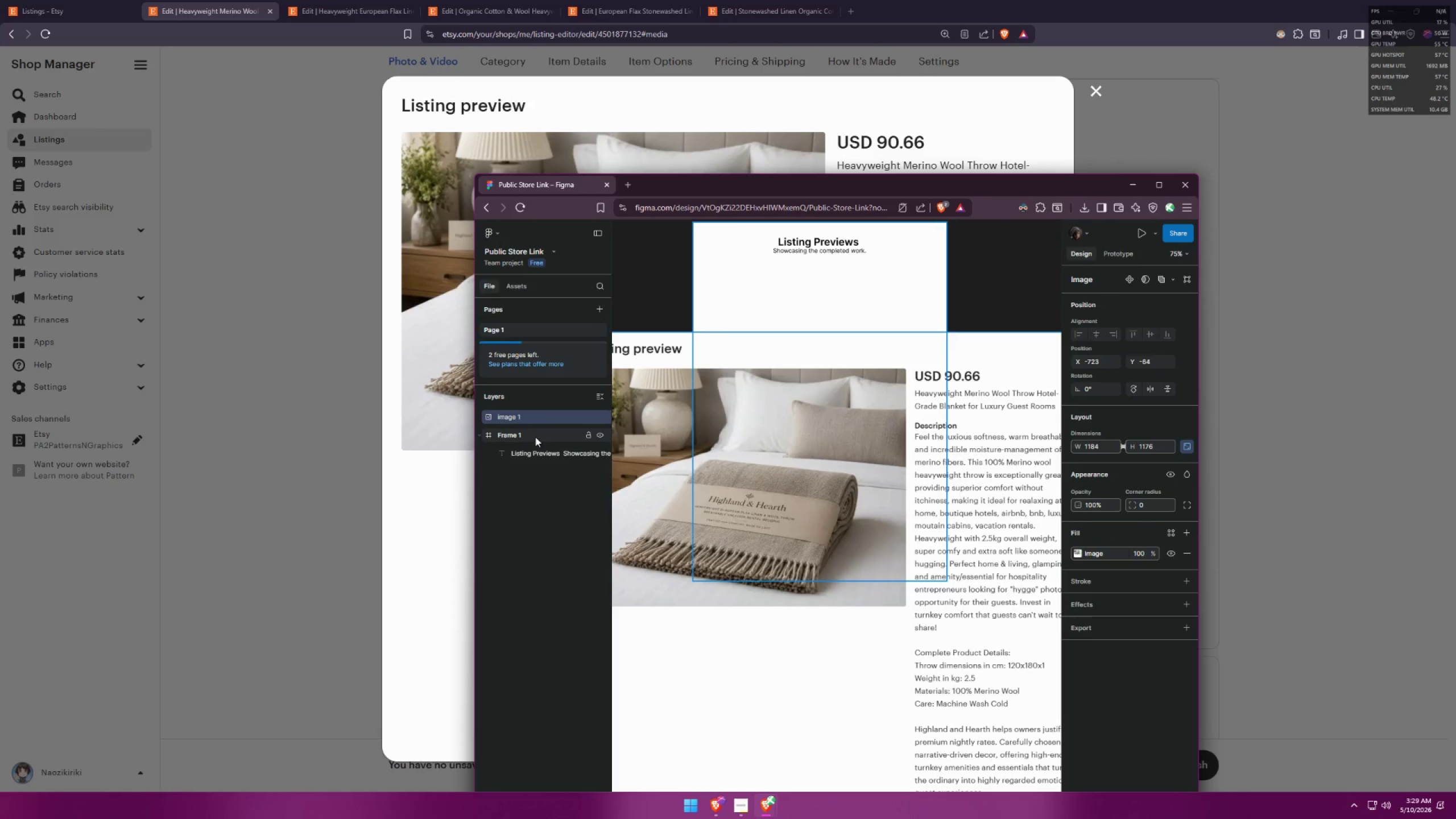 
left_click_drag(start_coordinate=[516, 420], to_coordinate=[507, 442])
 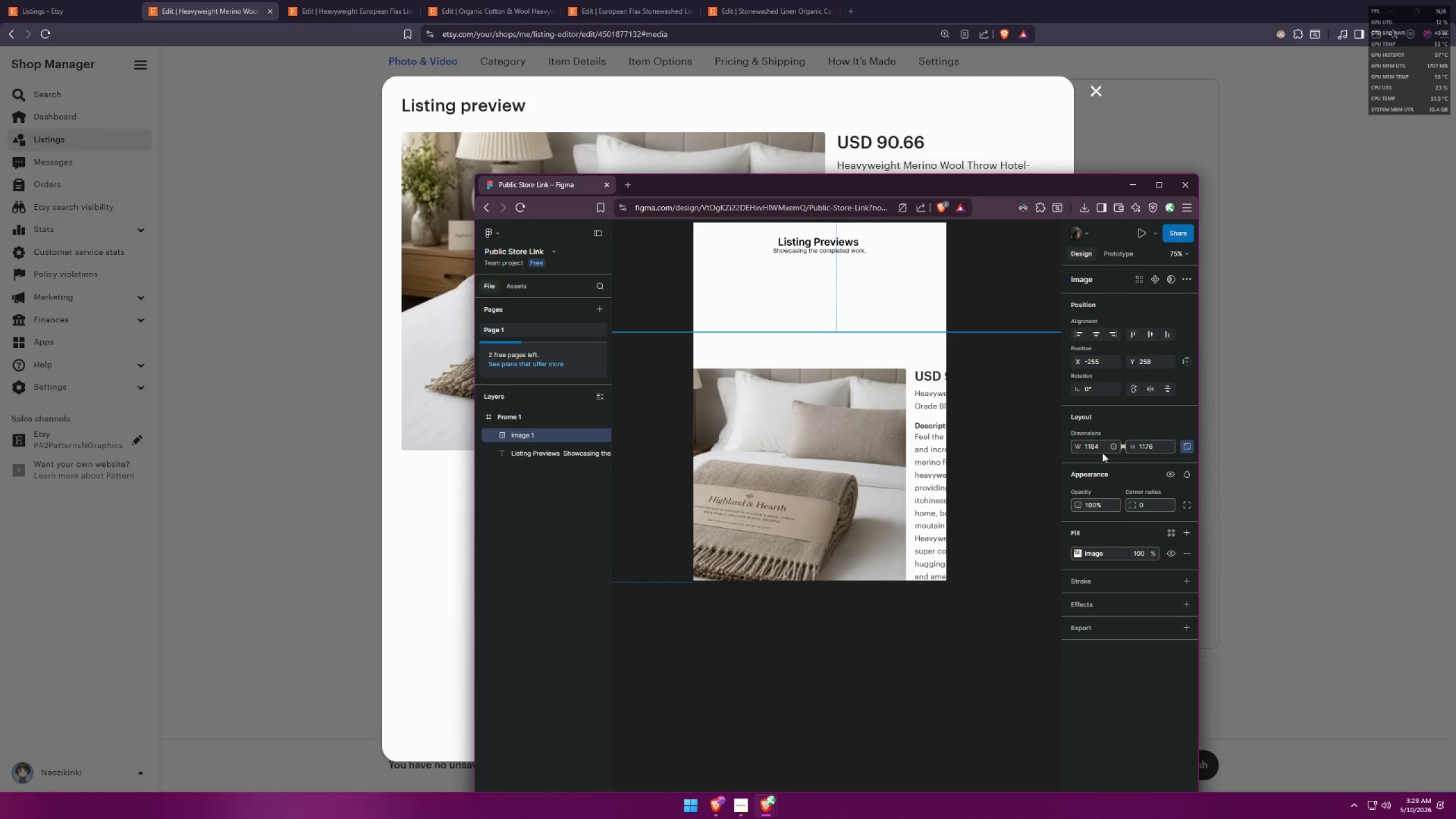 
left_click([1095, 448])
 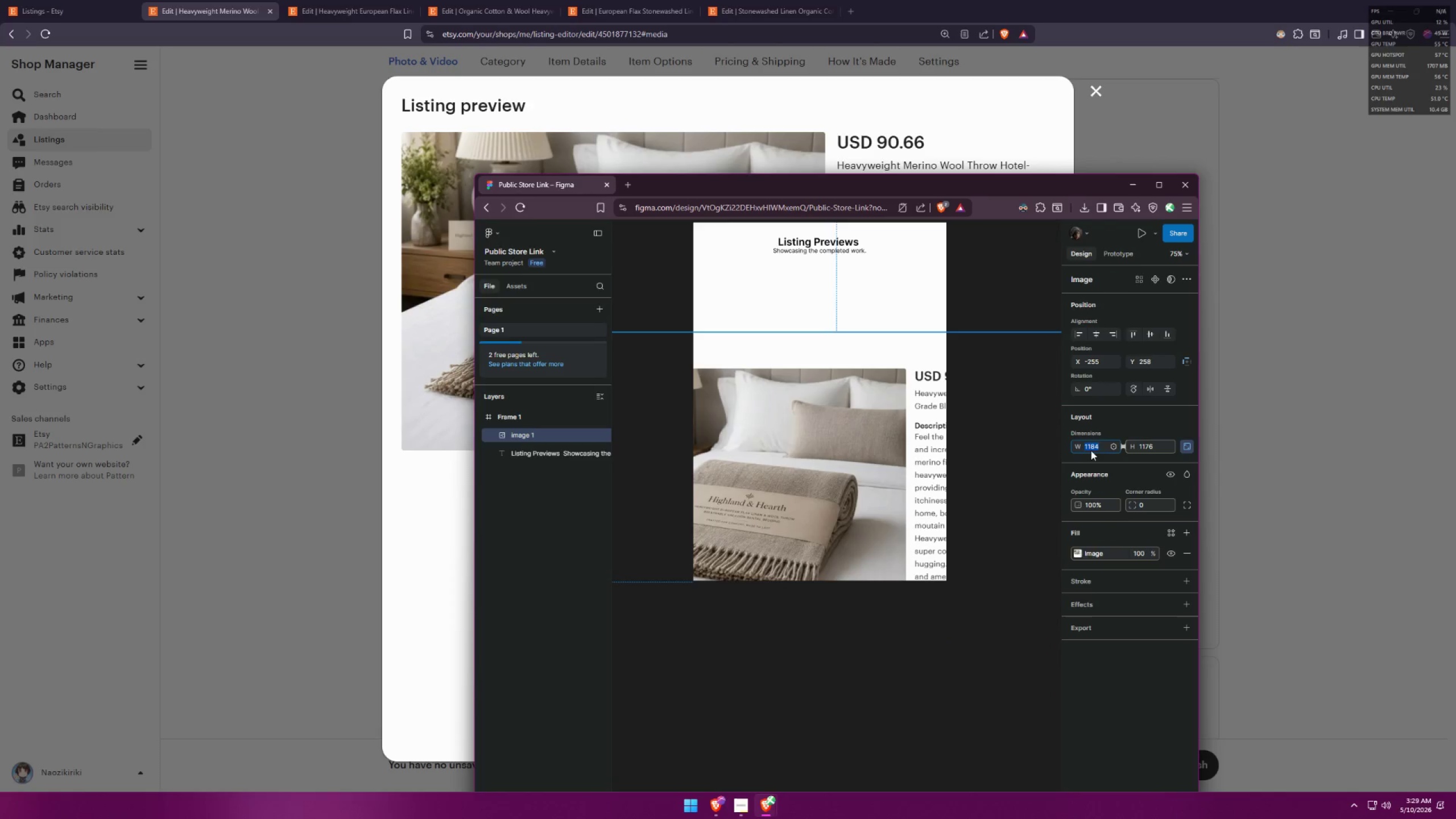 
type(500)
 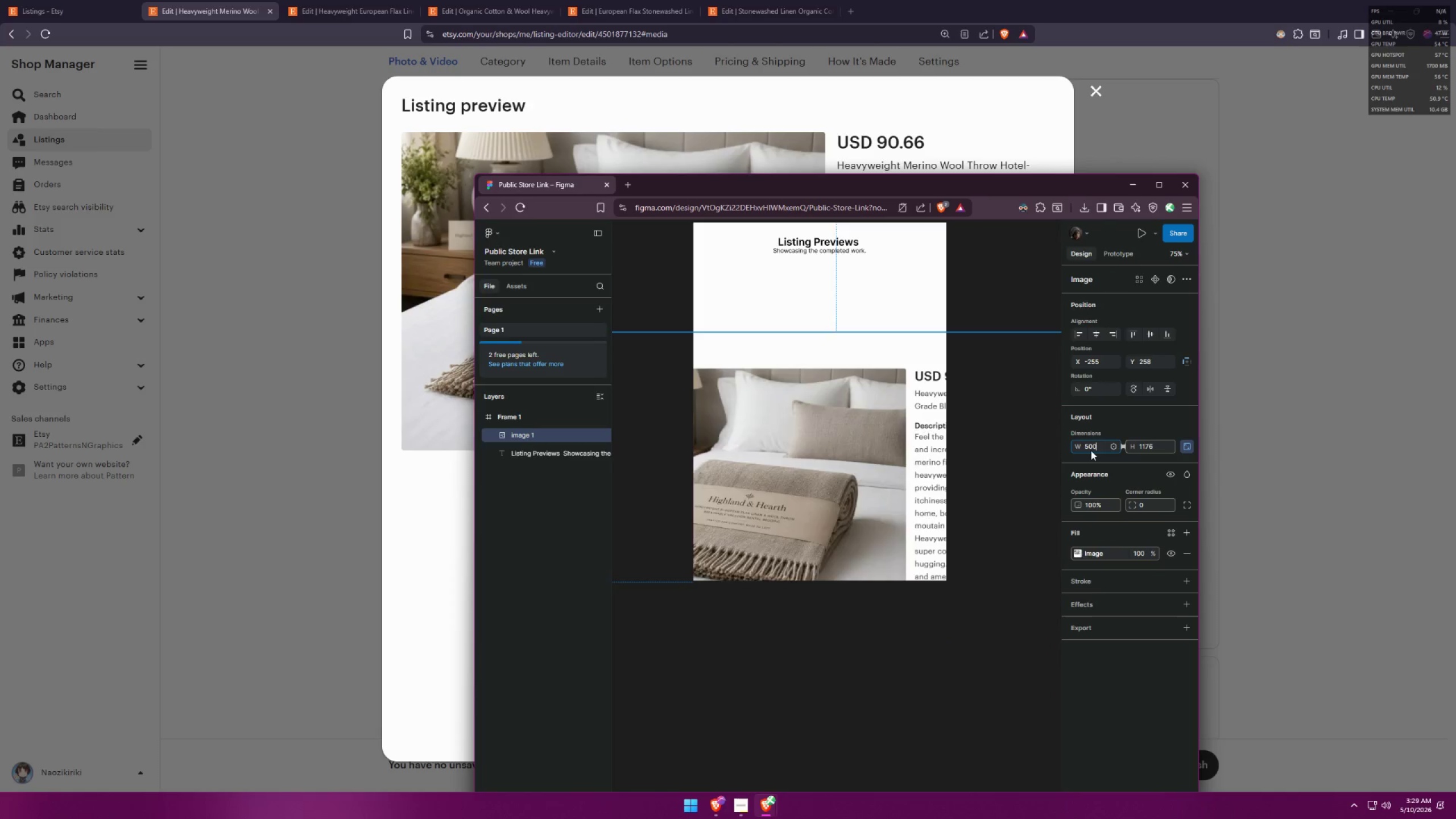 
key(Enter)
 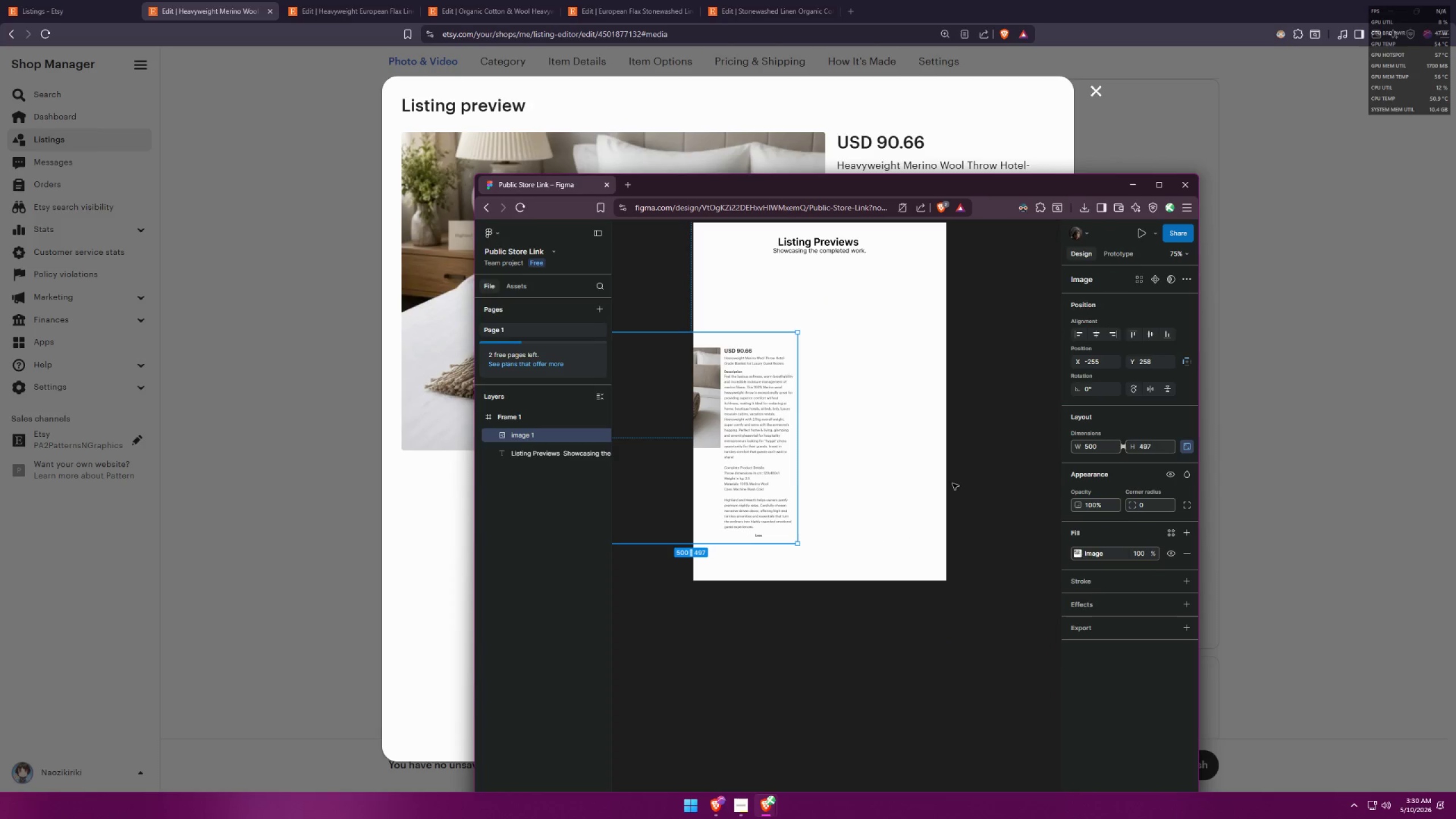 
left_click_drag(start_coordinate=[718, 457], to_coordinate=[846, 386])
 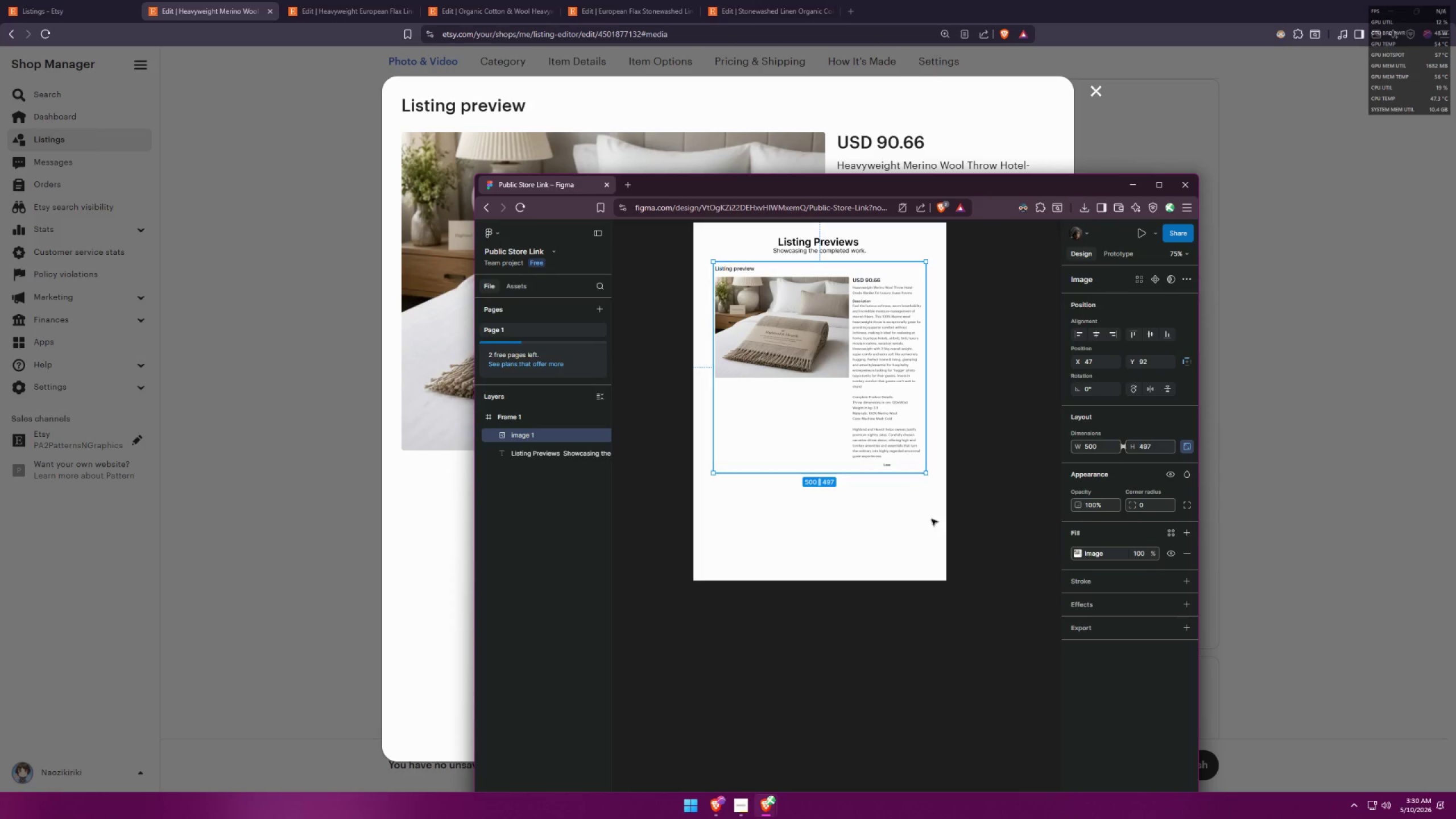 
left_click([939, 545])
 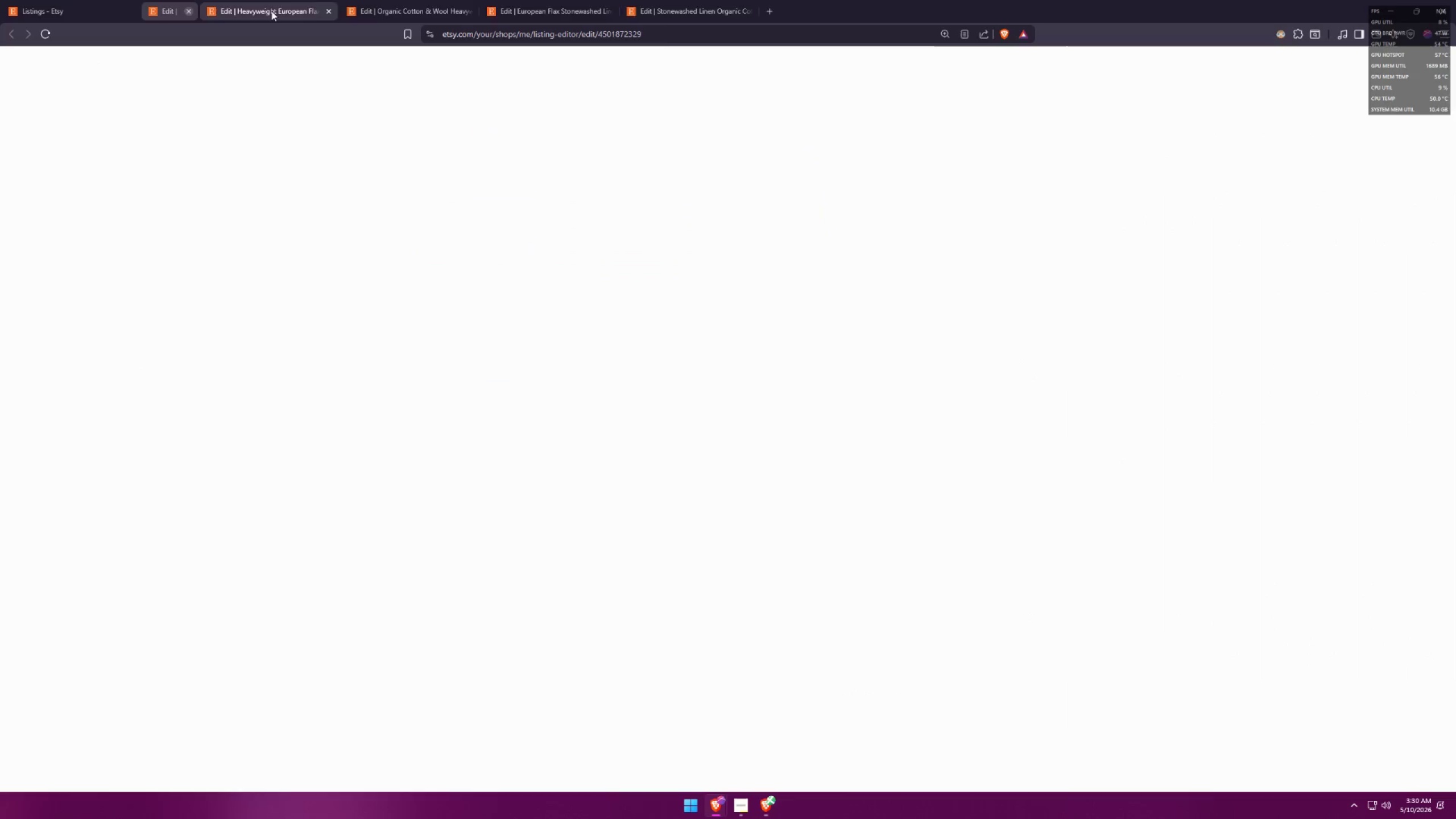 
wait(5.27)
 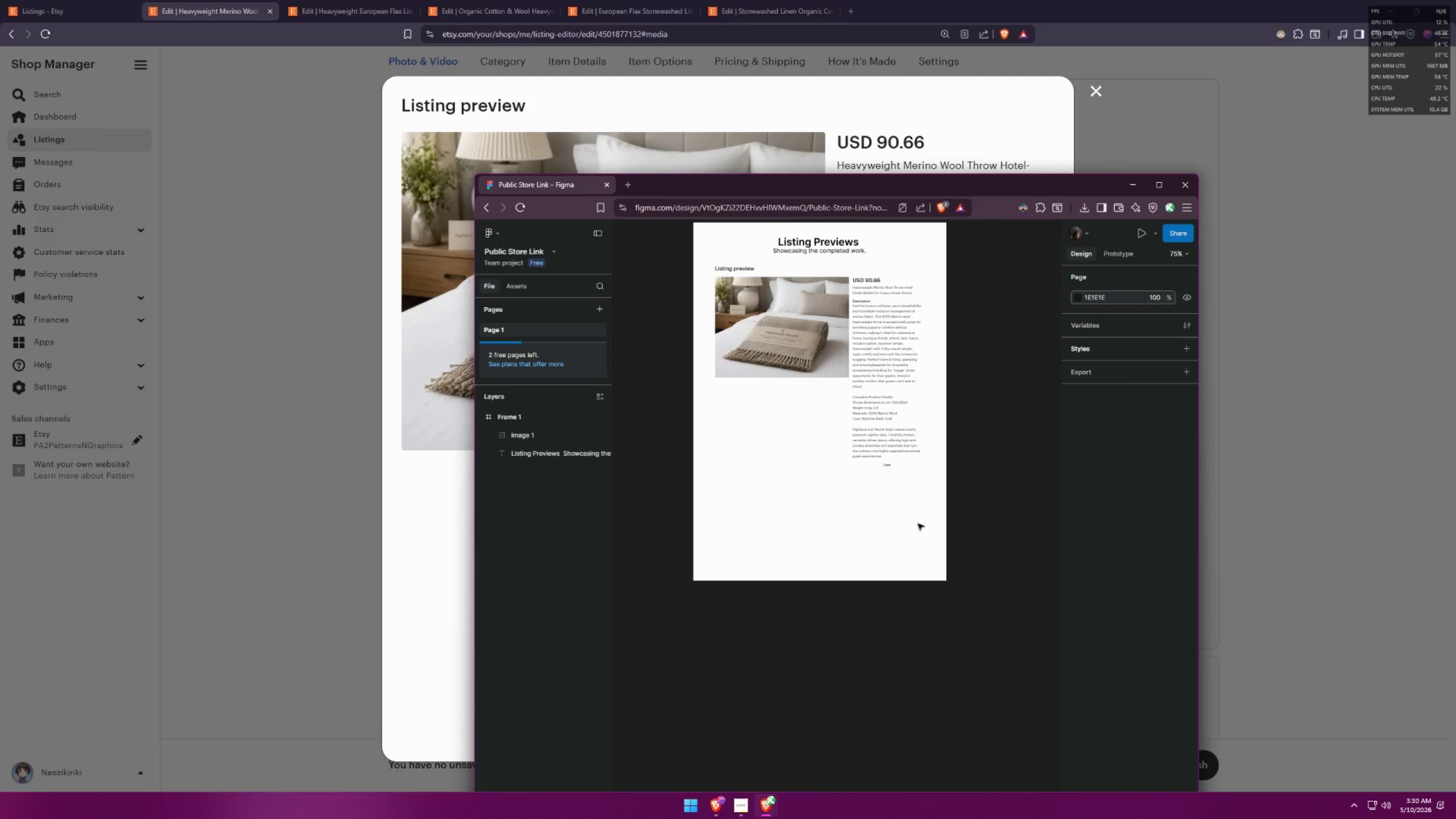 
left_click([1058, 770])
 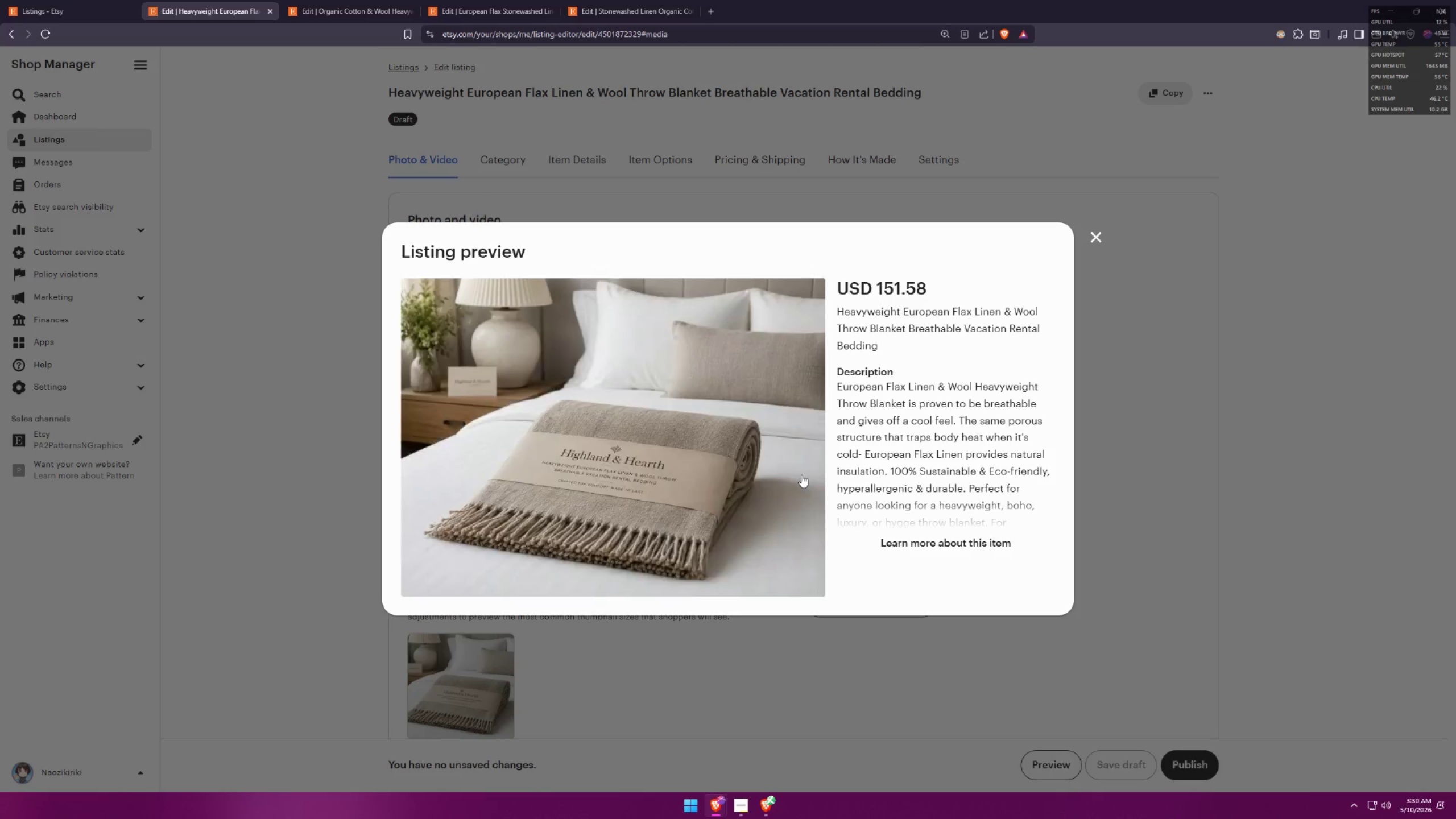 
left_click([921, 540])
 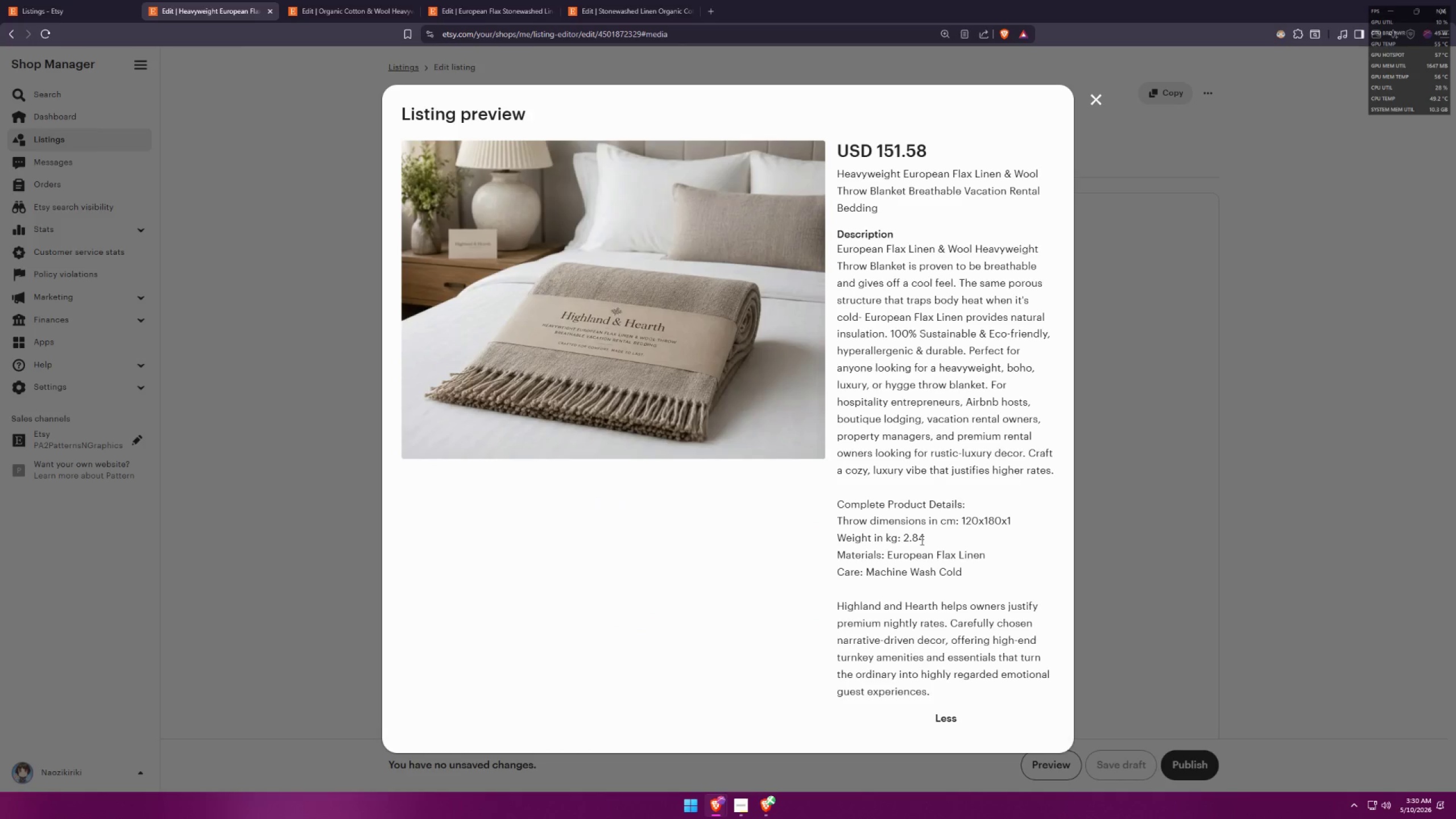 
key(Shift+ShiftLeft)
 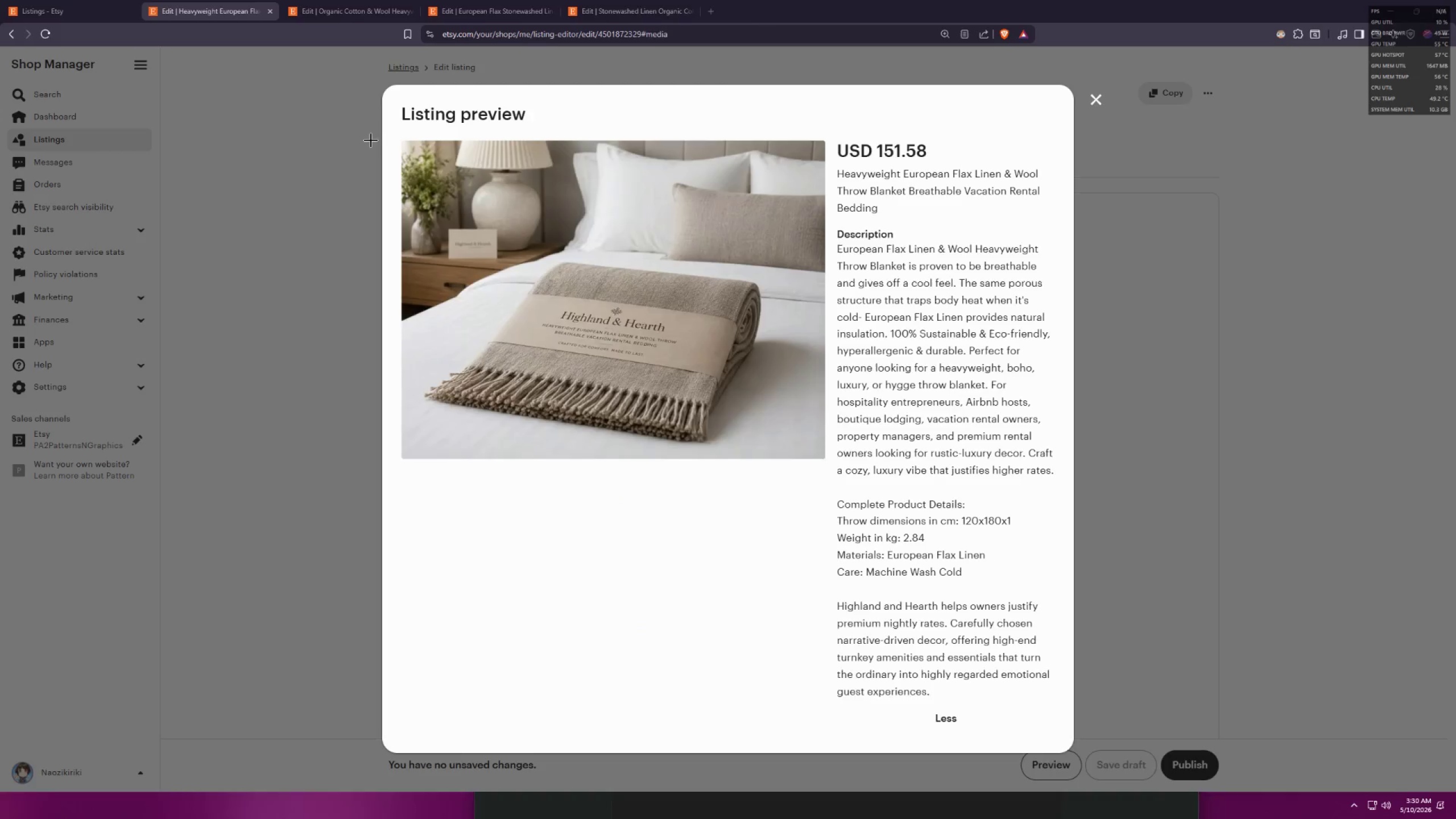 
key(Meta+Shift+MetaLeft)
 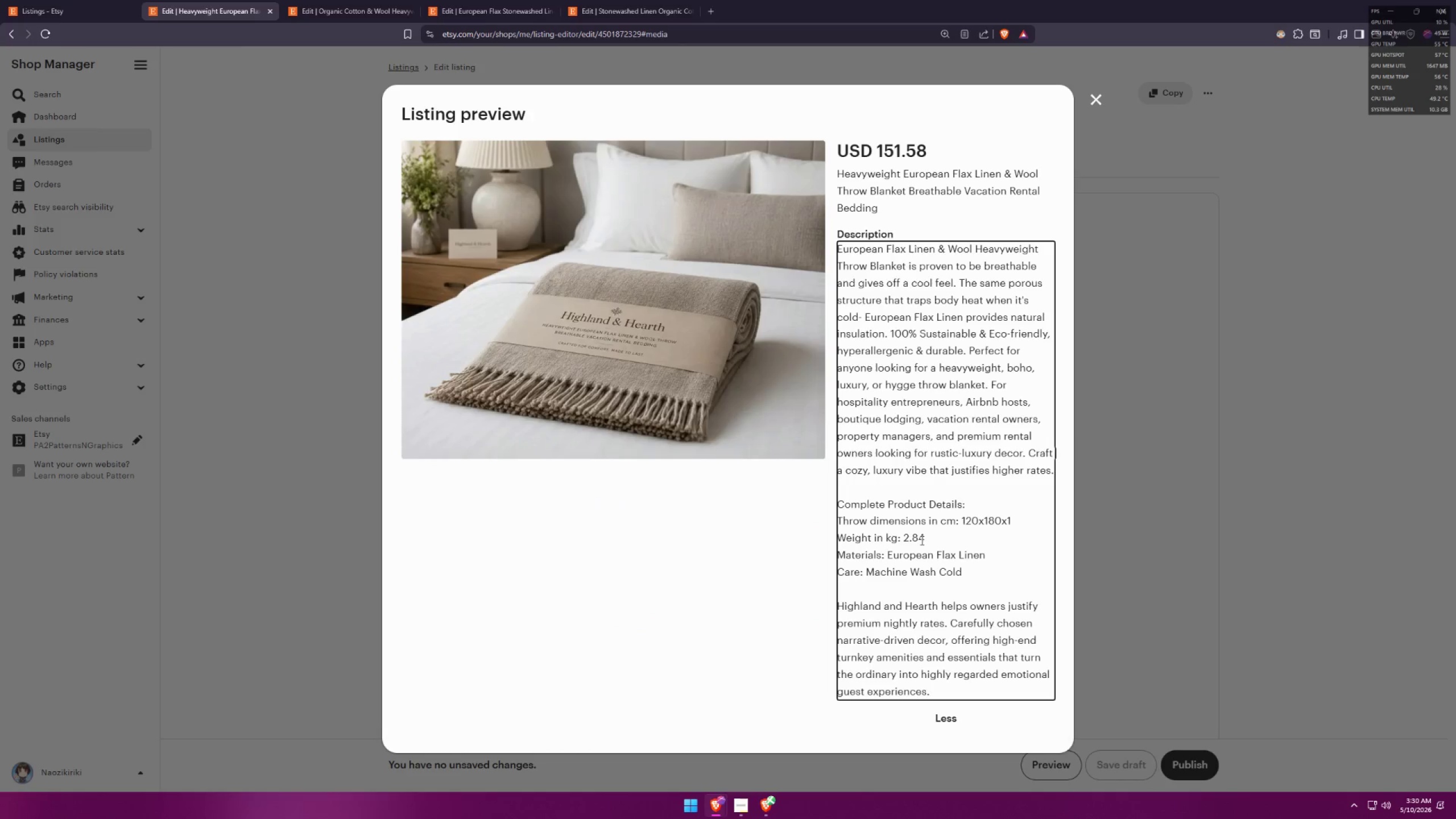 
key(Meta+Shift+S)
 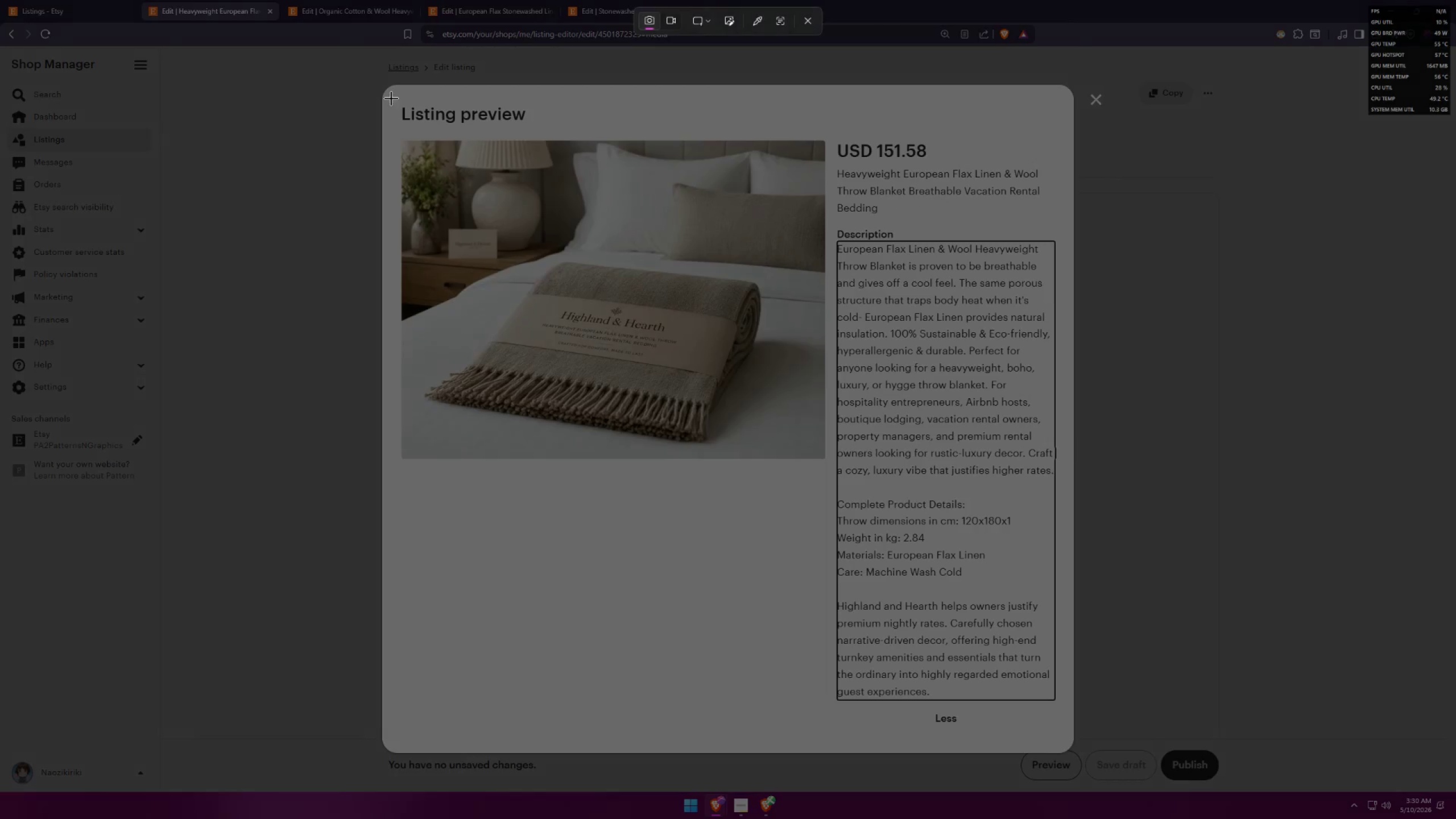 
left_click_drag(start_coordinate=[394, 98], to_coordinate=[1065, 741])
 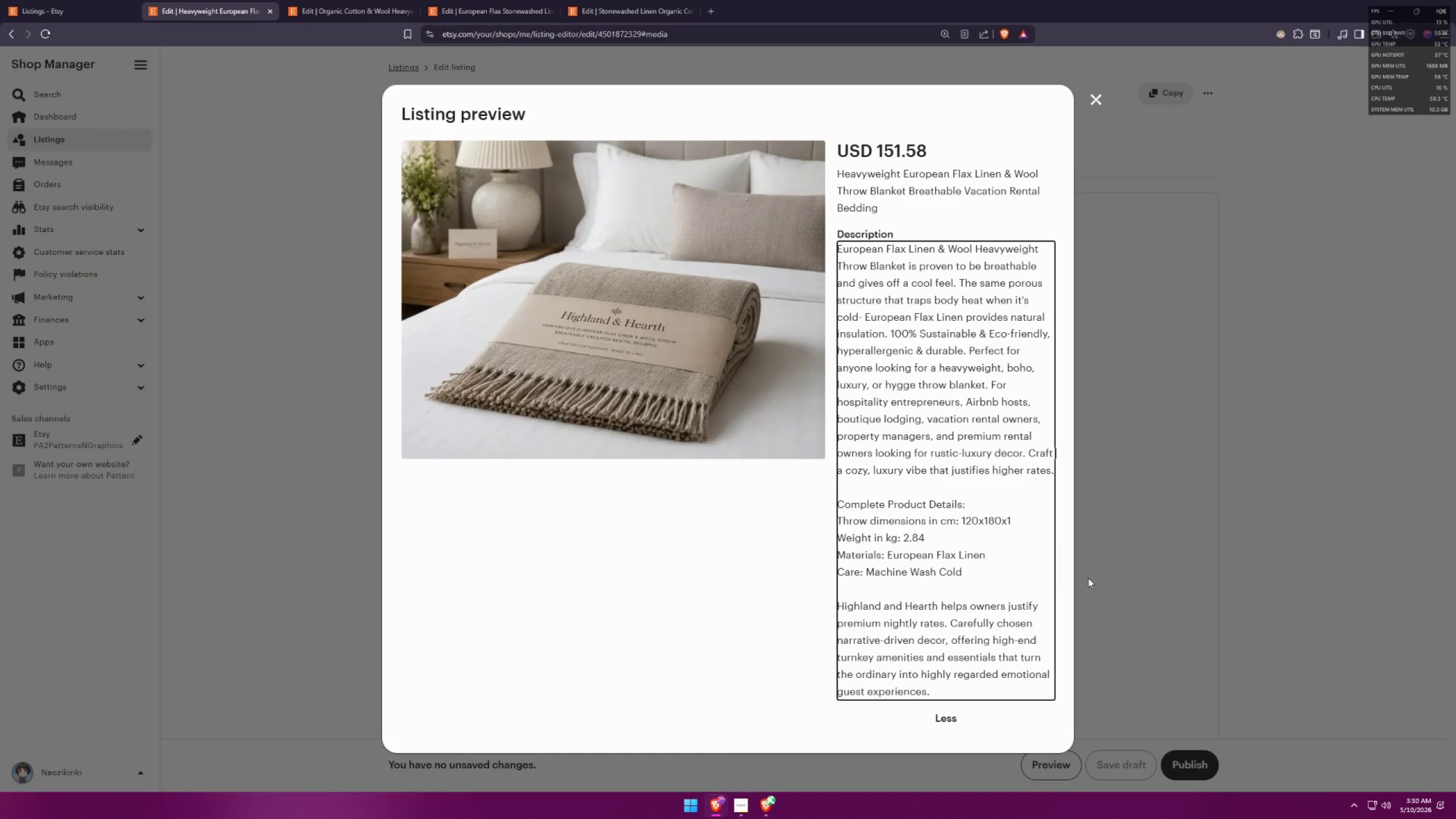 
left_click([815, 530])
 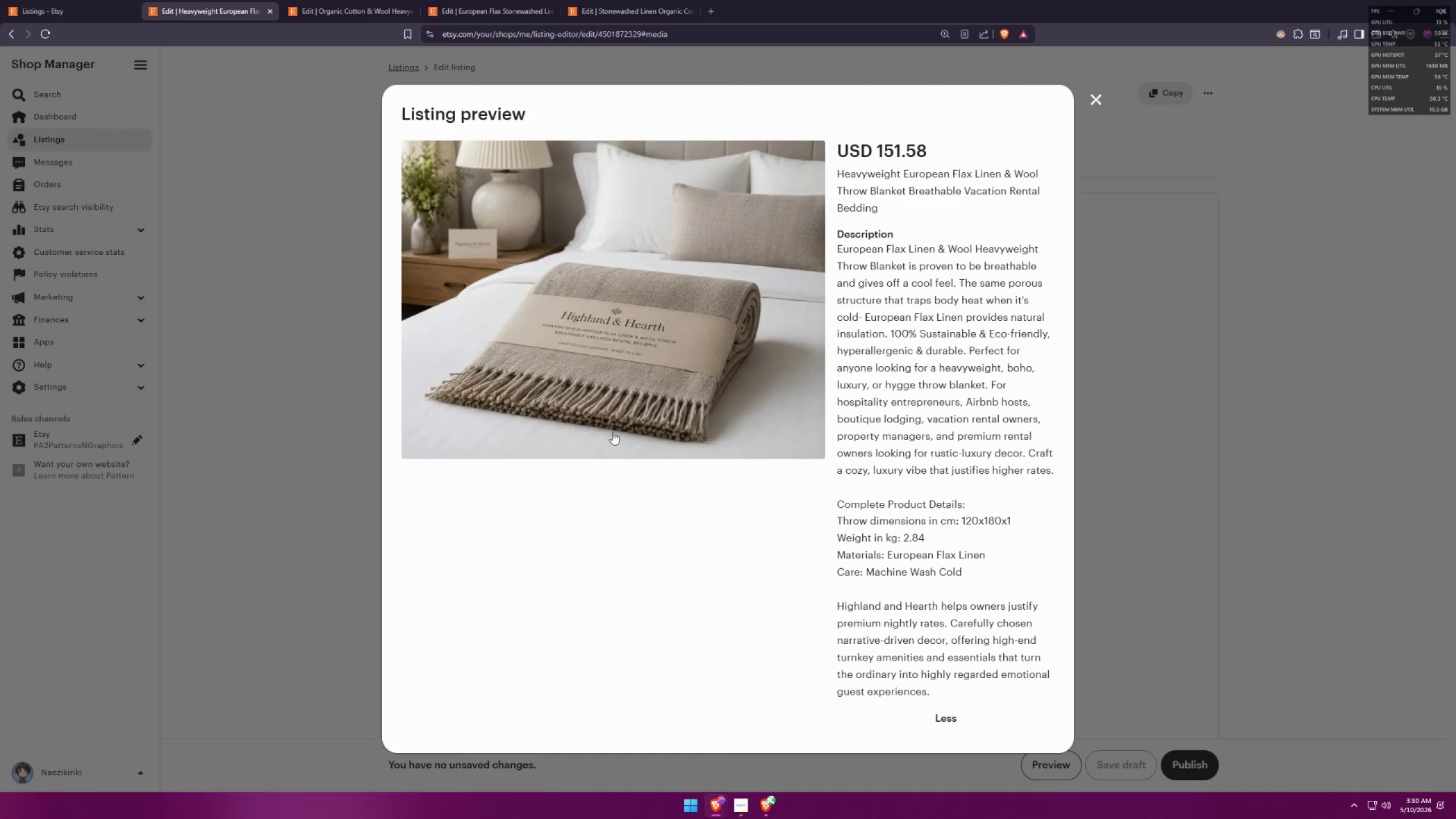 
key(Meta+MetaLeft)
 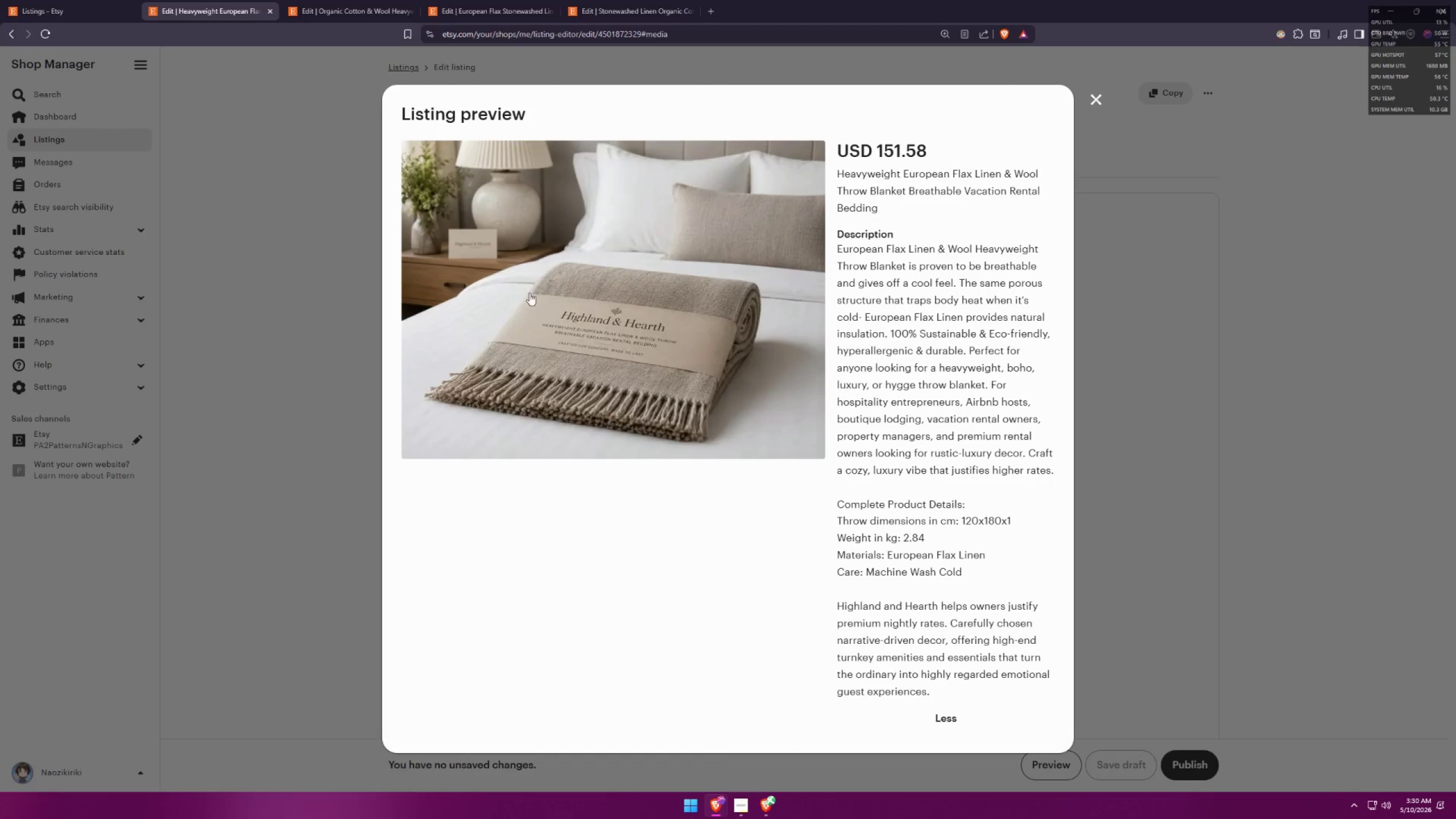 
key(Meta+Shift+ShiftLeft)
 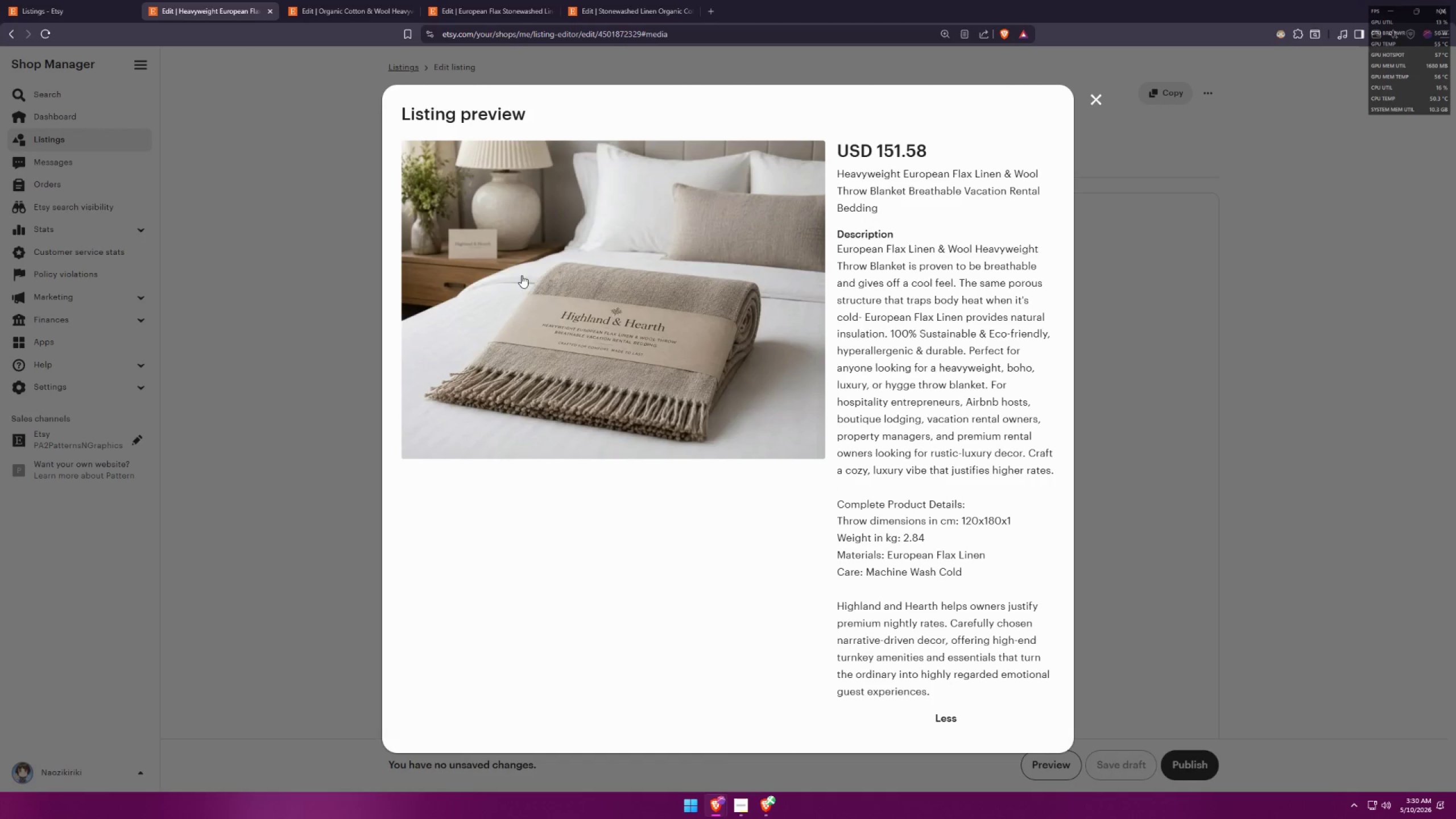 
key(Meta+Shift+S)
 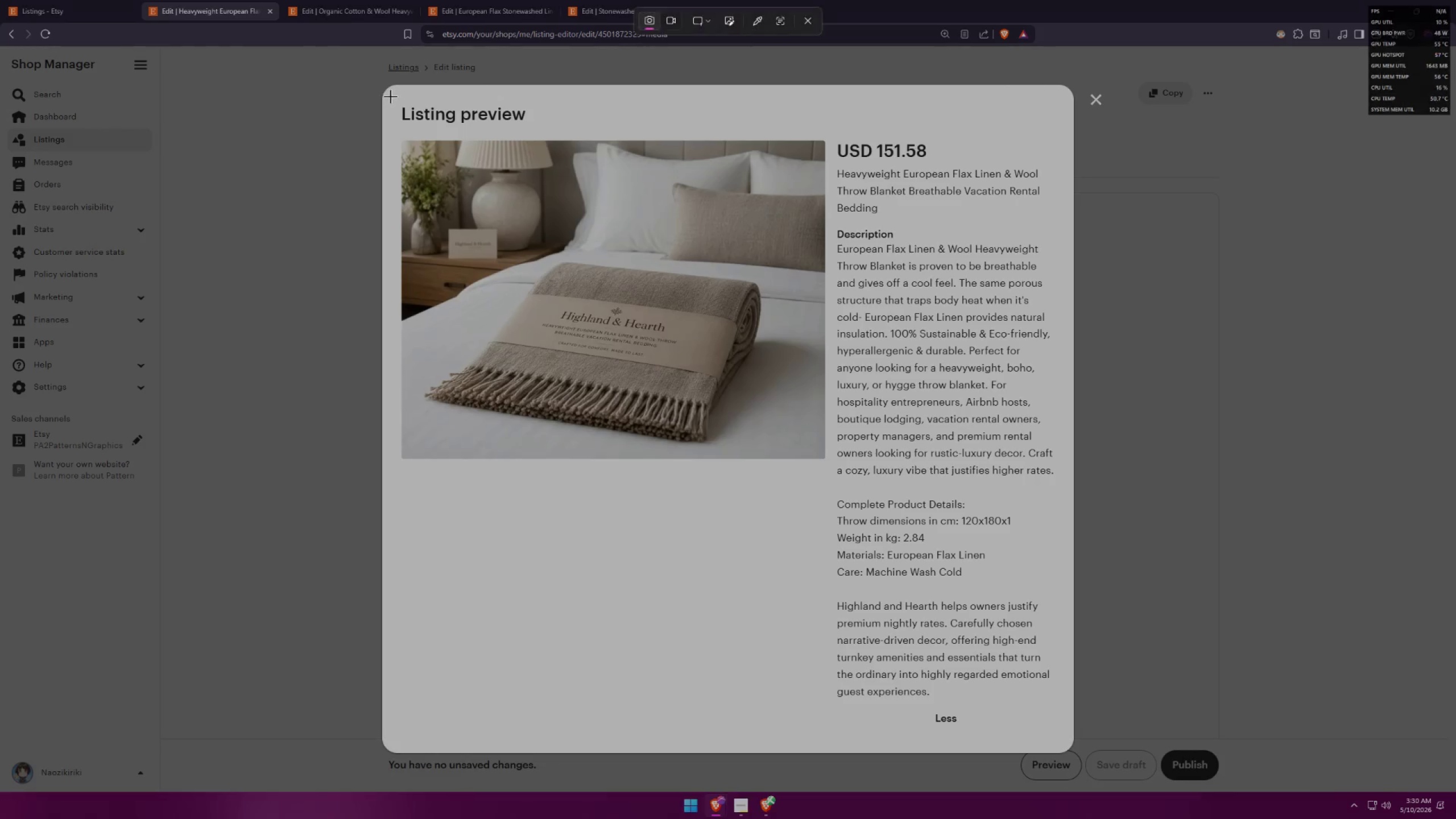 
left_click_drag(start_coordinate=[392, 96], to_coordinate=[1067, 745])
 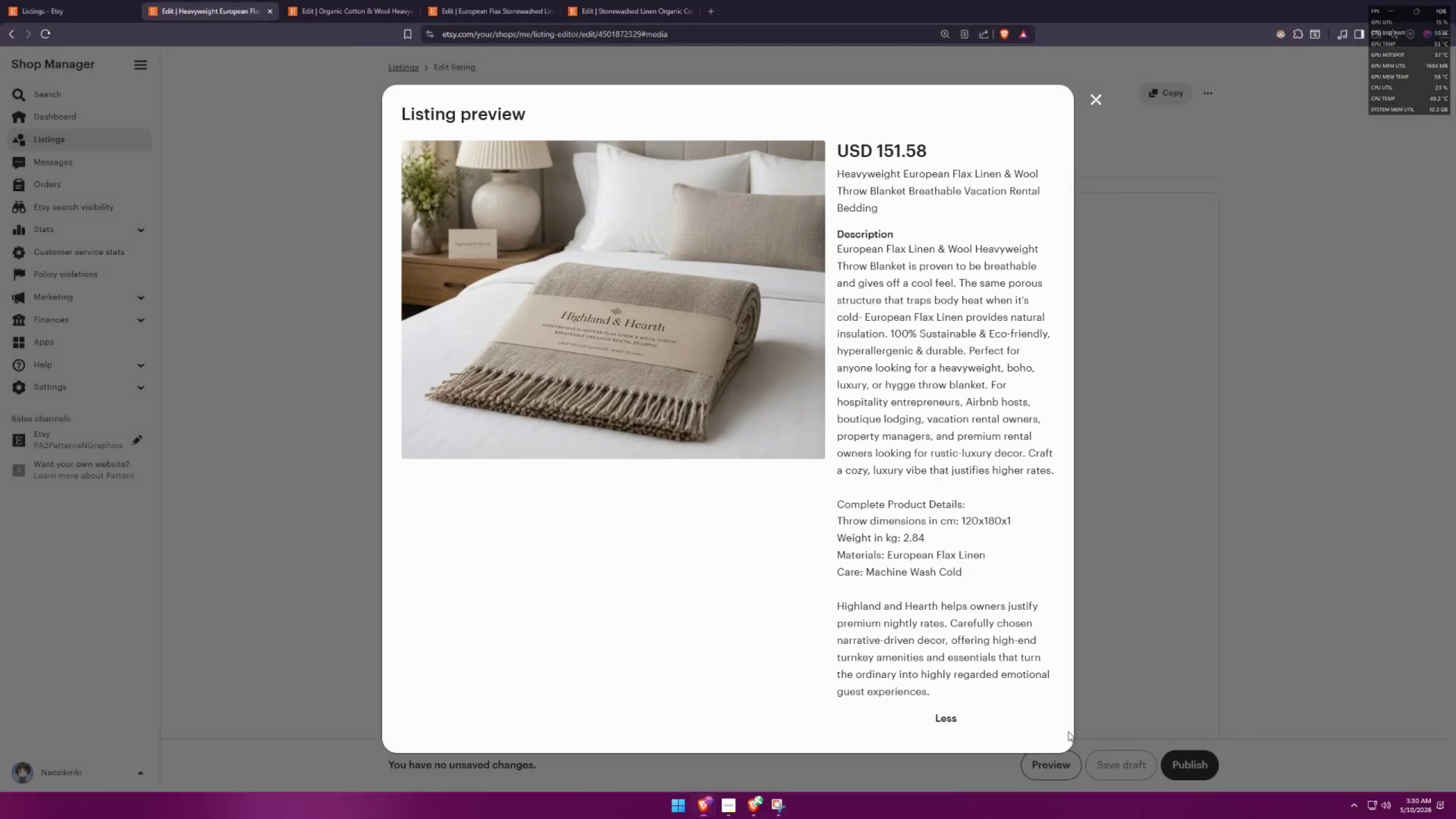 
key(Alt+AltLeft)
 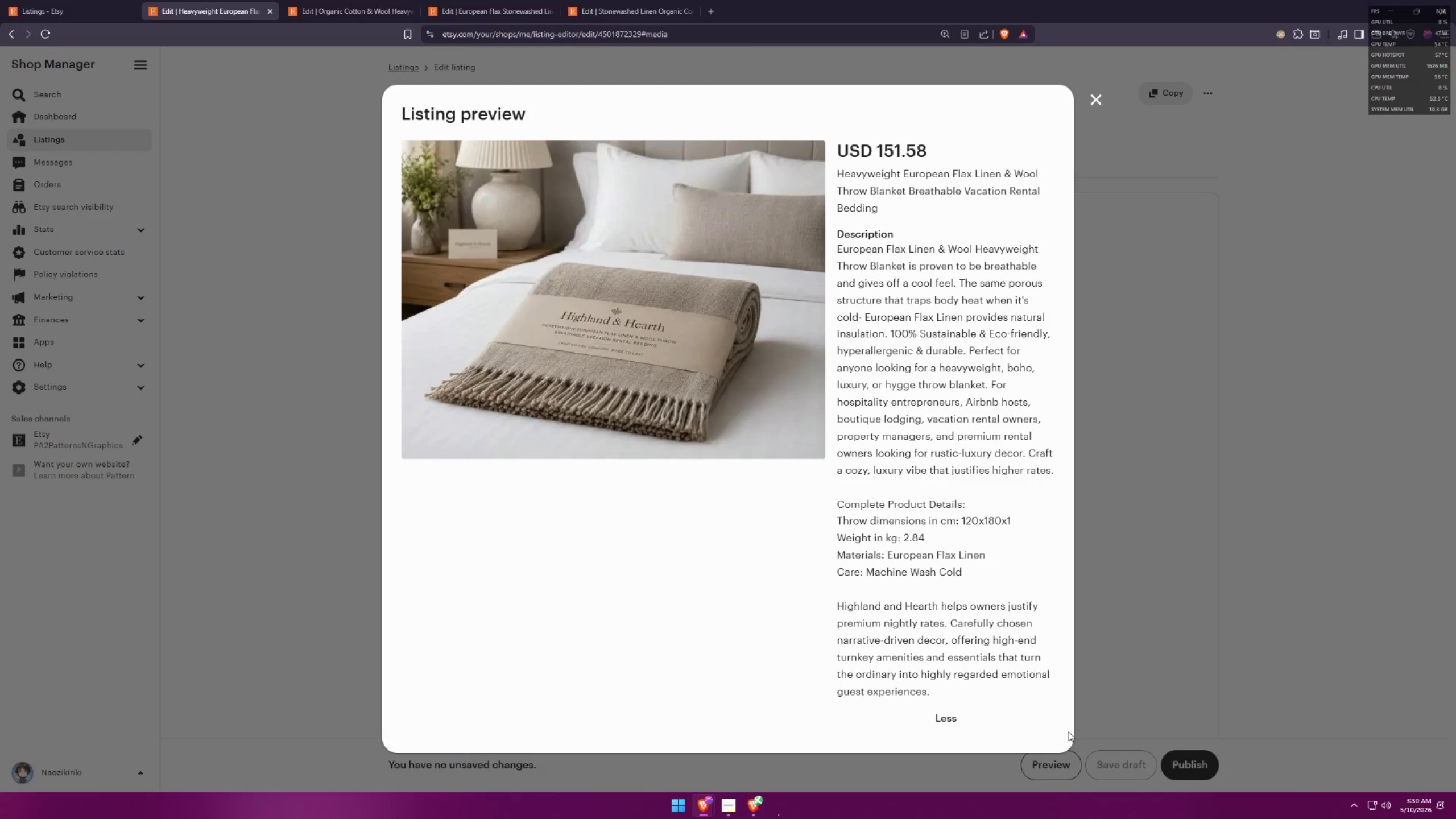 
key(Alt+Tab)
 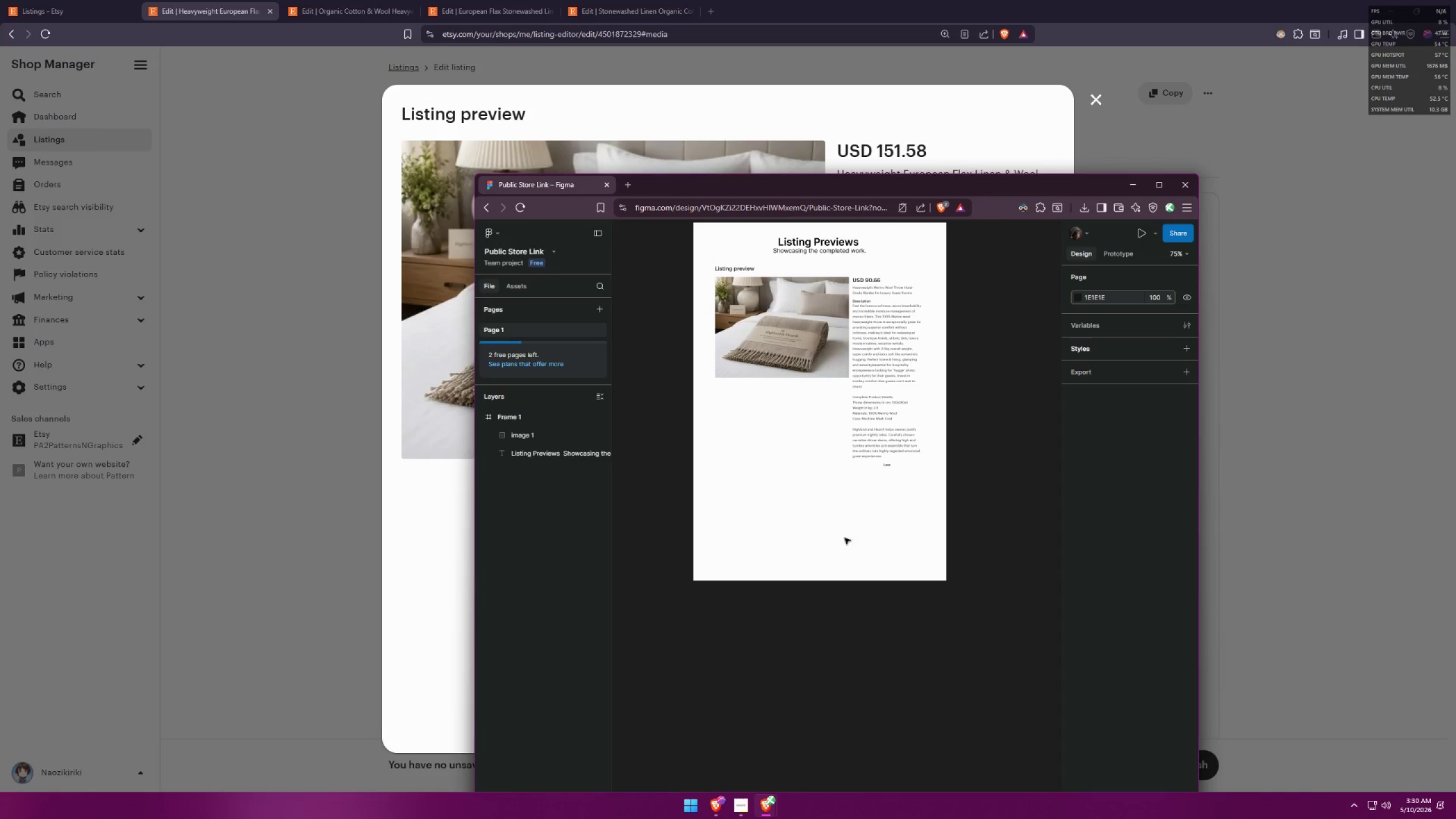 
double_click([825, 542])
 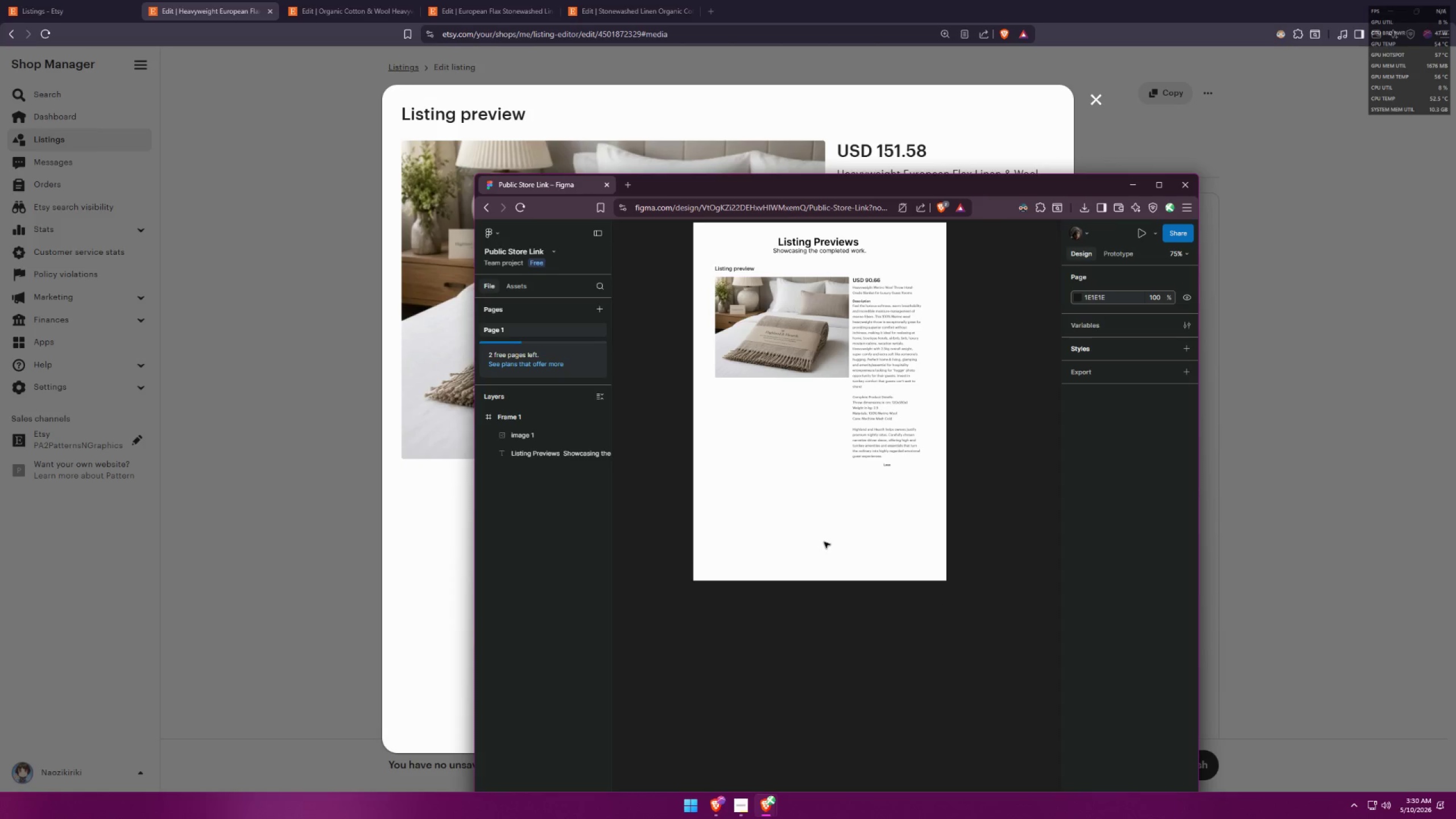 
key(Control+ControlLeft)
 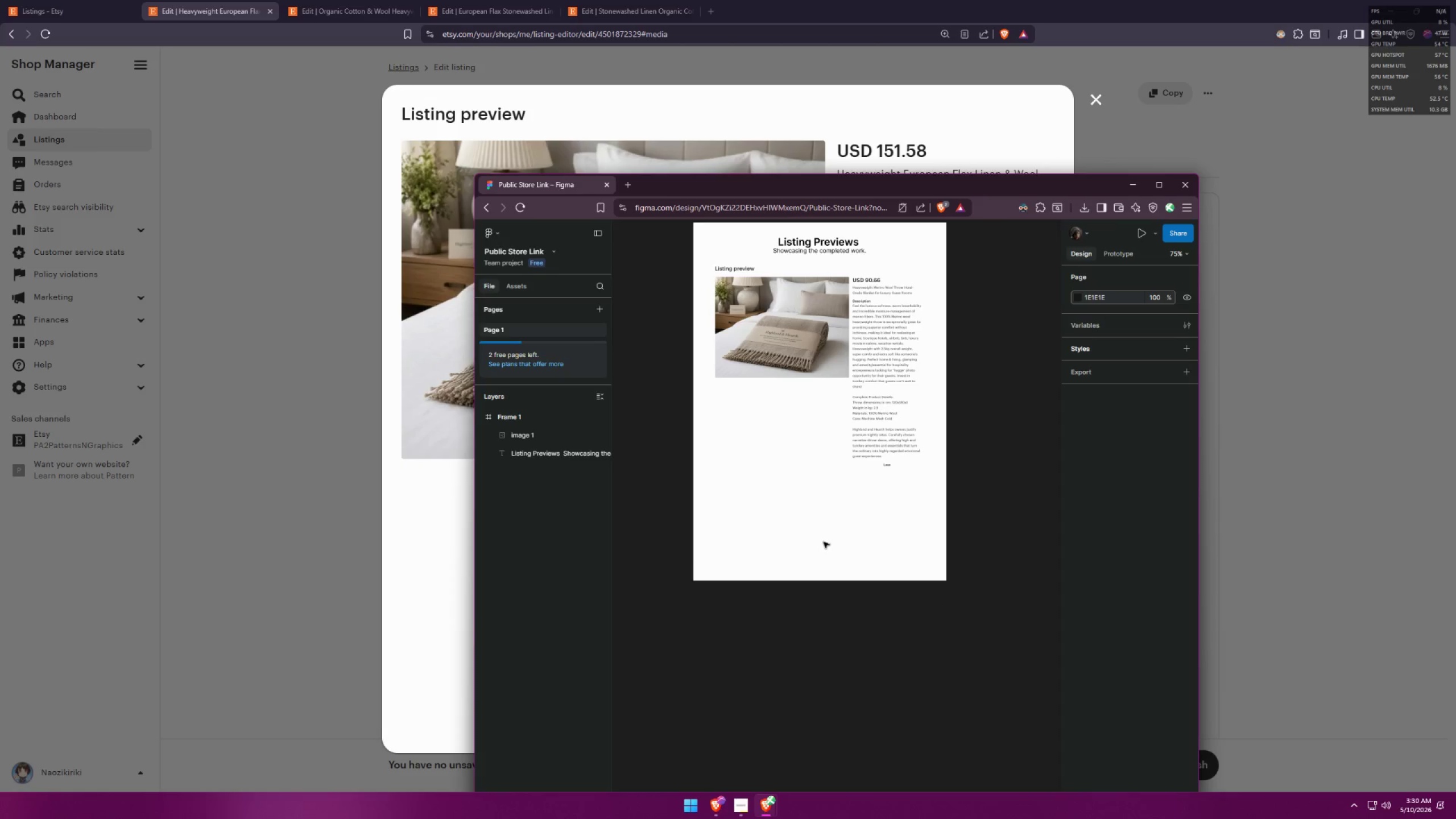 
key(Control+V)
 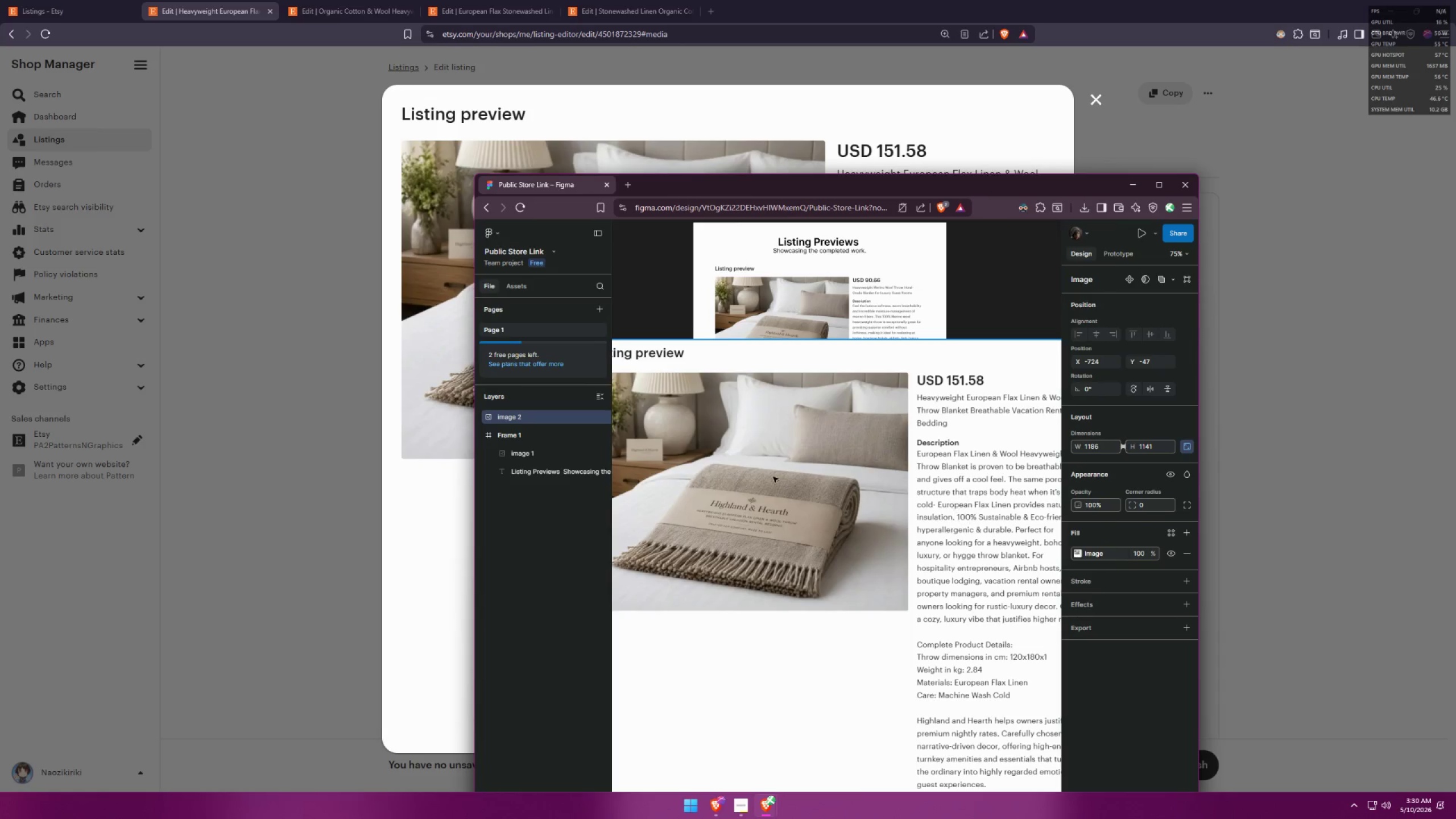 
left_click_drag(start_coordinate=[522, 417], to_coordinate=[520, 439])
 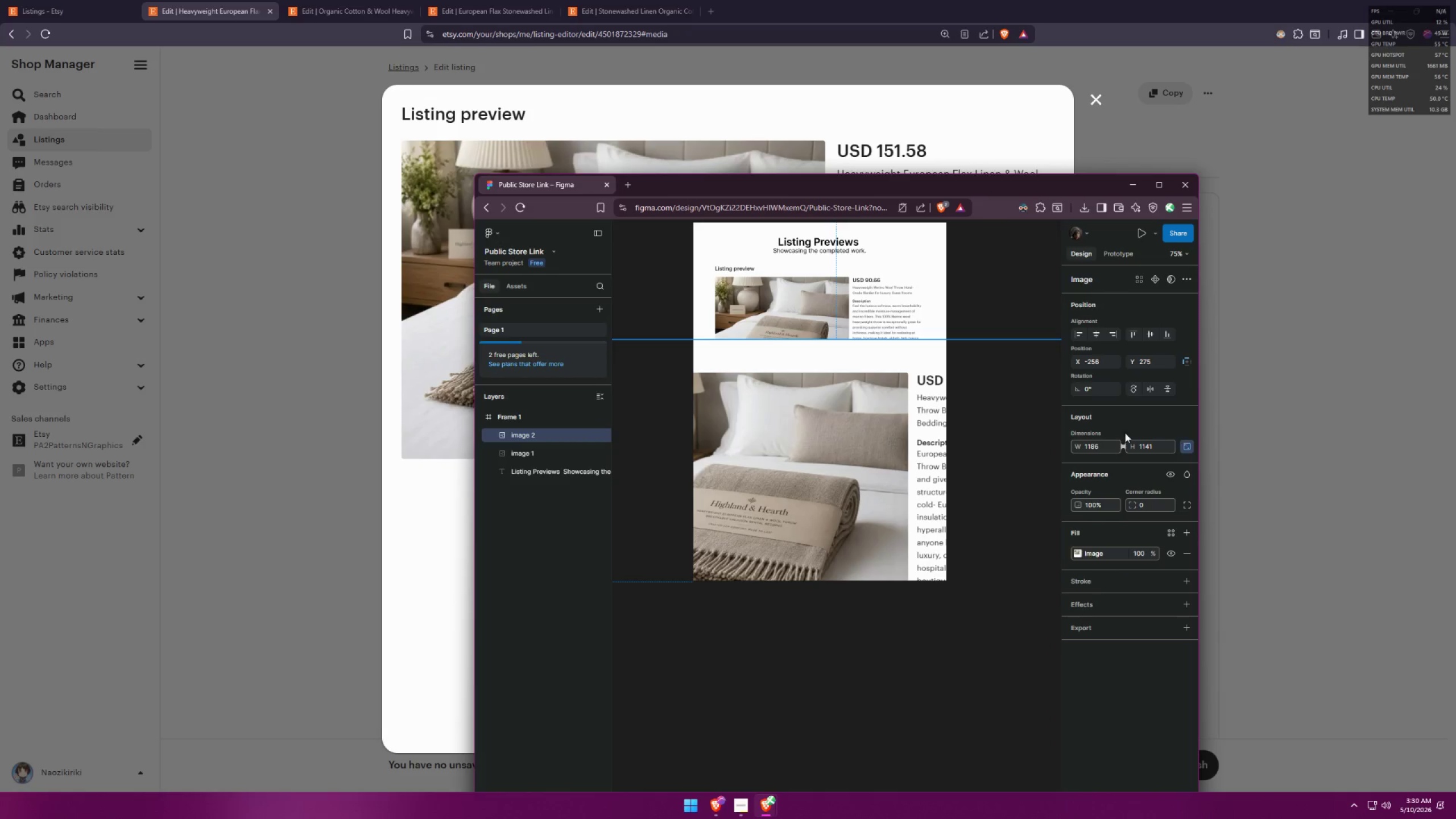 
left_click([1097, 449])
 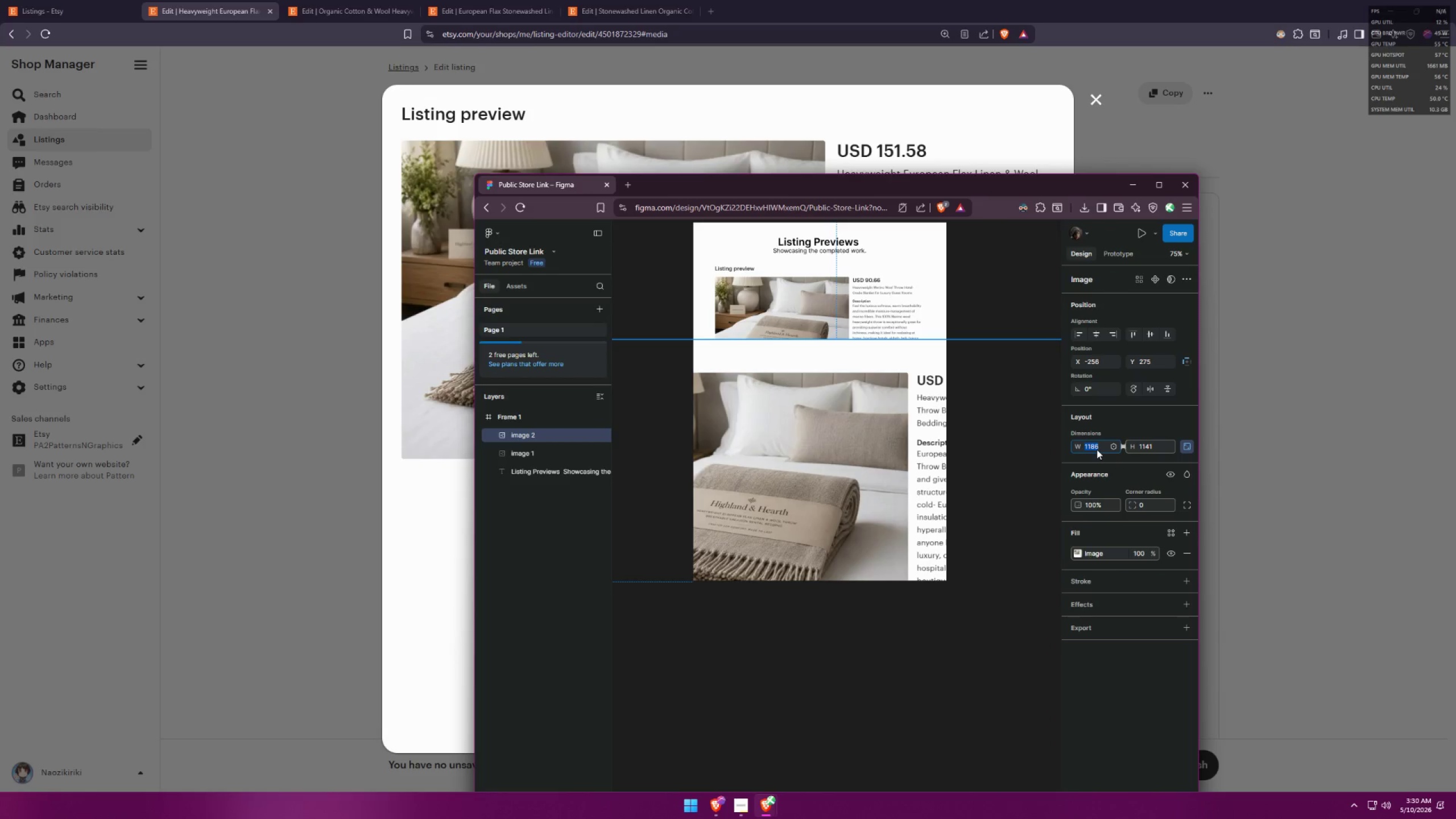 
type(500)
 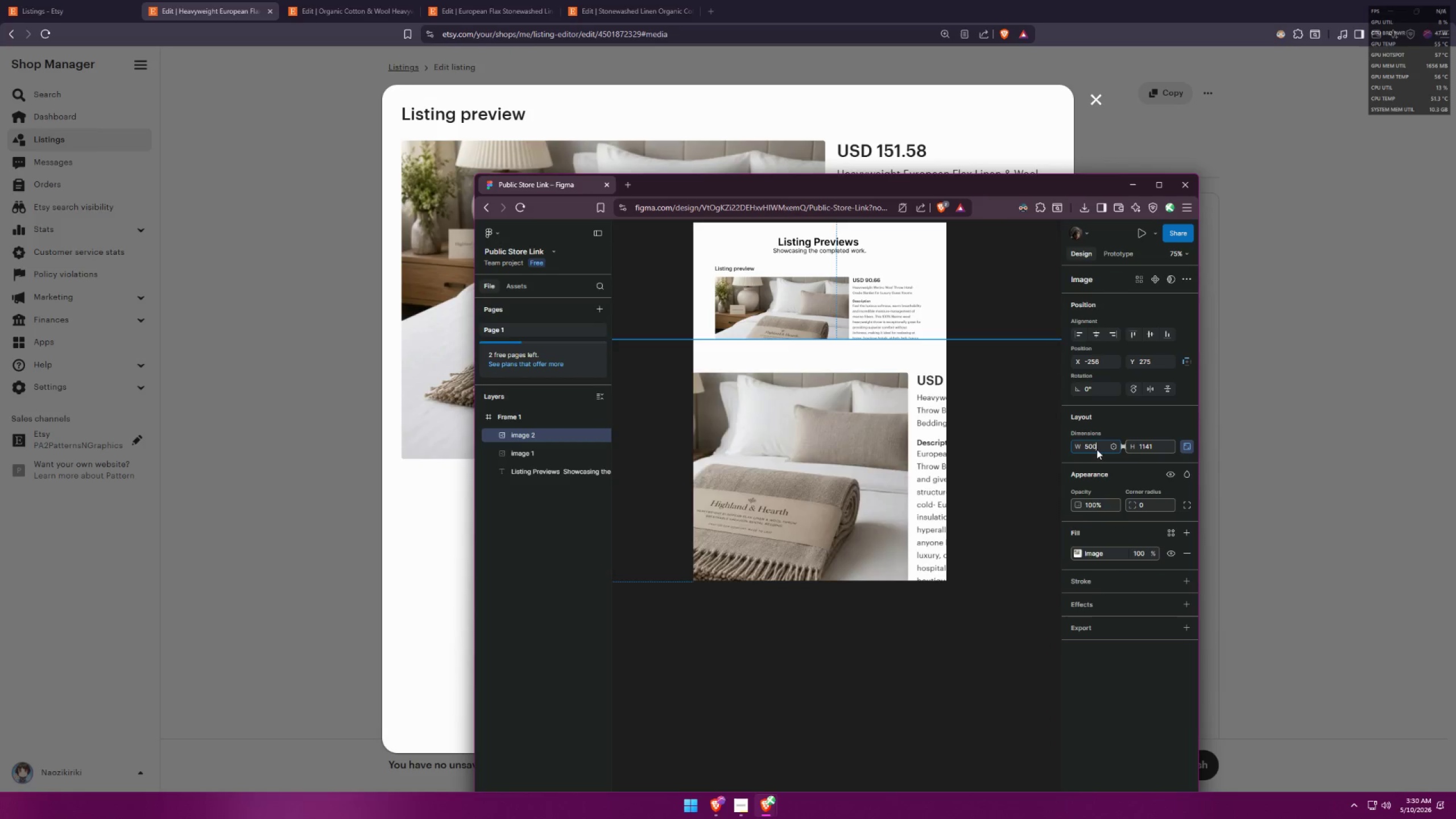 
key(Enter)
 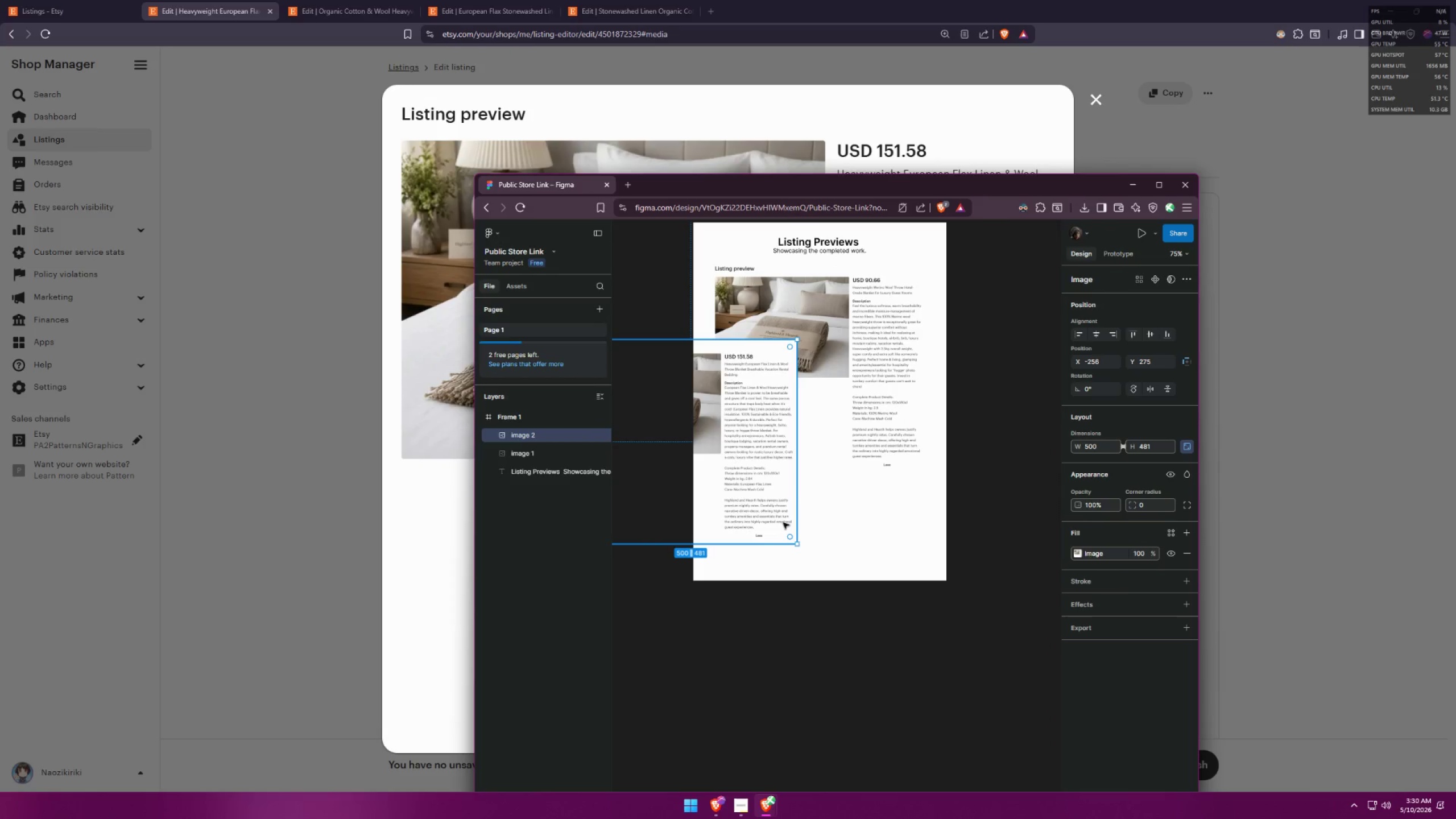 
hold_key(key=ControlLeft, duration=0.39)
scroll: coordinate [792, 461], scroll_direction: down, amount: 6.0
 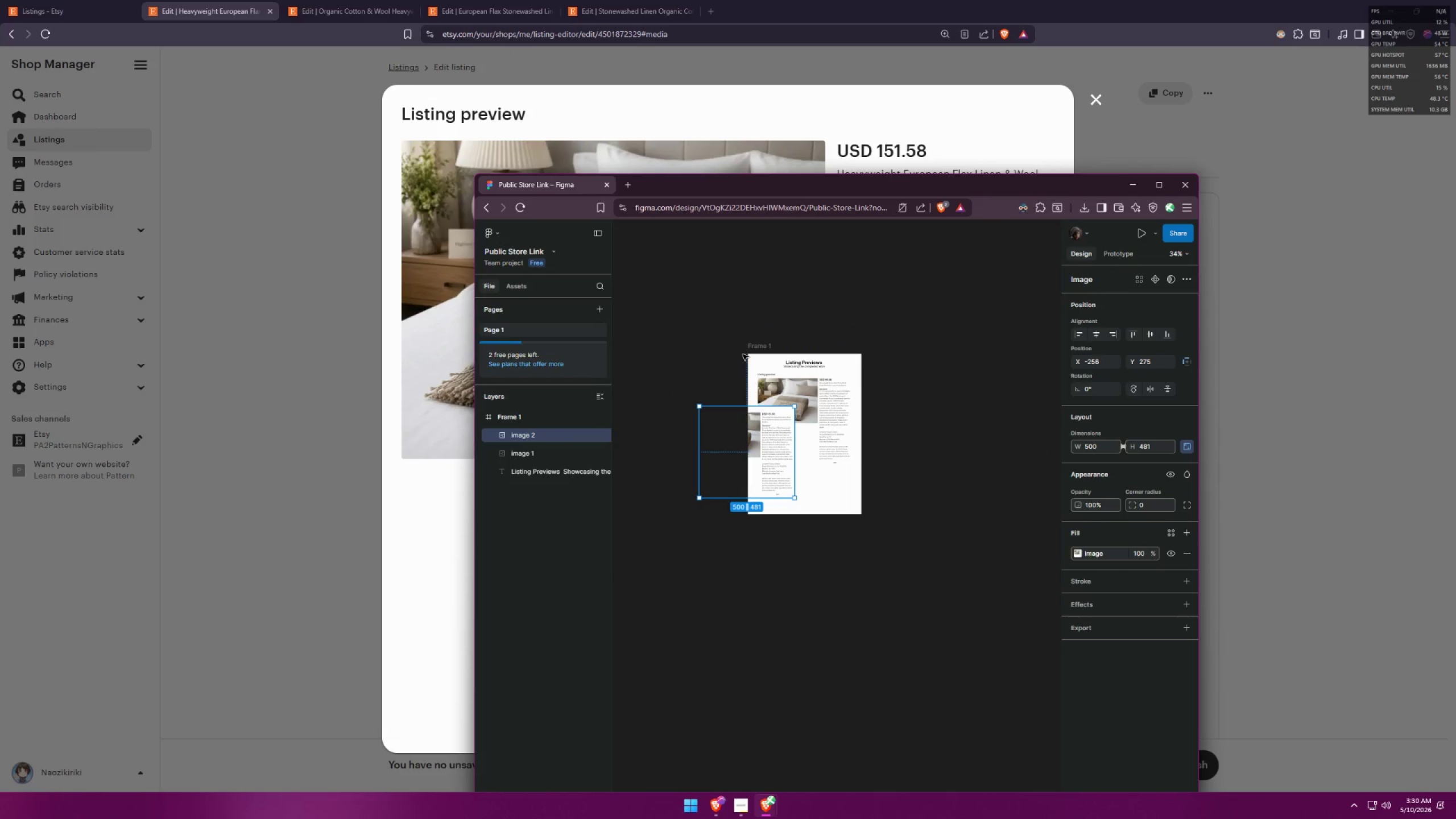 
left_click([751, 350])
 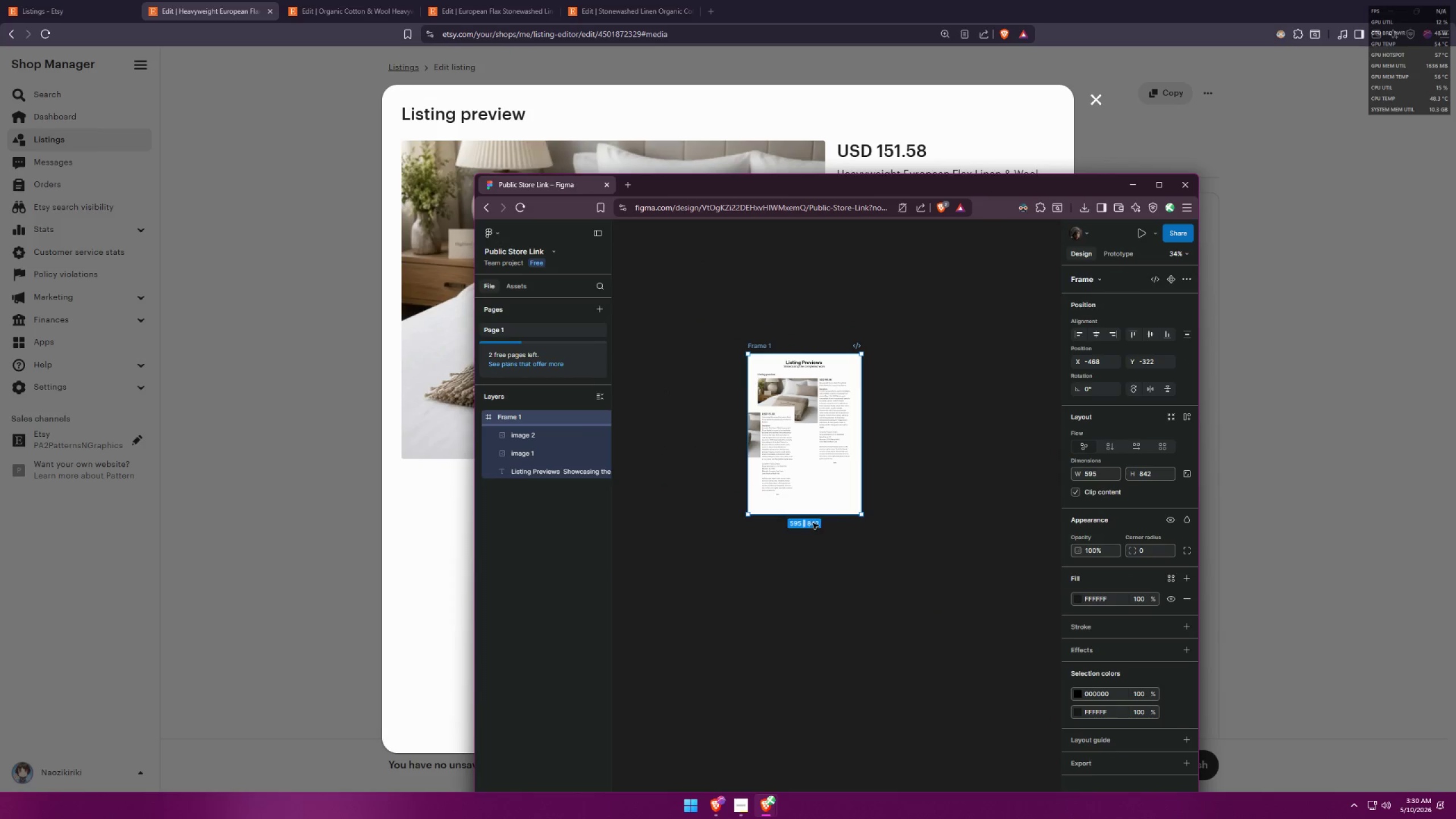 
left_click_drag(start_coordinate=[817, 516], to_coordinate=[838, 730])
 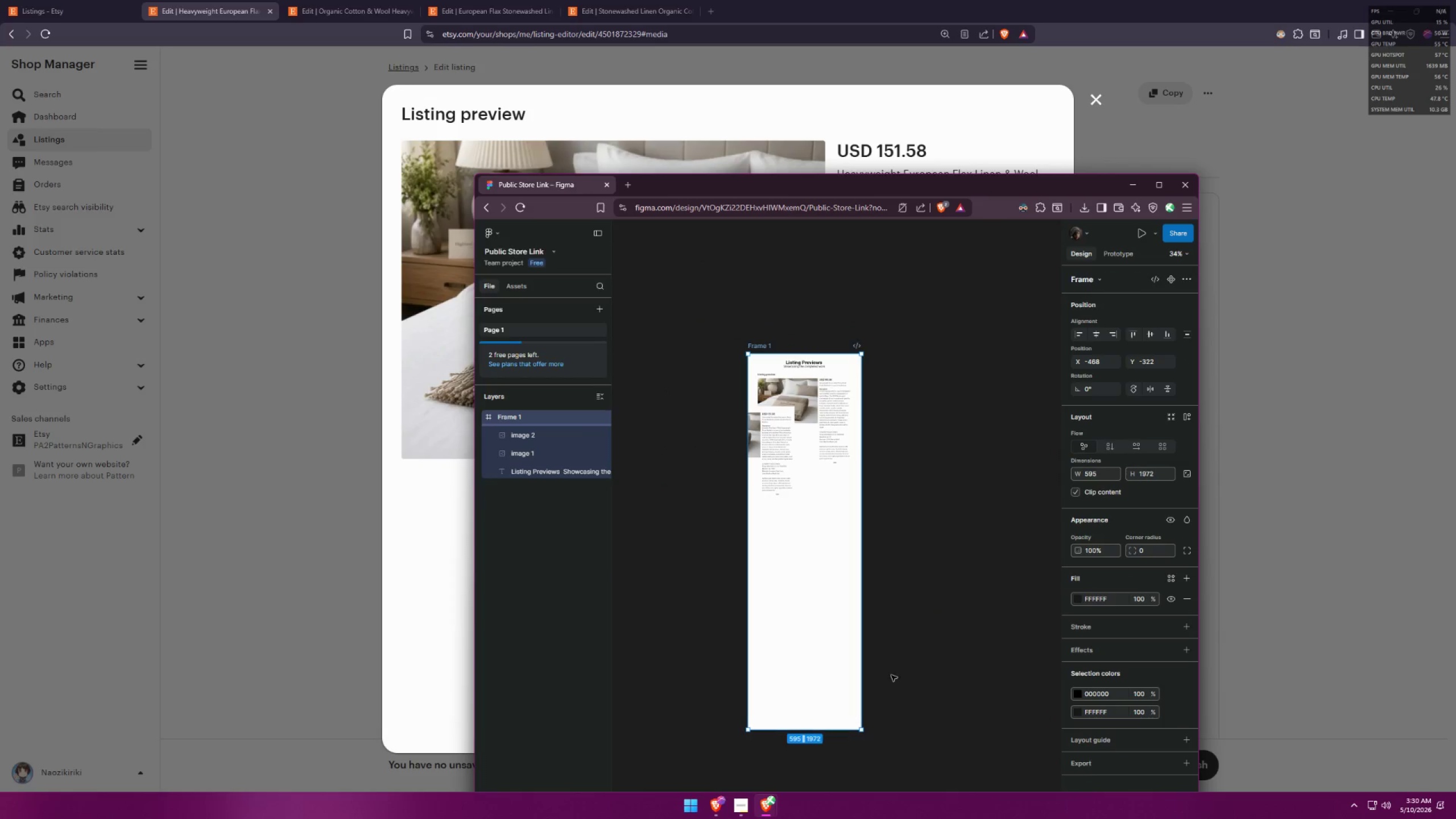 
left_click([899, 665])
 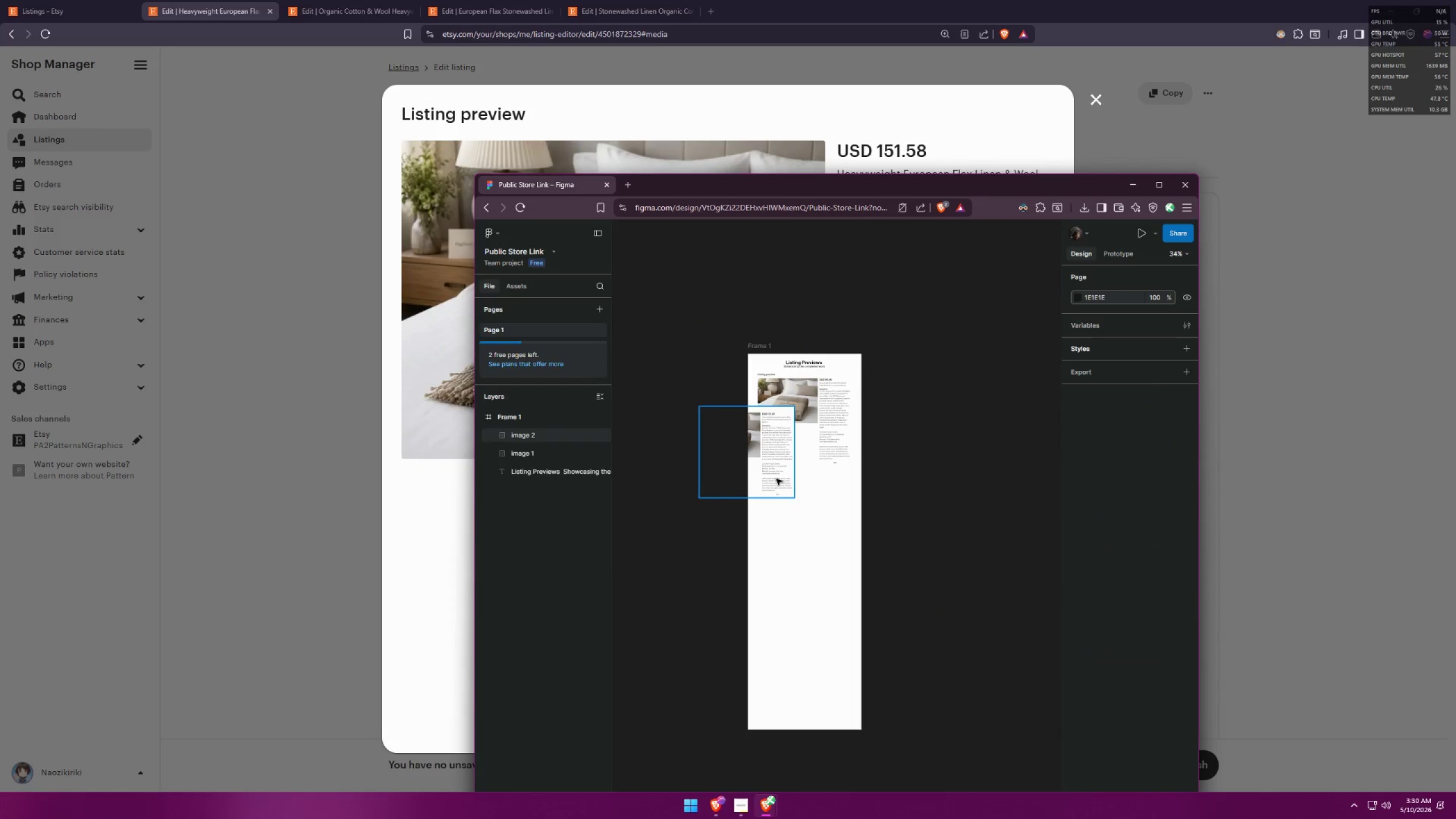 
left_click_drag(start_coordinate=[766, 470], to_coordinate=[826, 533])
 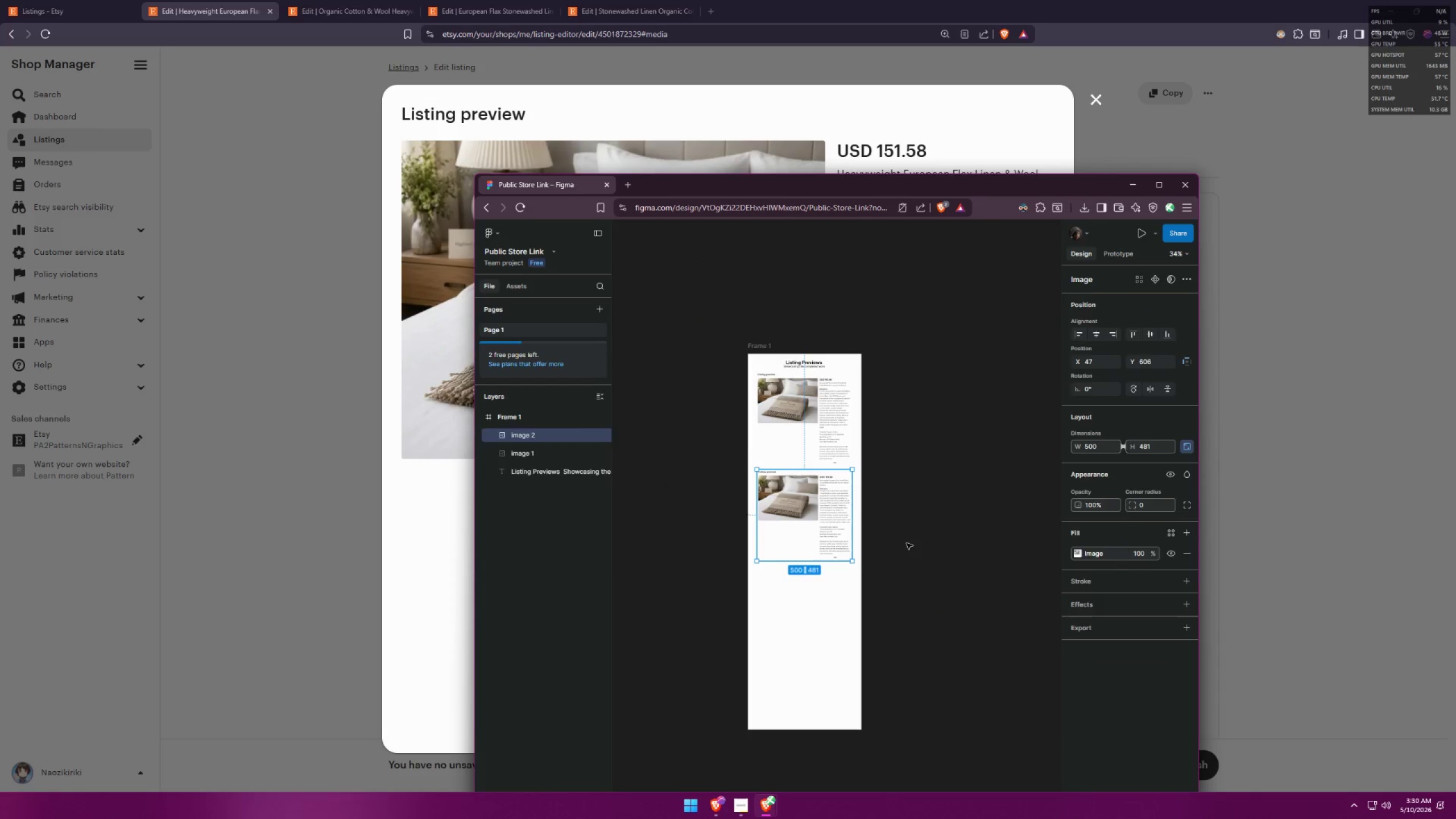 
left_click([907, 543])
 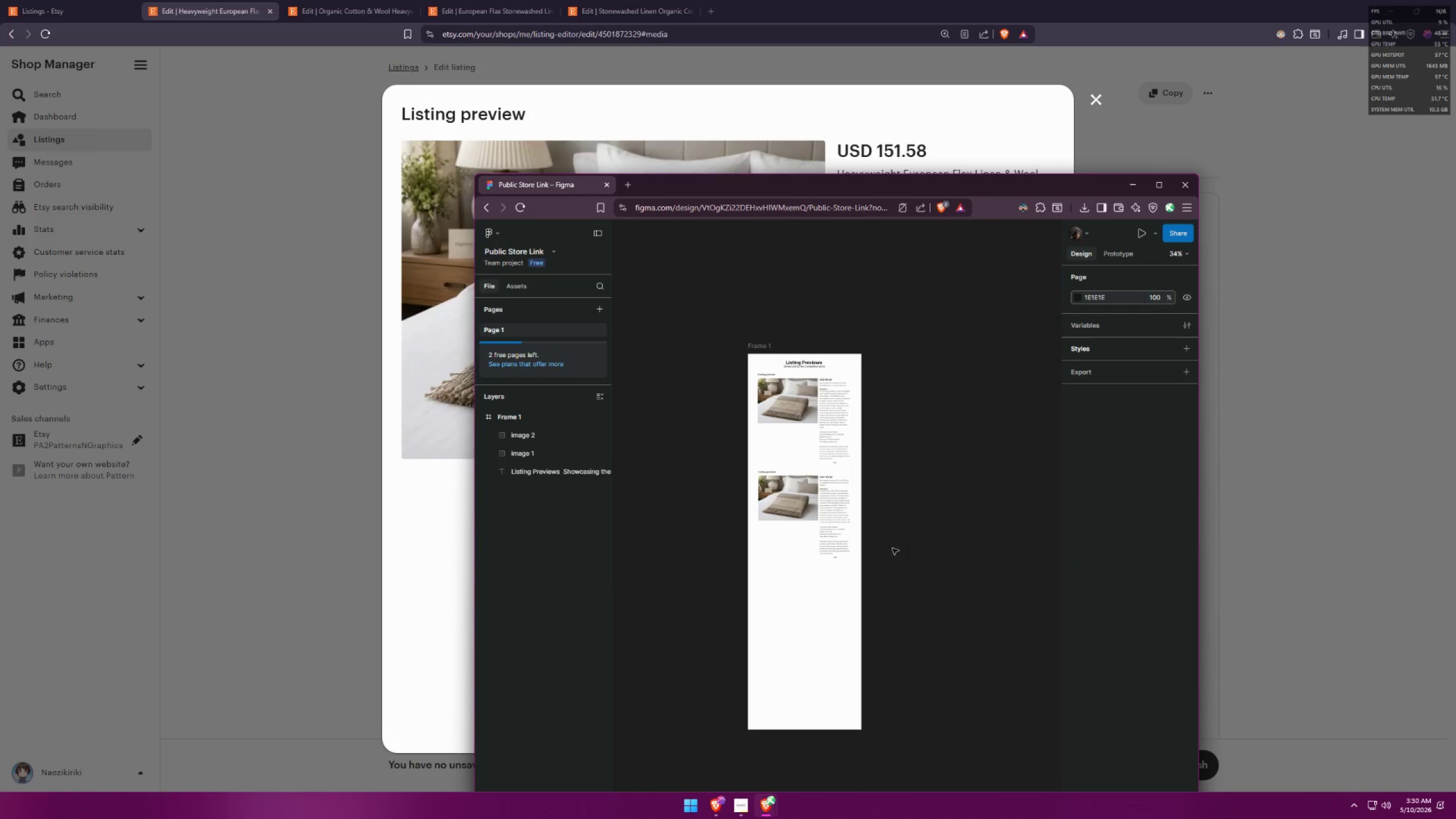 
hold_key(key=ControlLeft, duration=0.7)
scroll: coordinate [861, 560], scroll_direction: up, amount: 6.0
 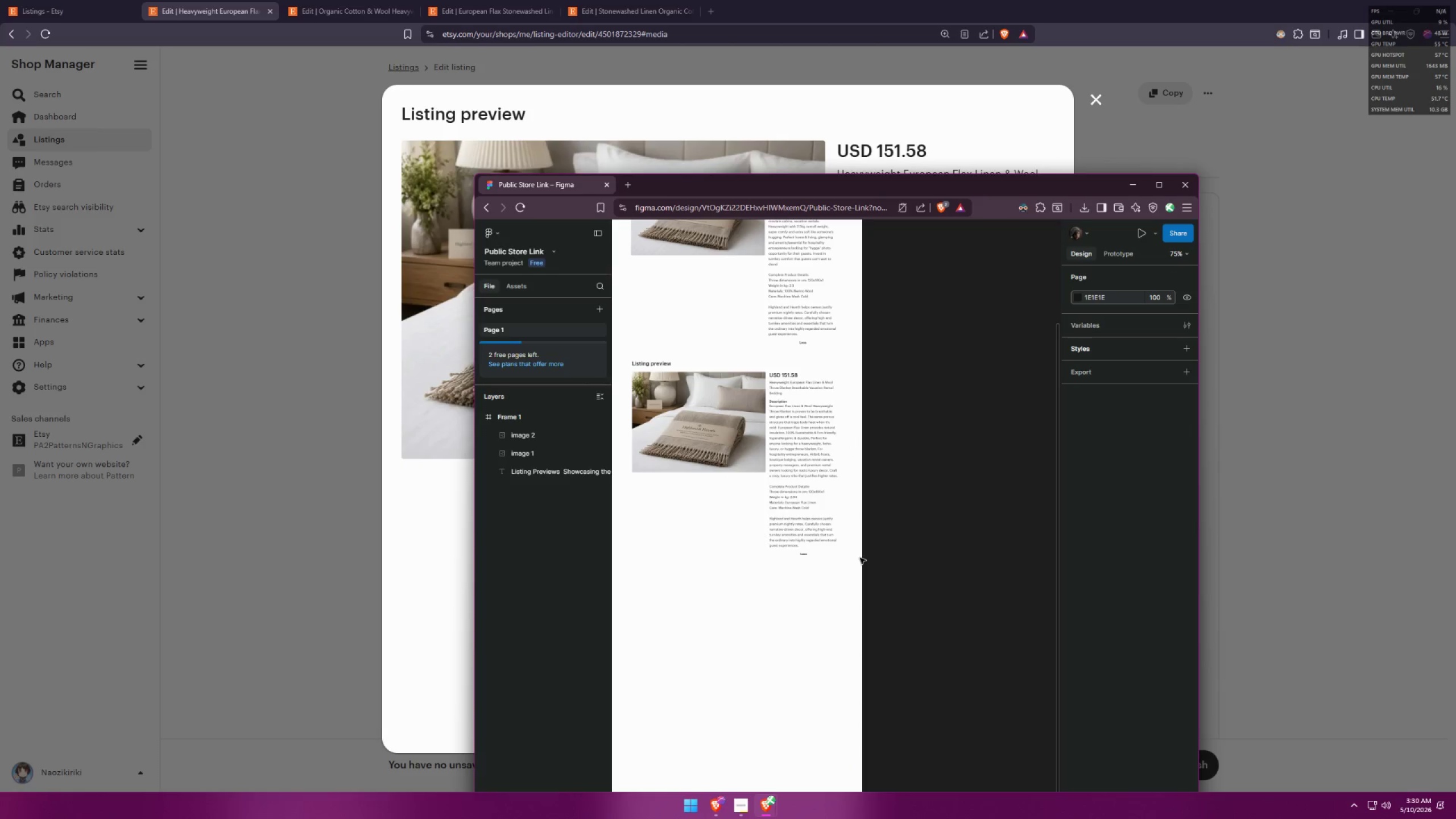 
scroll: coordinate [859, 558], scroll_direction: down, amount: 1.0
 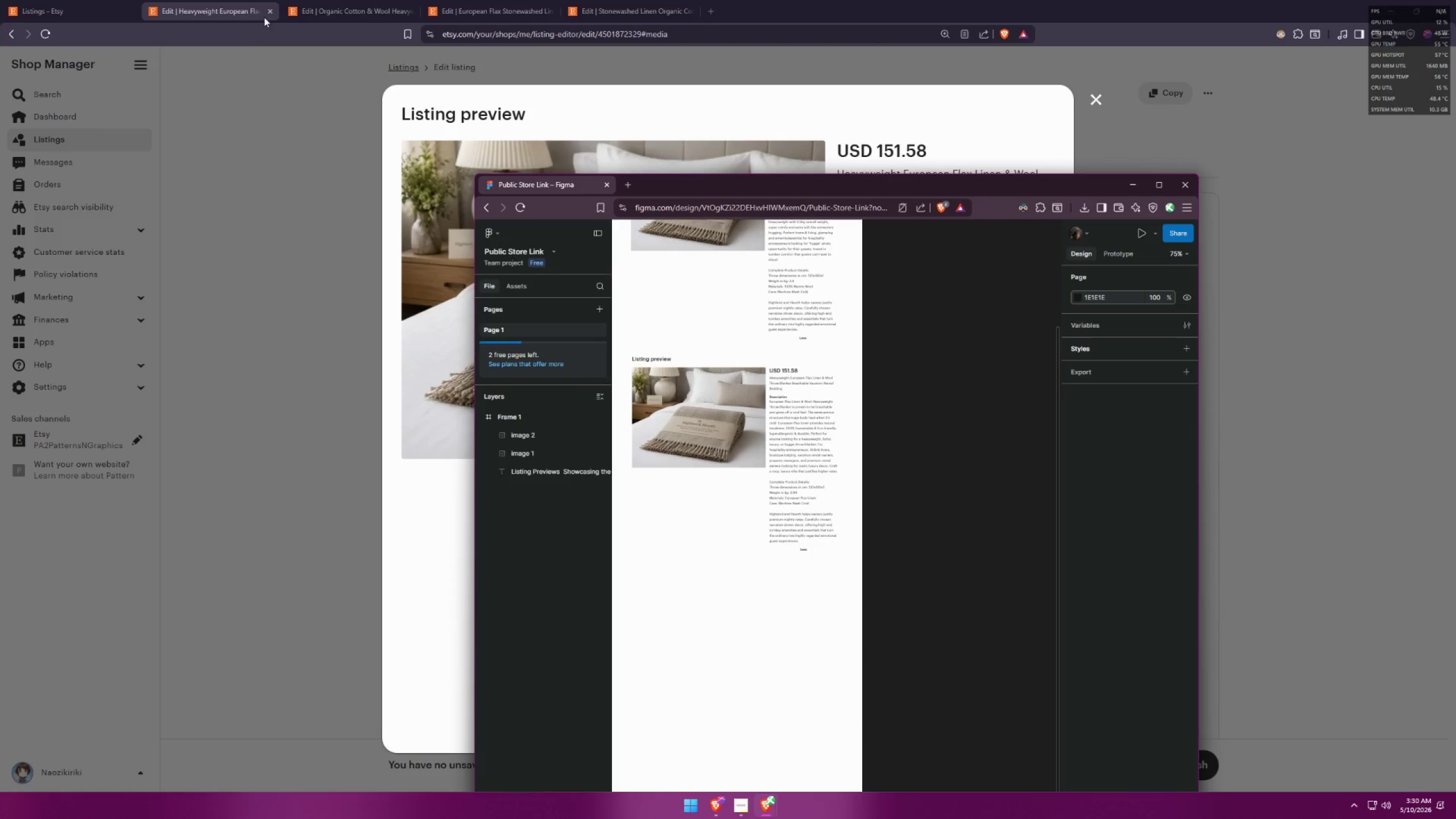 
left_click([271, 9])
 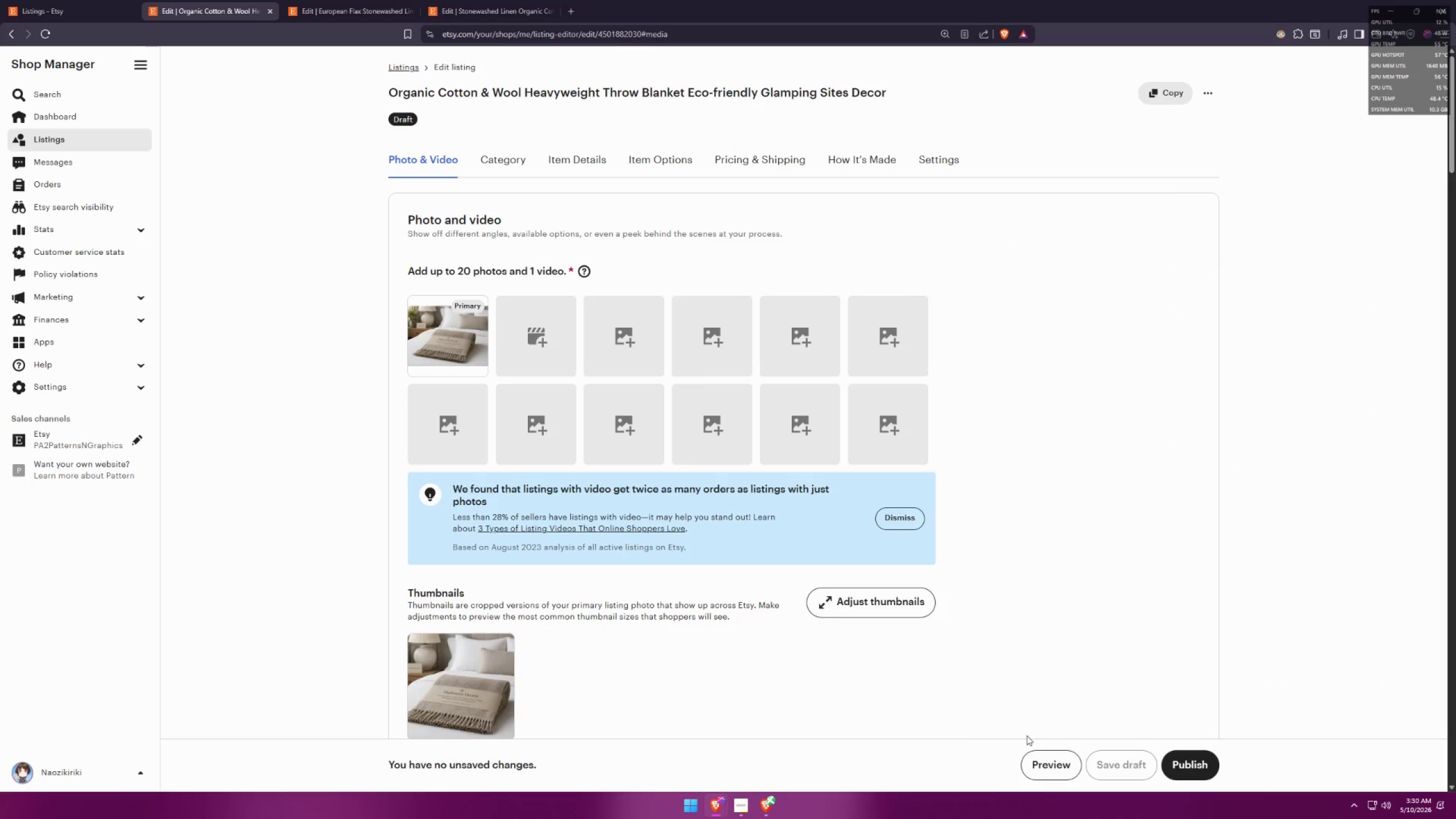 
left_click([1037, 772])
 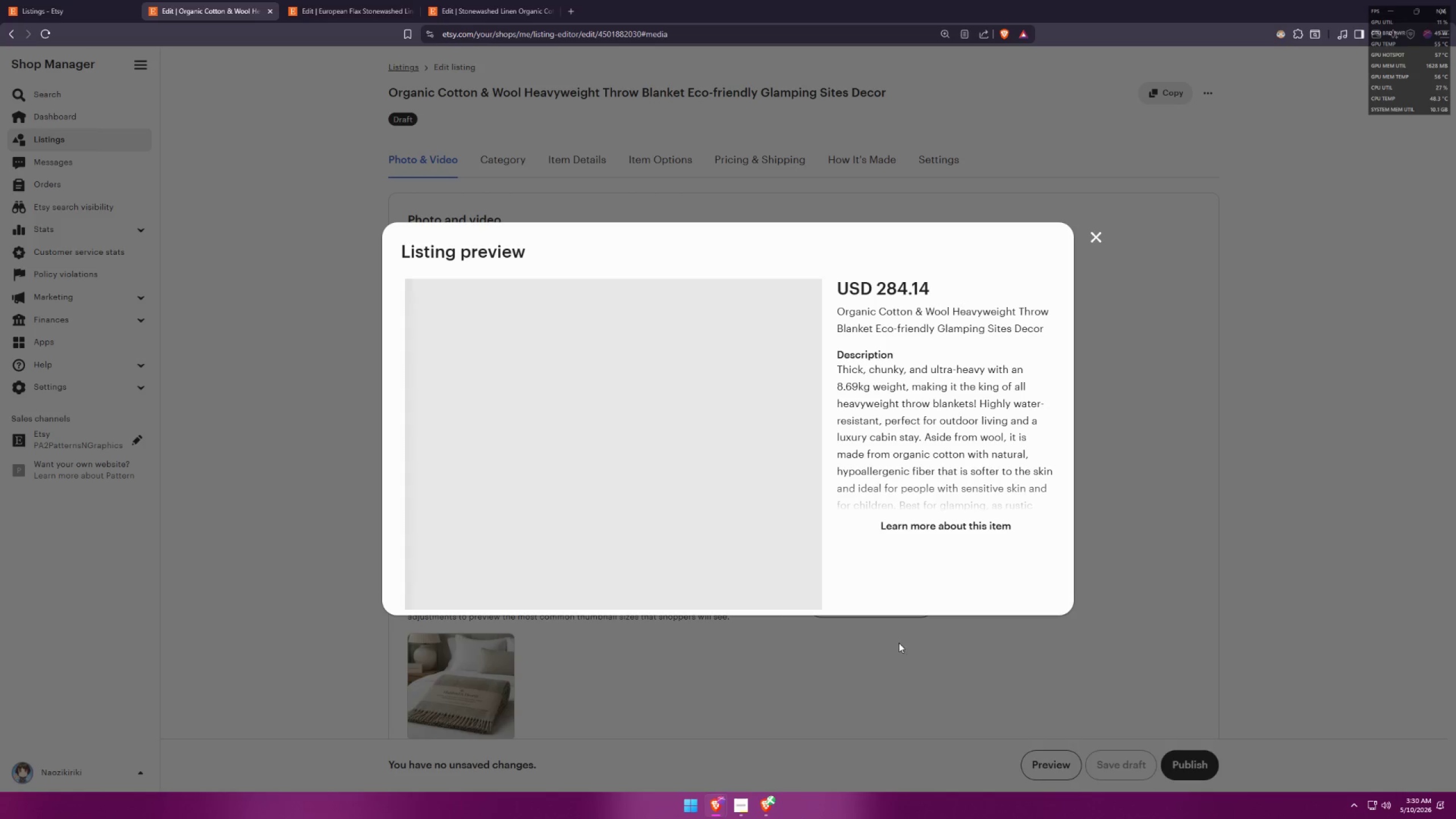 
left_click([953, 535])
 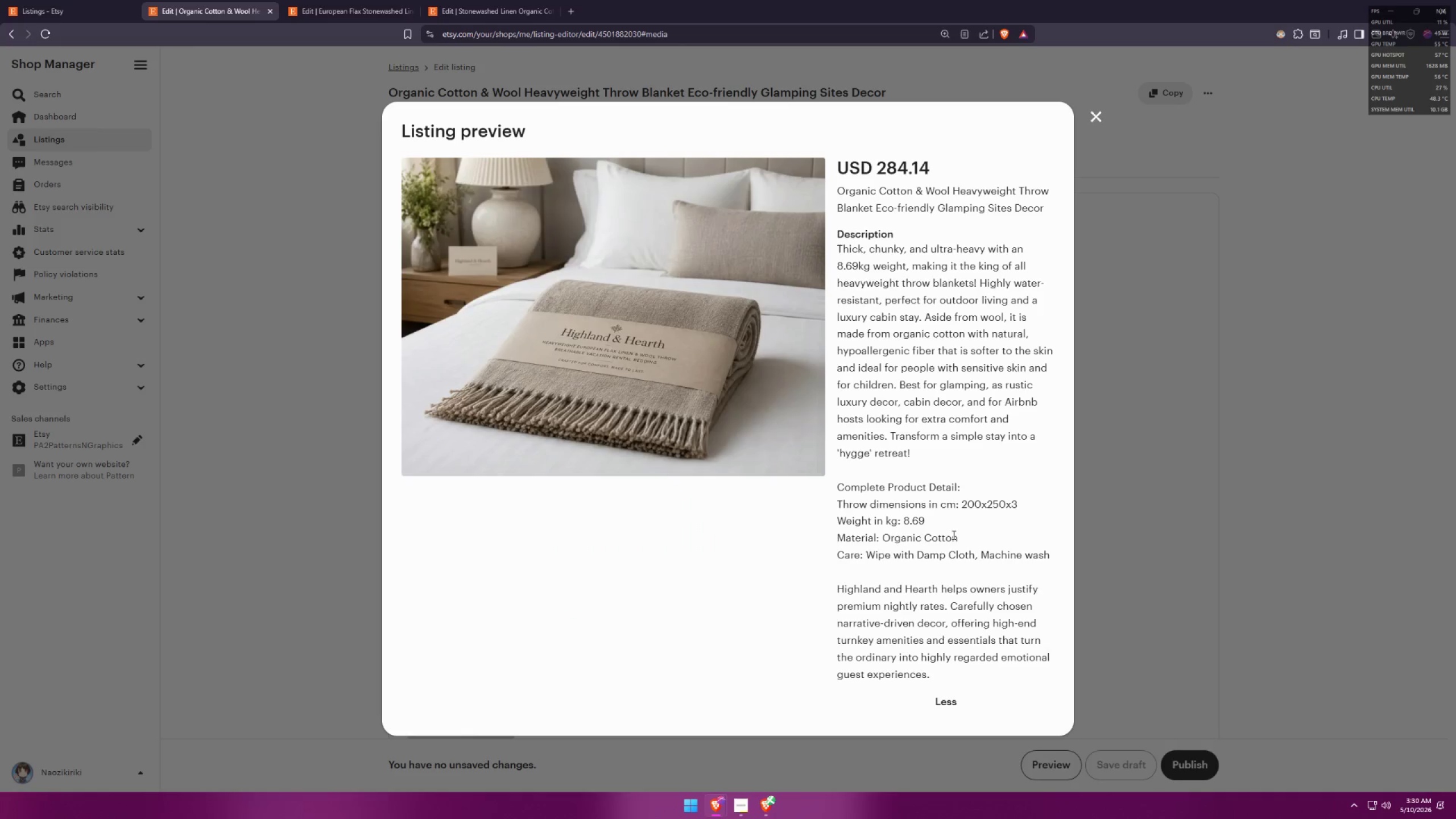 
key(Meta+Shift+S)
 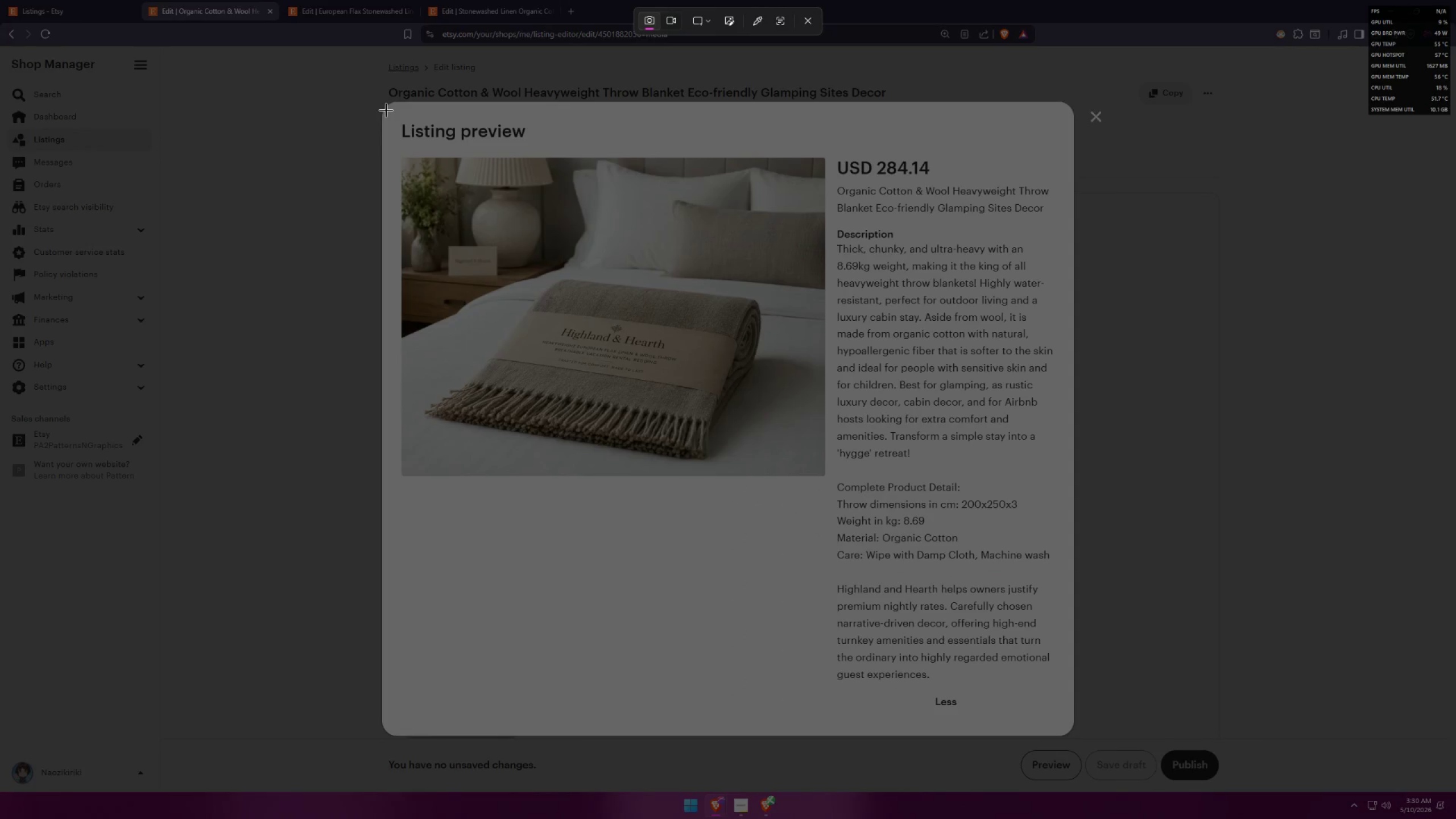 
left_click_drag(start_coordinate=[387, 110], to_coordinate=[1068, 725])
 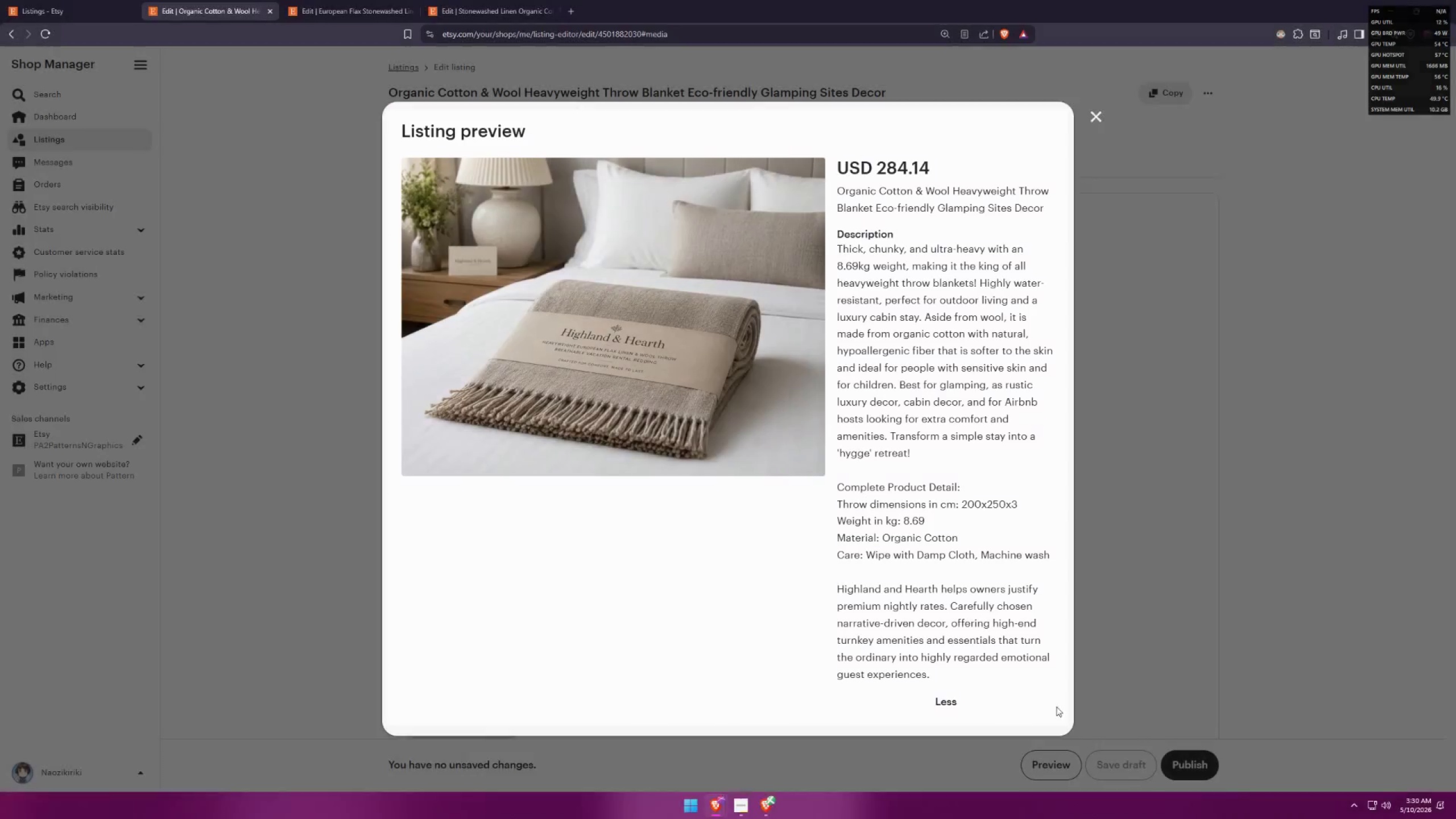 
key(Alt+AltLeft)
 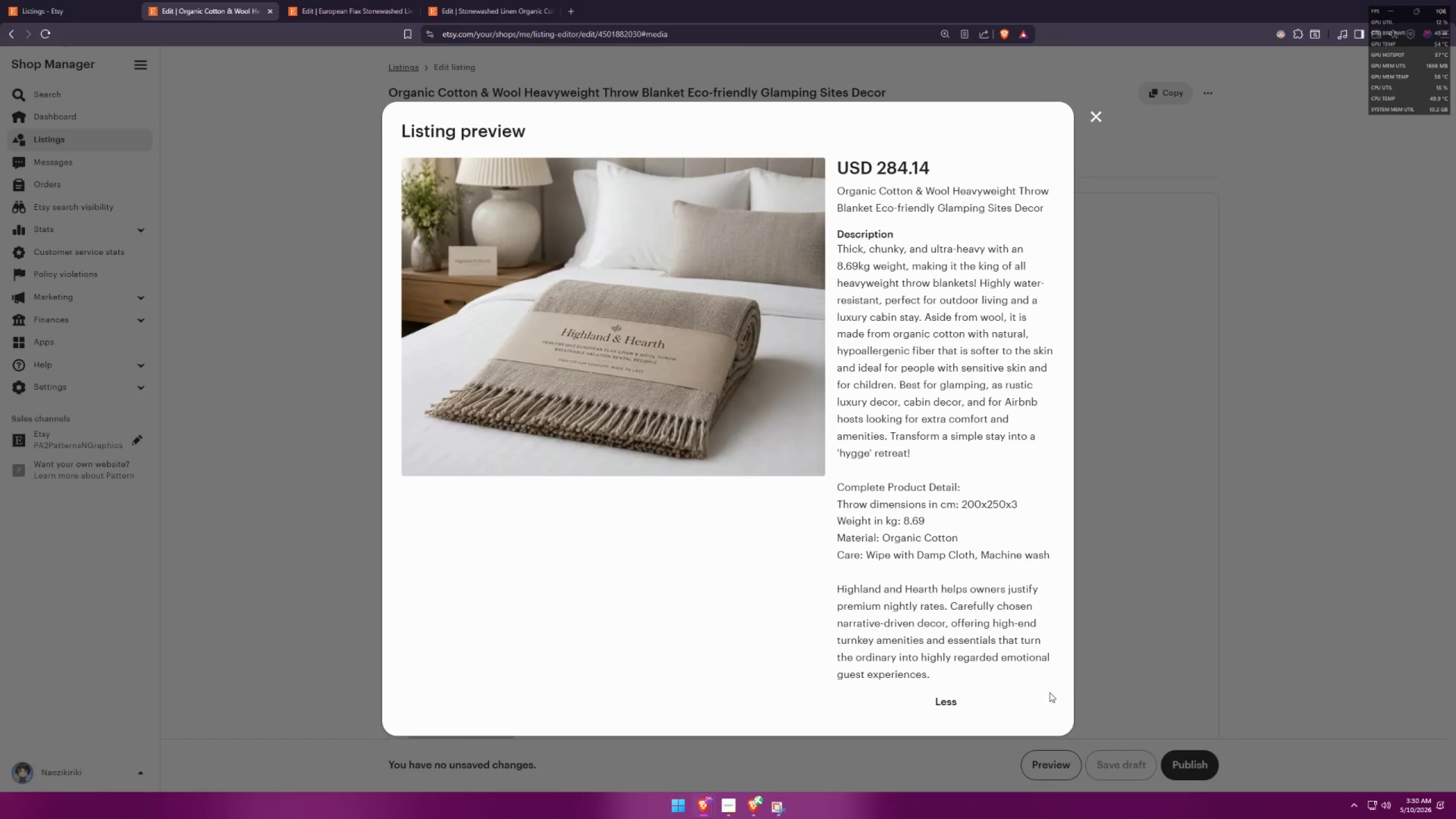 
key(Alt+Tab)
 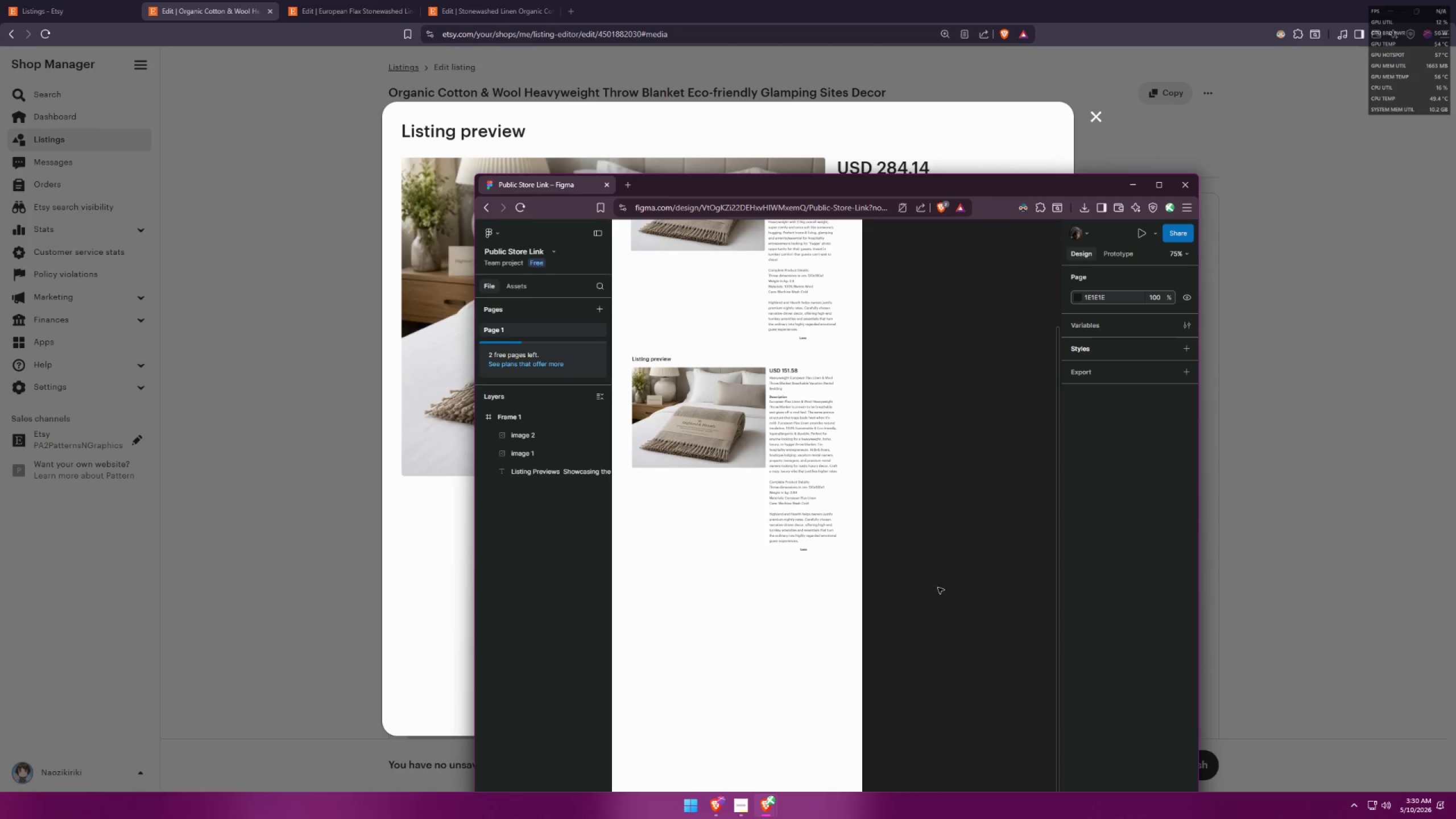 
left_click([737, 632])
 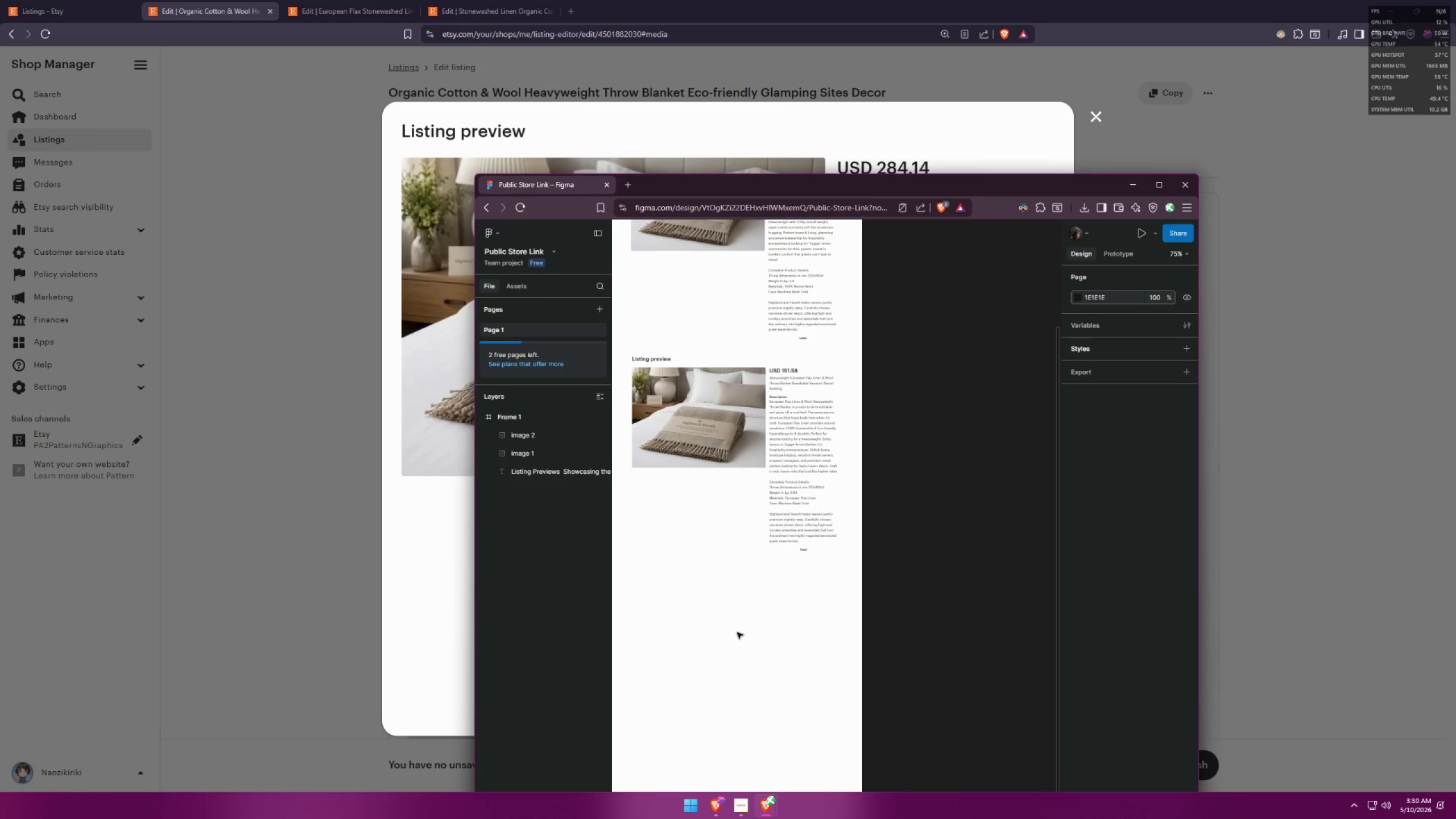 
key(Control+ControlLeft)
 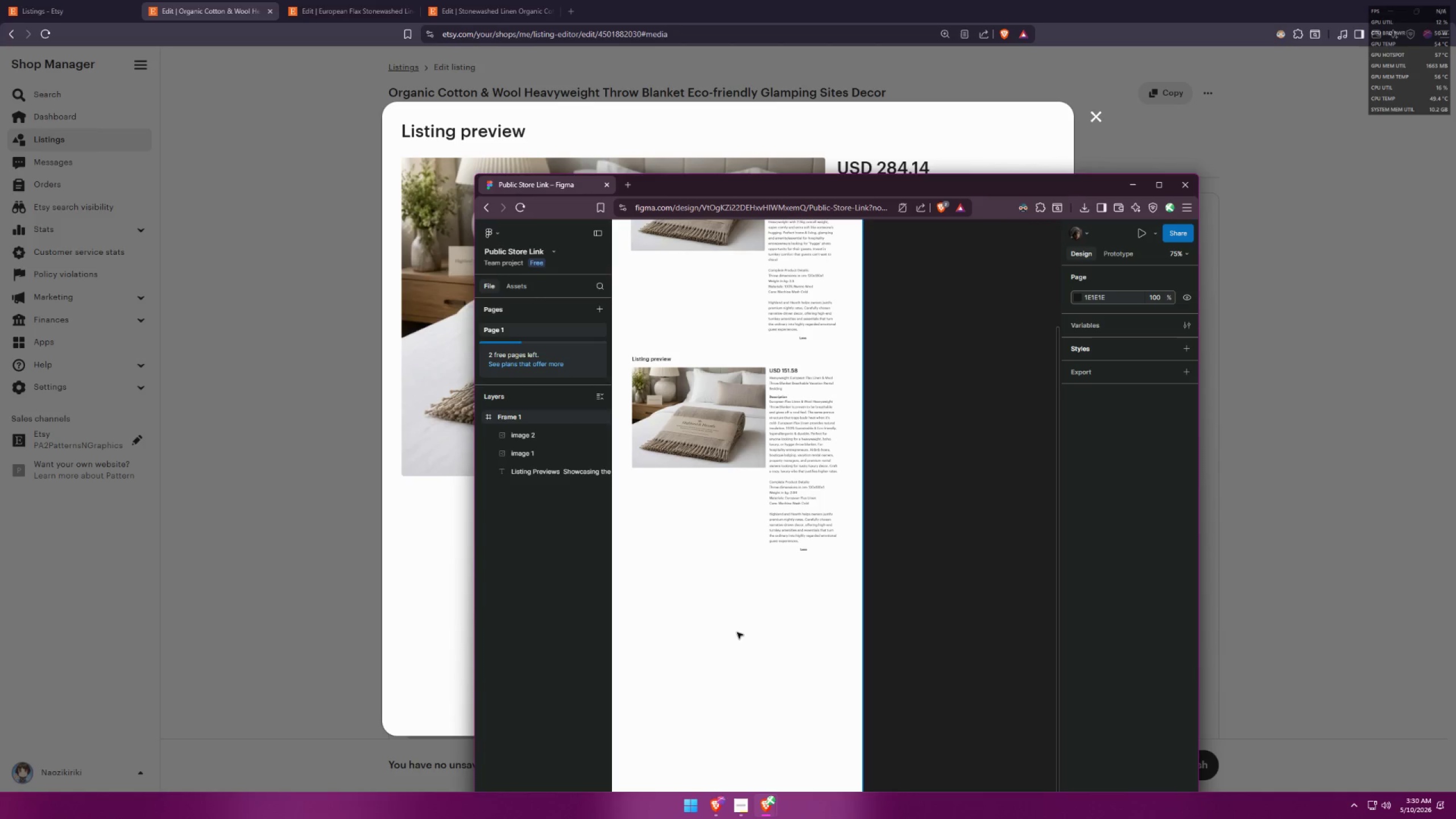 
key(Control+V)
 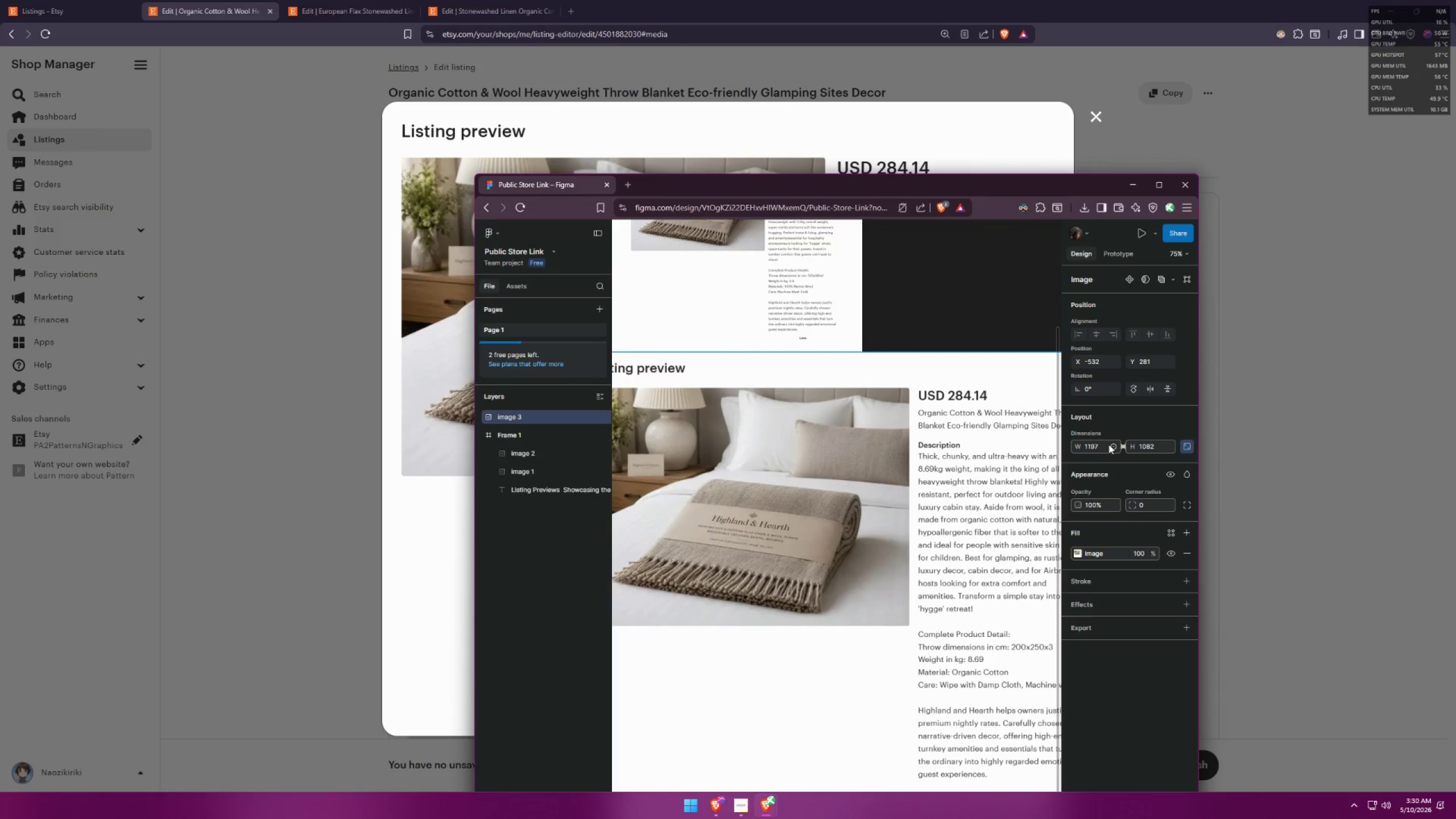 
left_click_drag(start_coordinate=[1106, 448], to_coordinate=[1073, 451])
 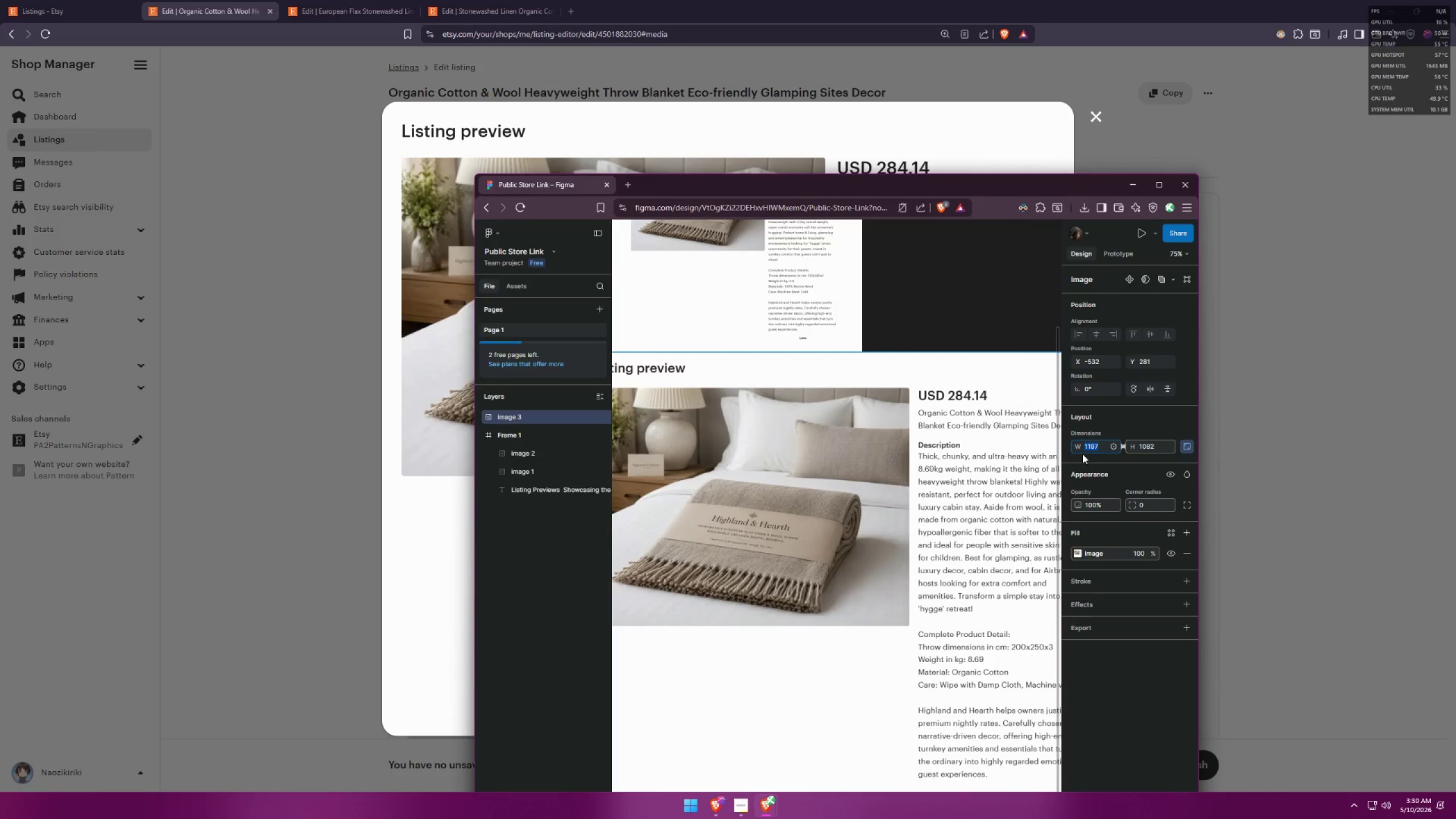 
type(500)
 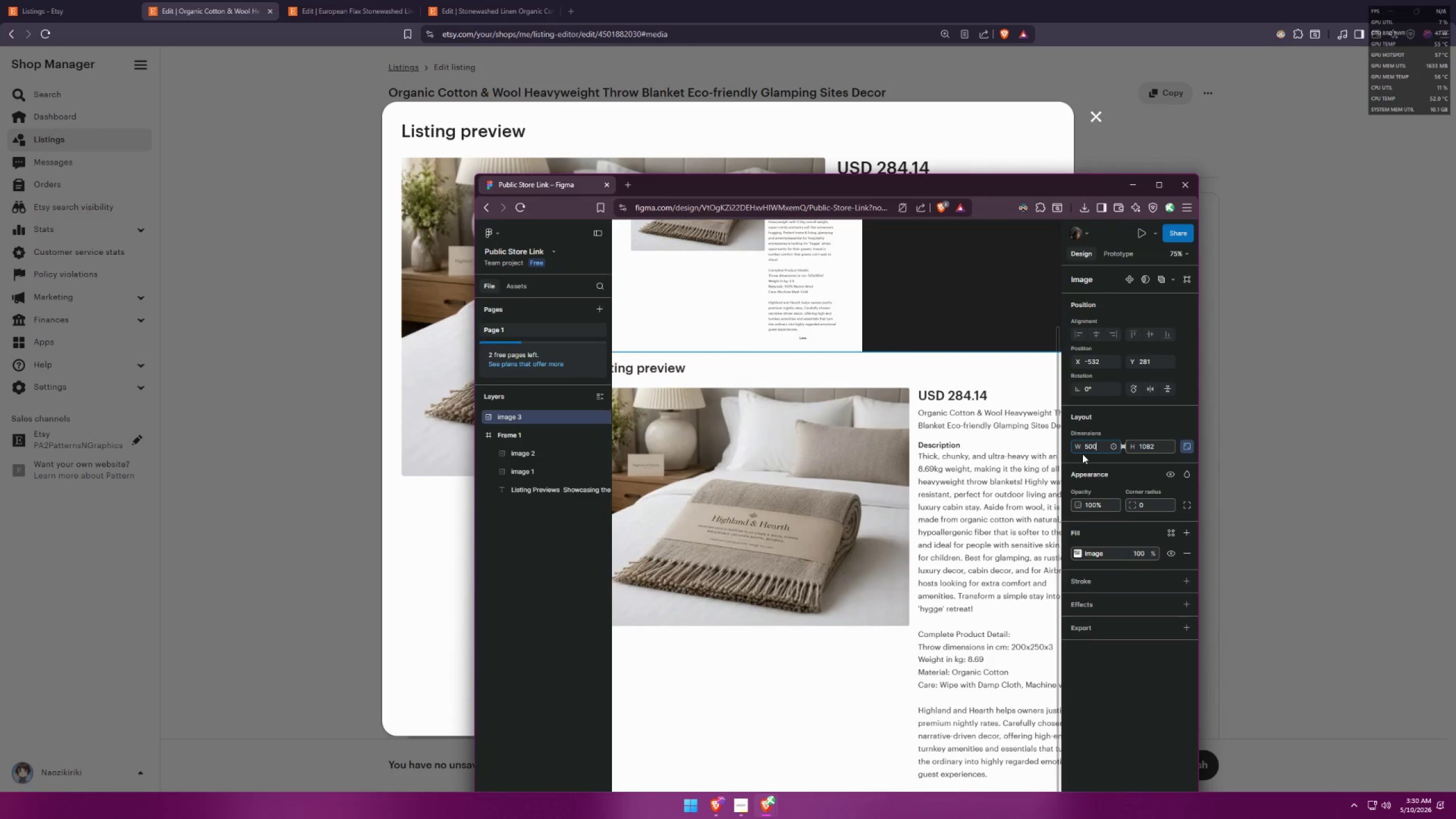 
key(Enter)
 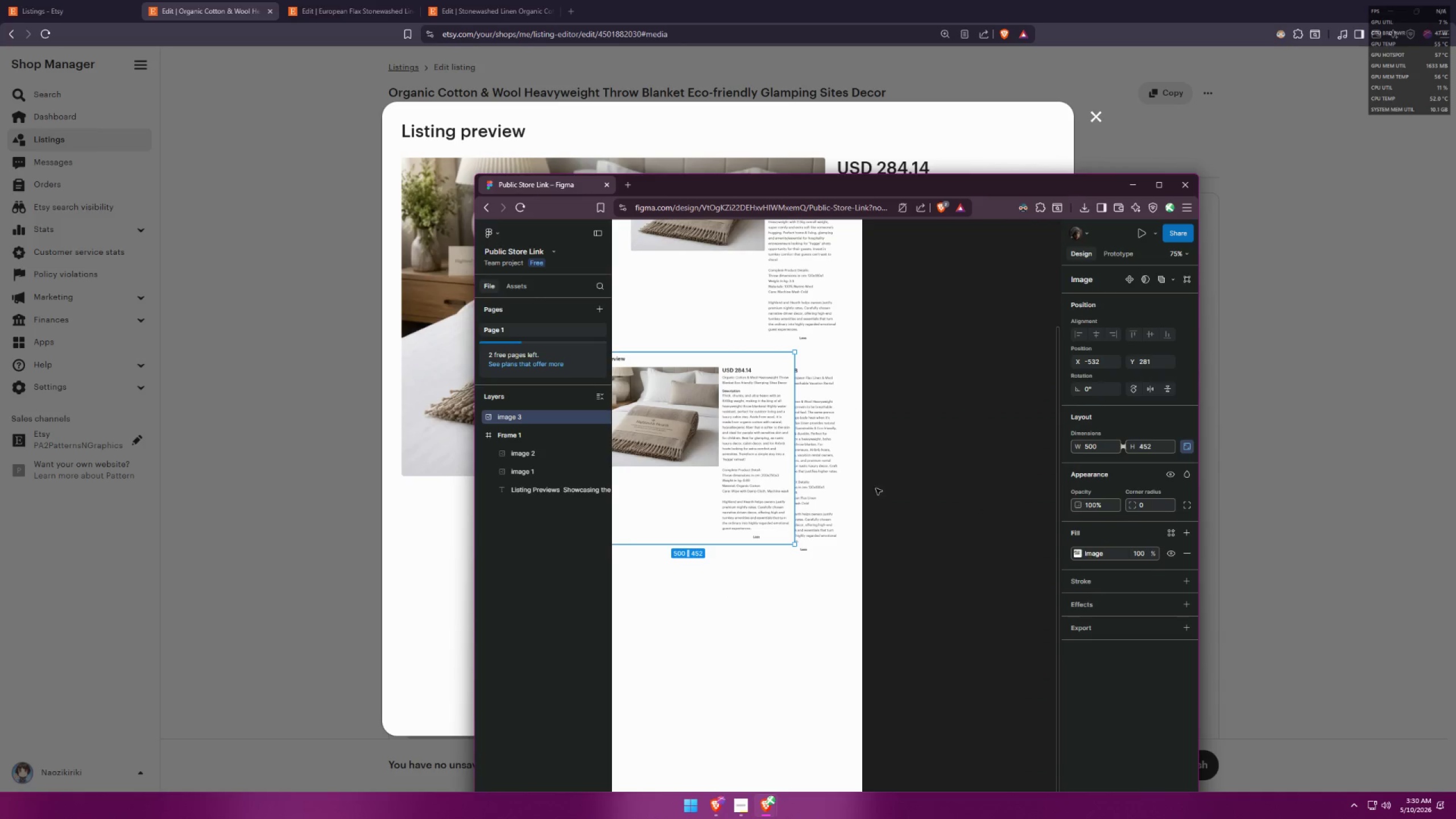 
left_click_drag(start_coordinate=[714, 462], to_coordinate=[763, 664])
 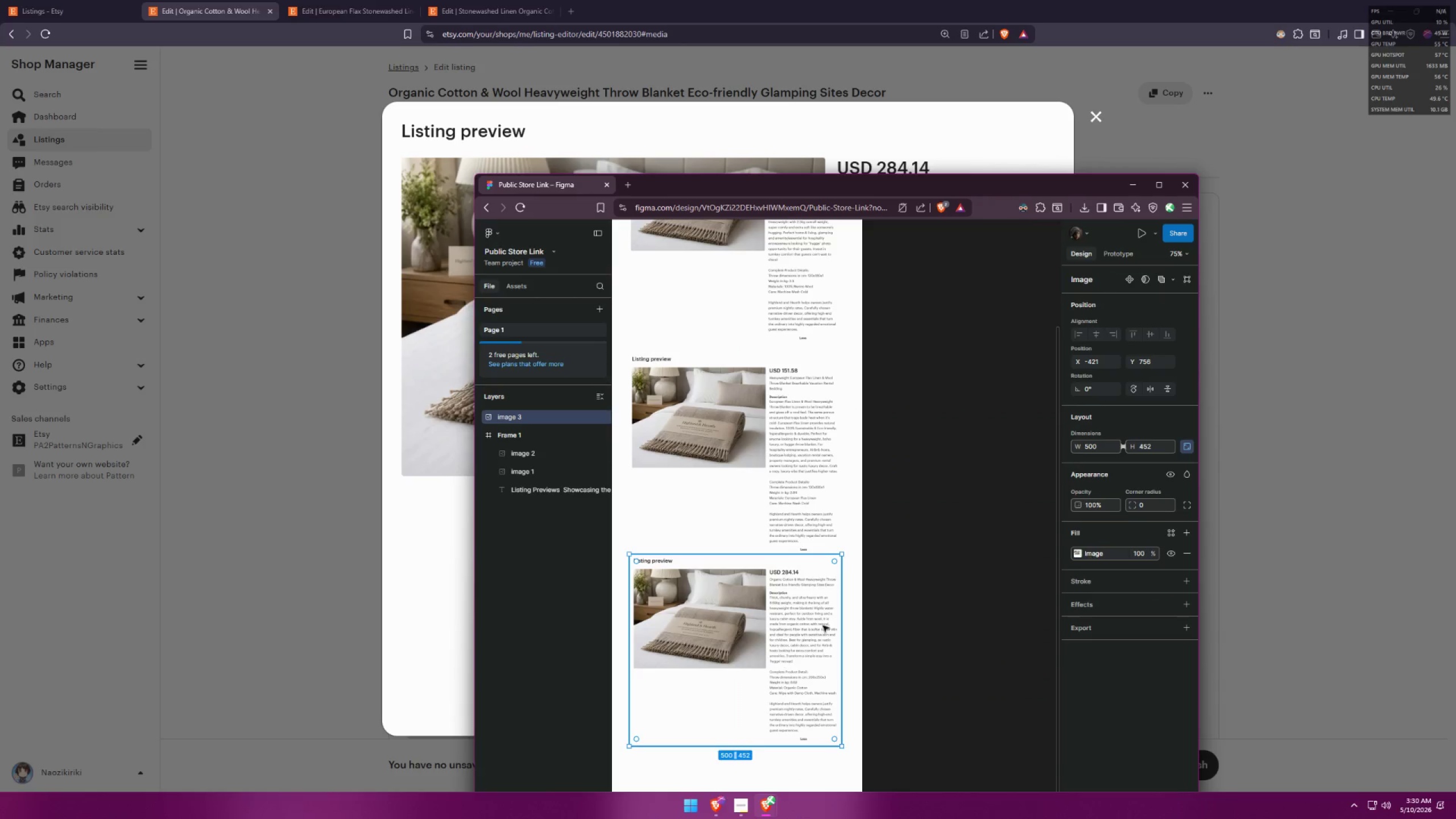 
hold_key(key=ControlLeft, duration=0.81)
 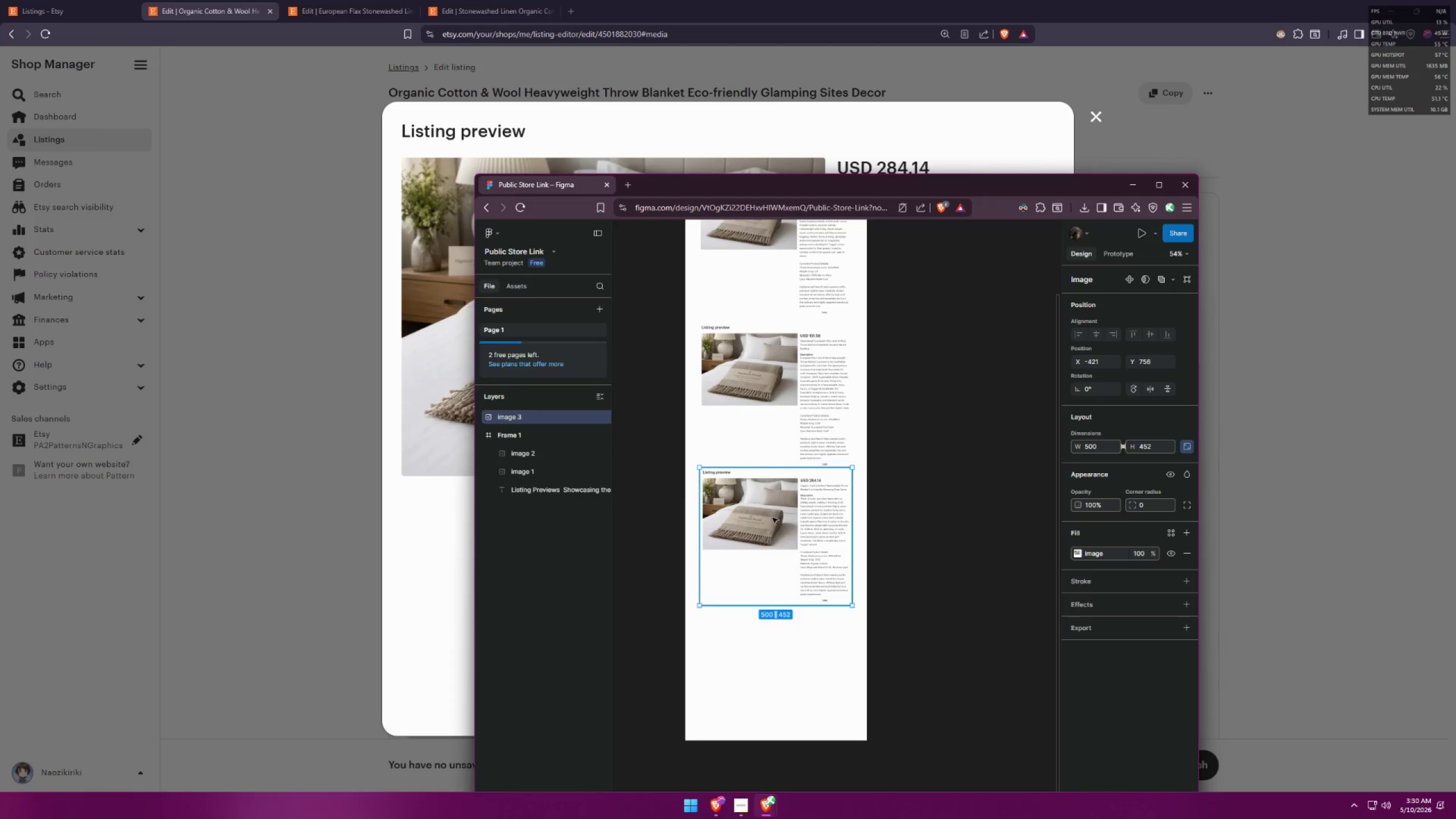 
left_click_drag(start_coordinate=[772, 515], to_coordinate=[772, 510])
 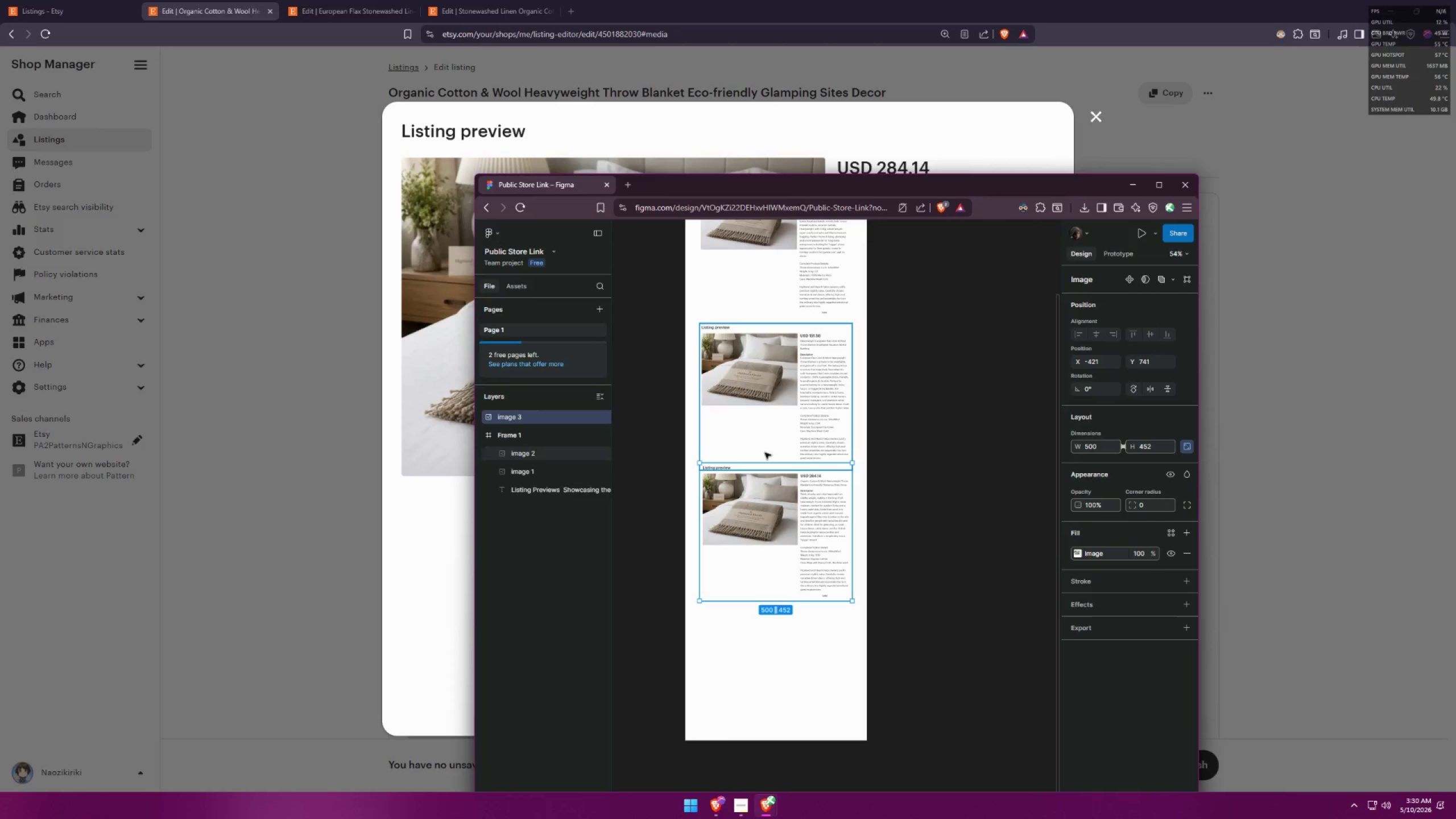 
scroll: coordinate [722, 495], scroll_direction: down, amount: 2.0
 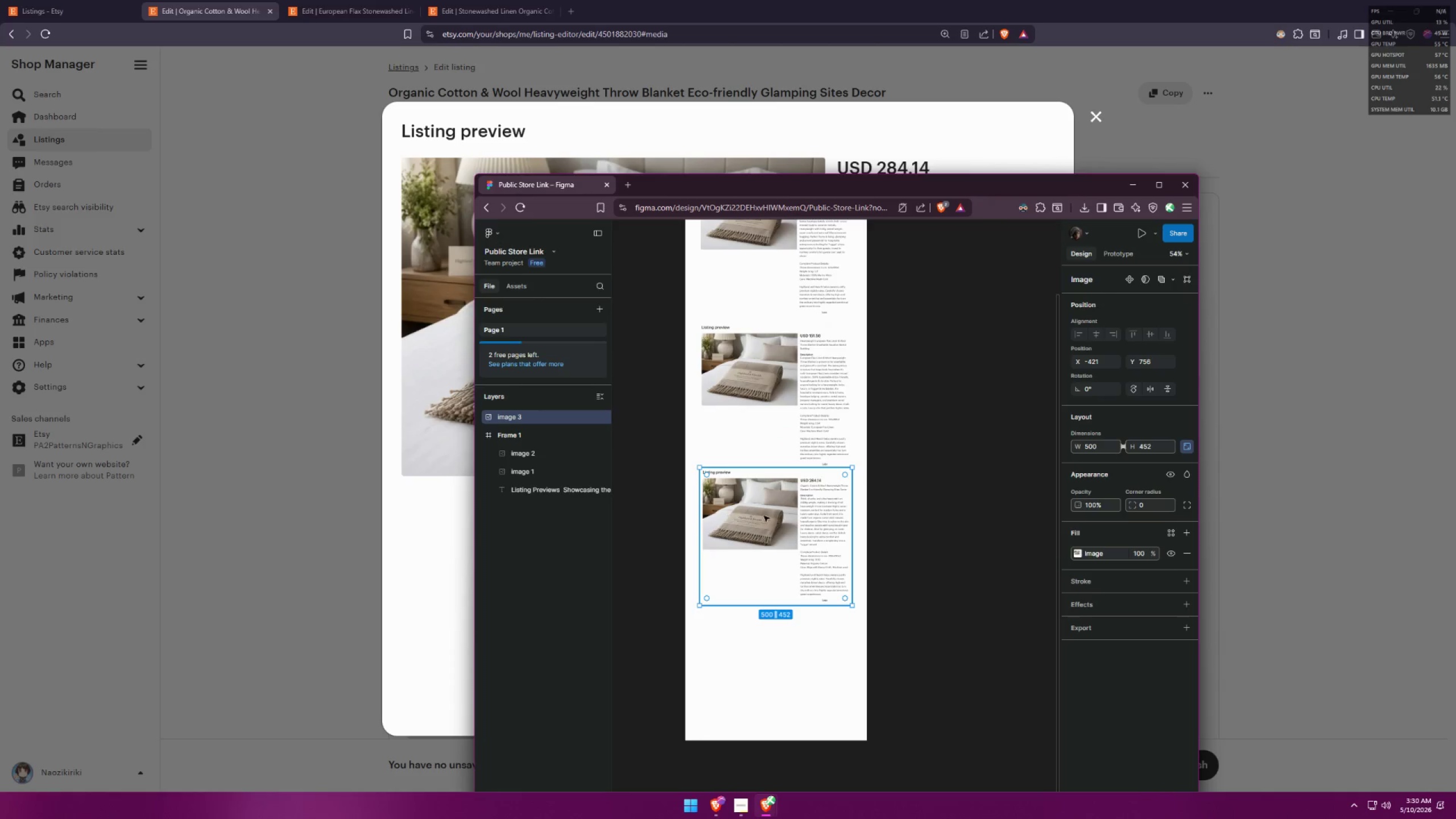 
left_click_drag(start_coordinate=[763, 506], to_coordinate=[766, 518])
 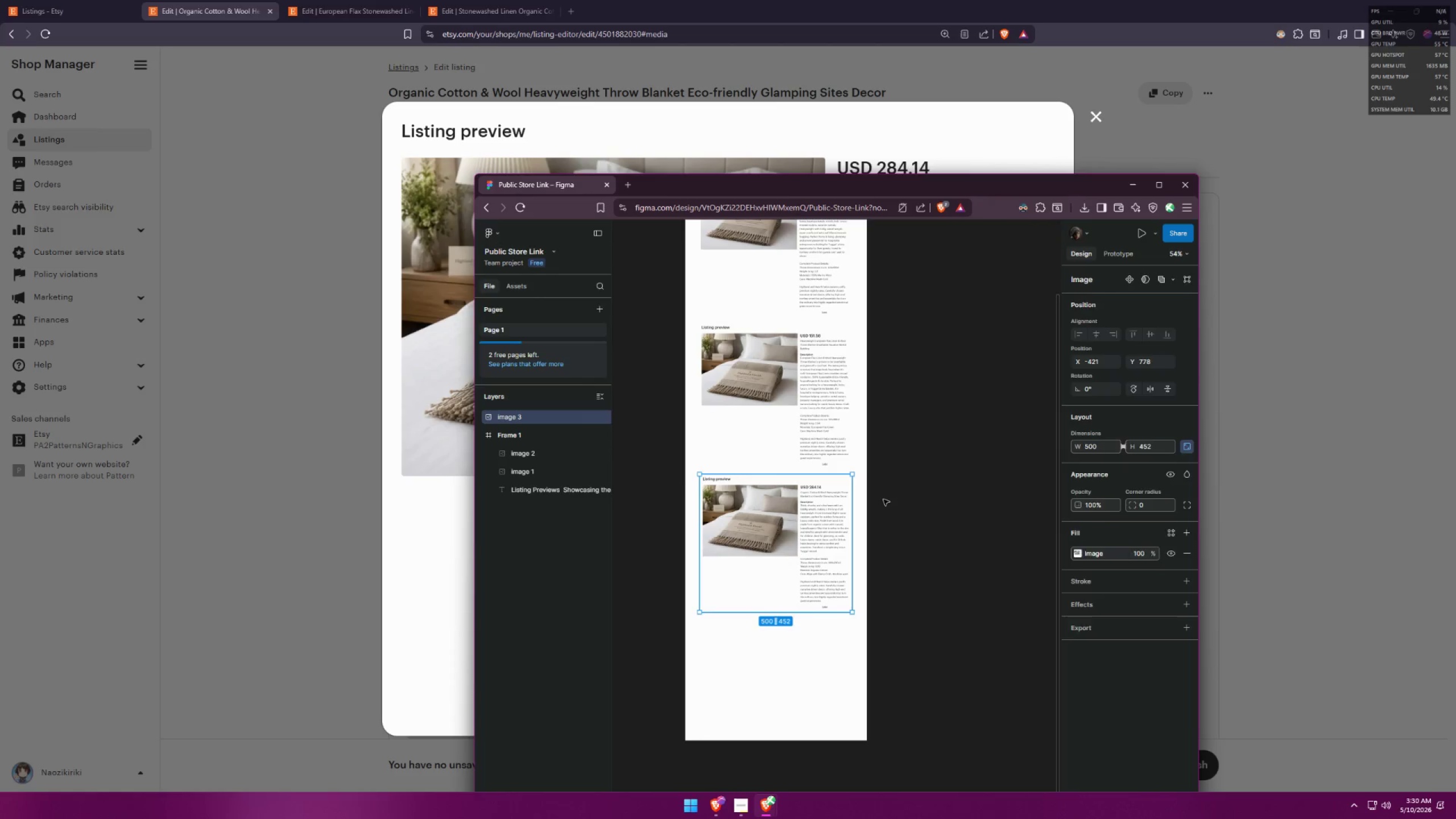 
left_click([883, 499])
 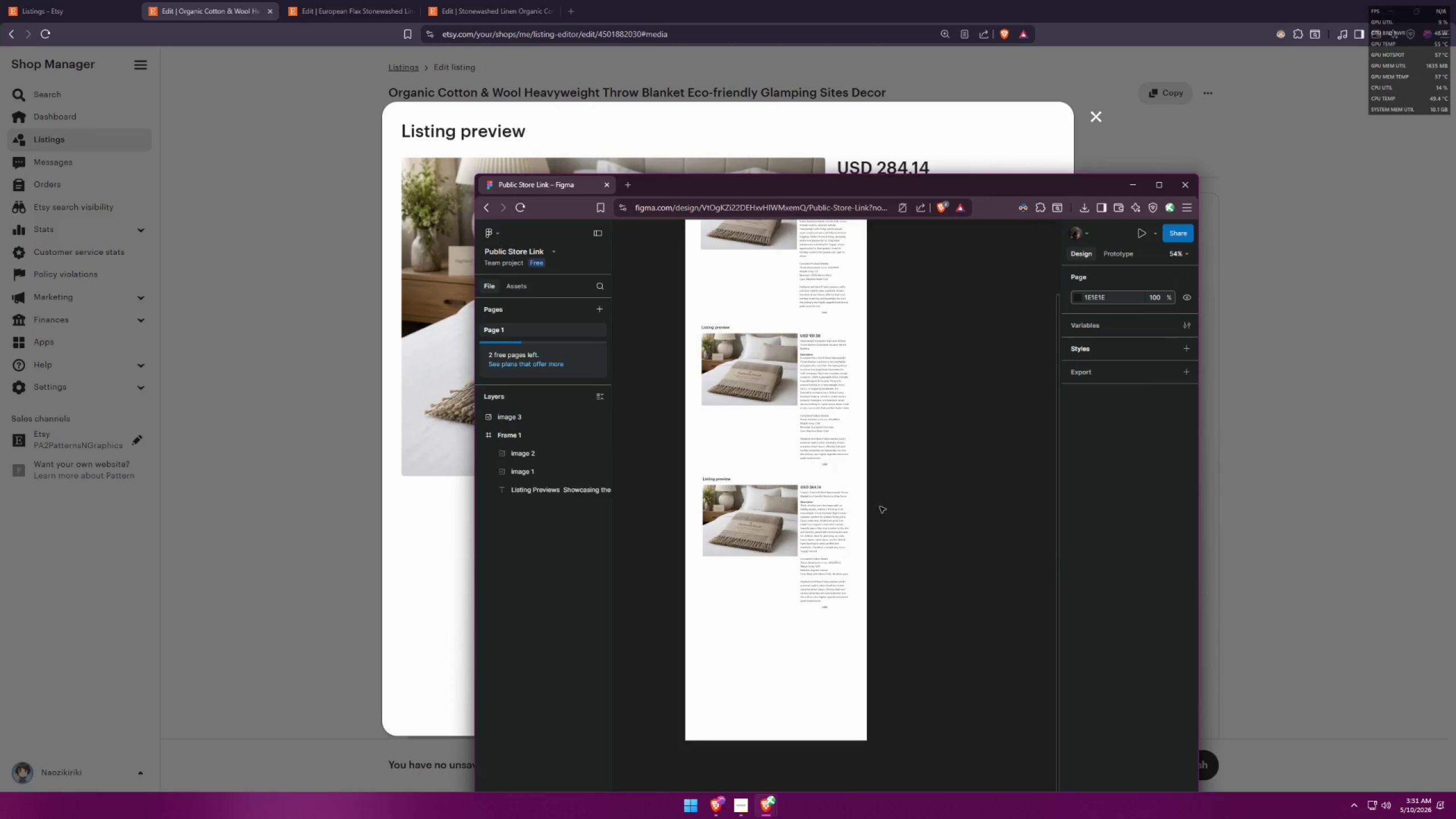 
hold_key(key=ControlLeft, duration=0.81)
scroll: coordinate [779, 394], scroll_direction: down, amount: 7.0
 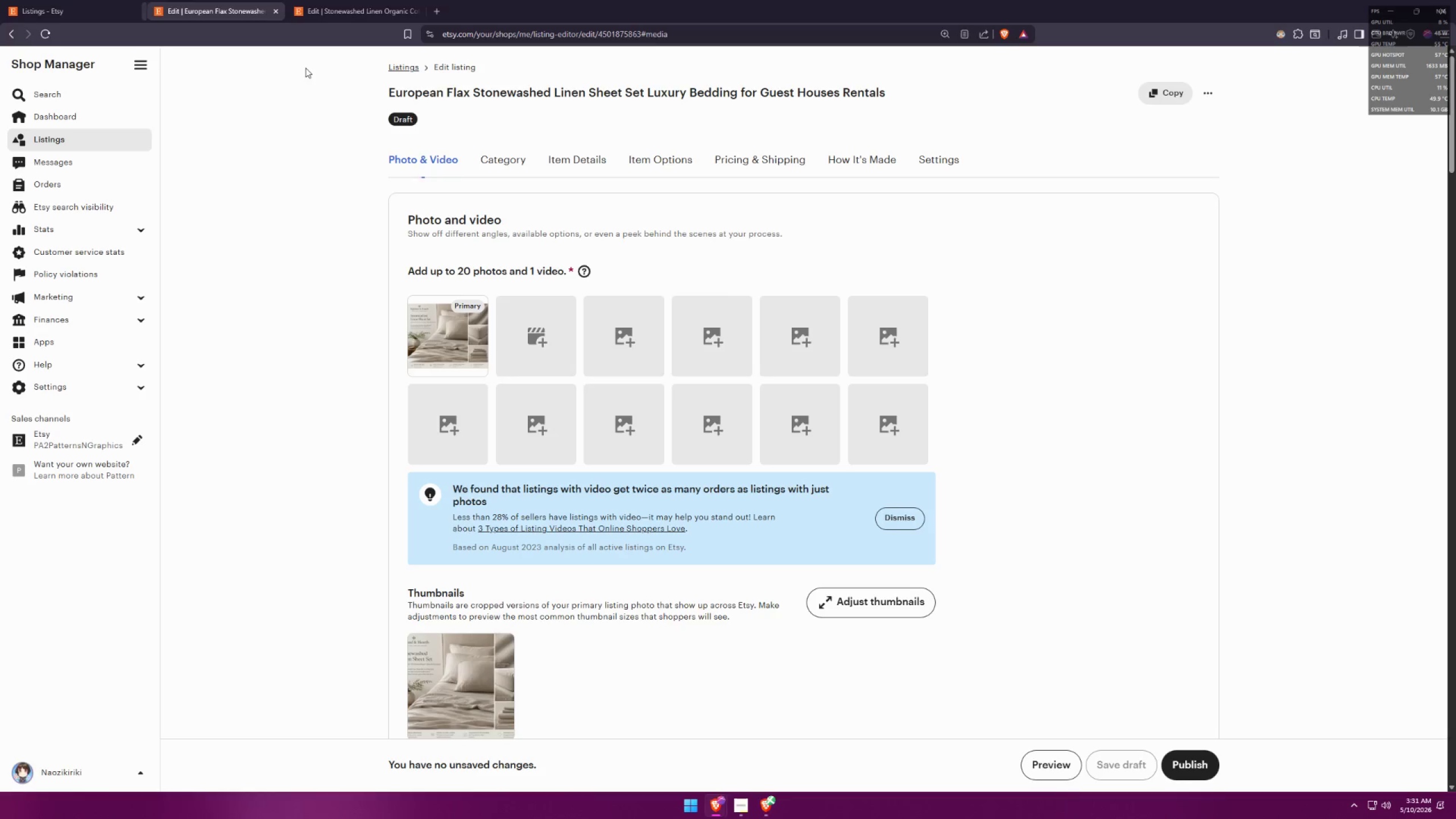 
left_click([1040, 771])
 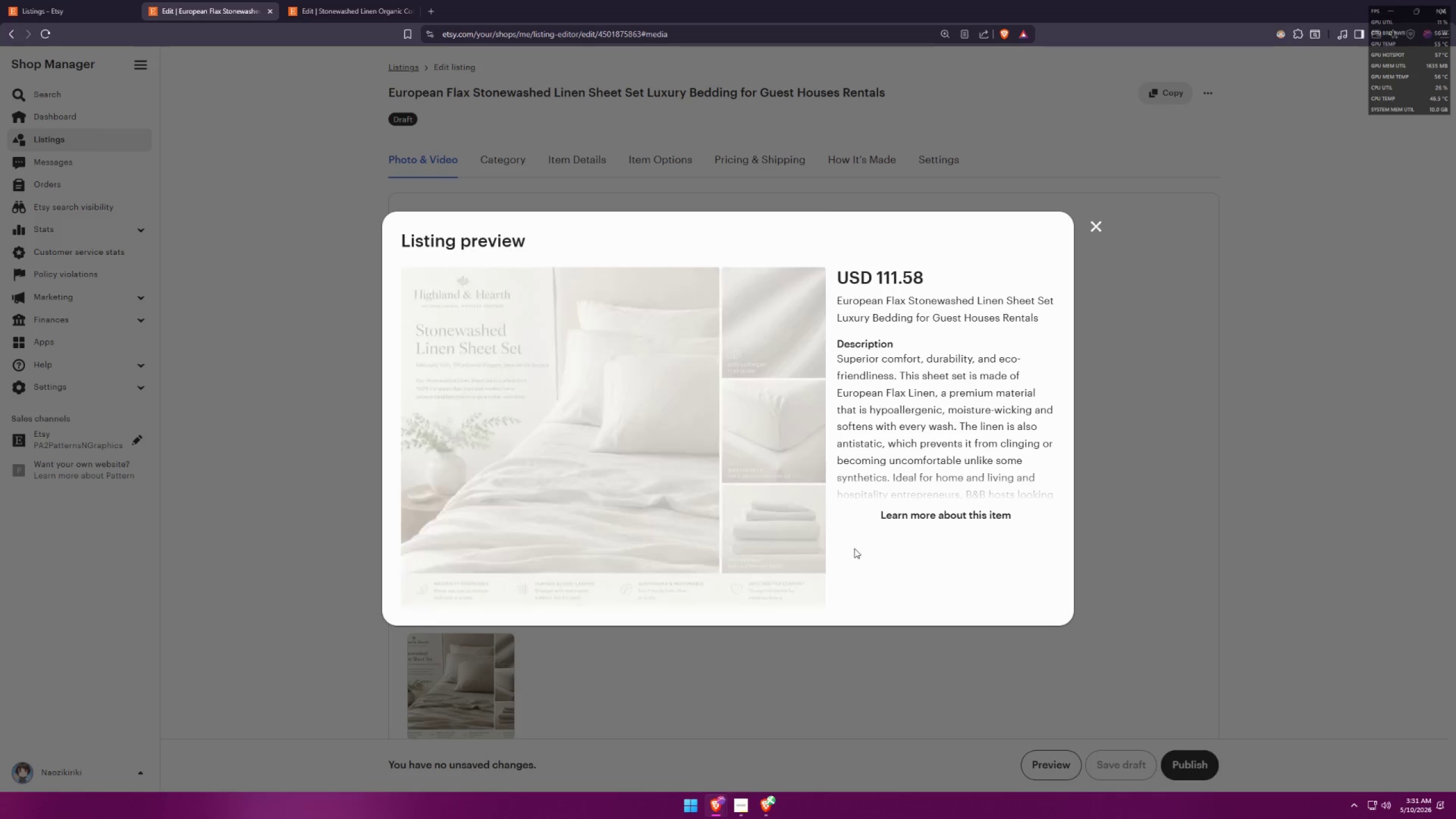 
left_click([926, 514])
 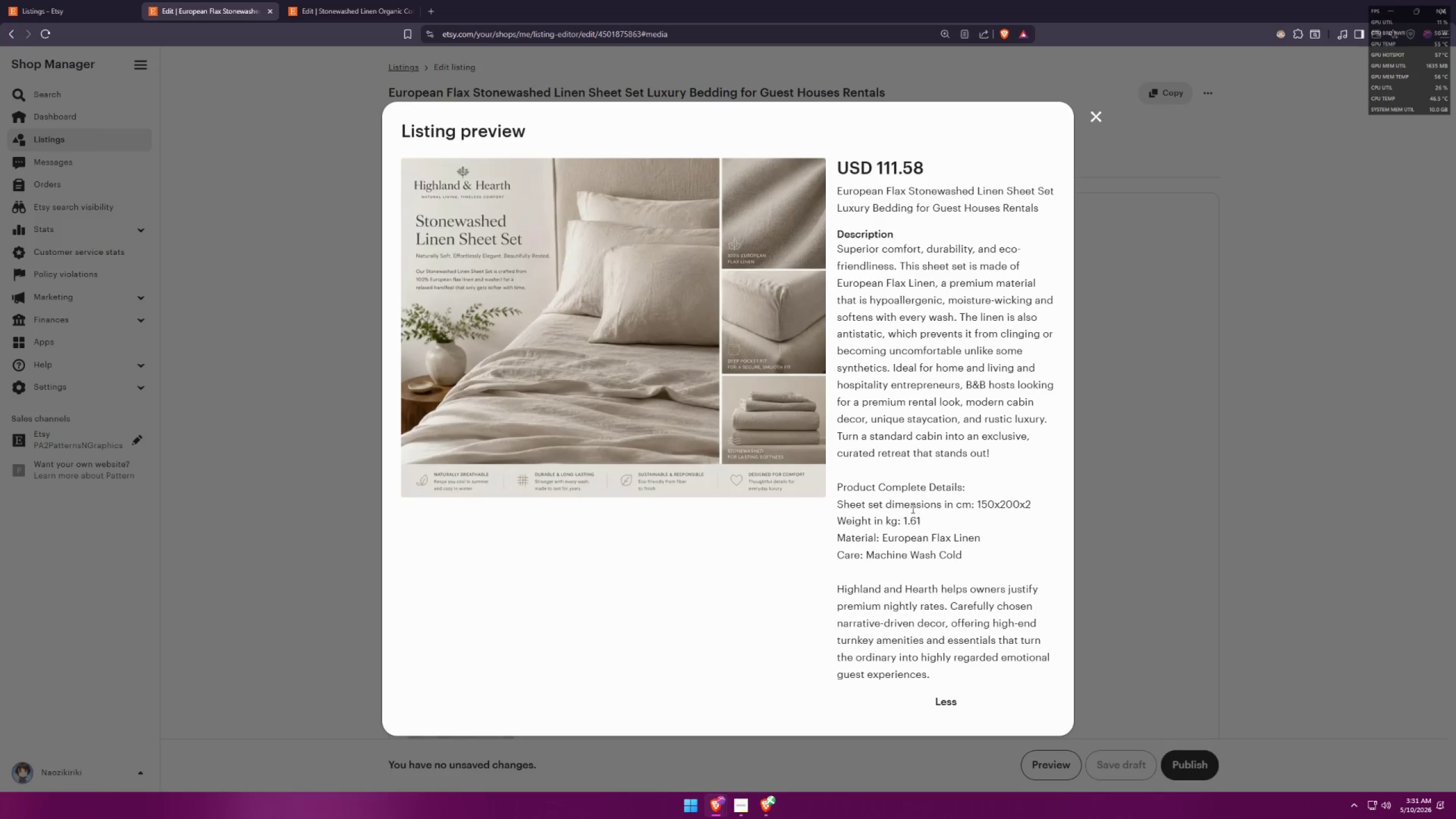 
key(Meta+Shift+ShiftLeft)
 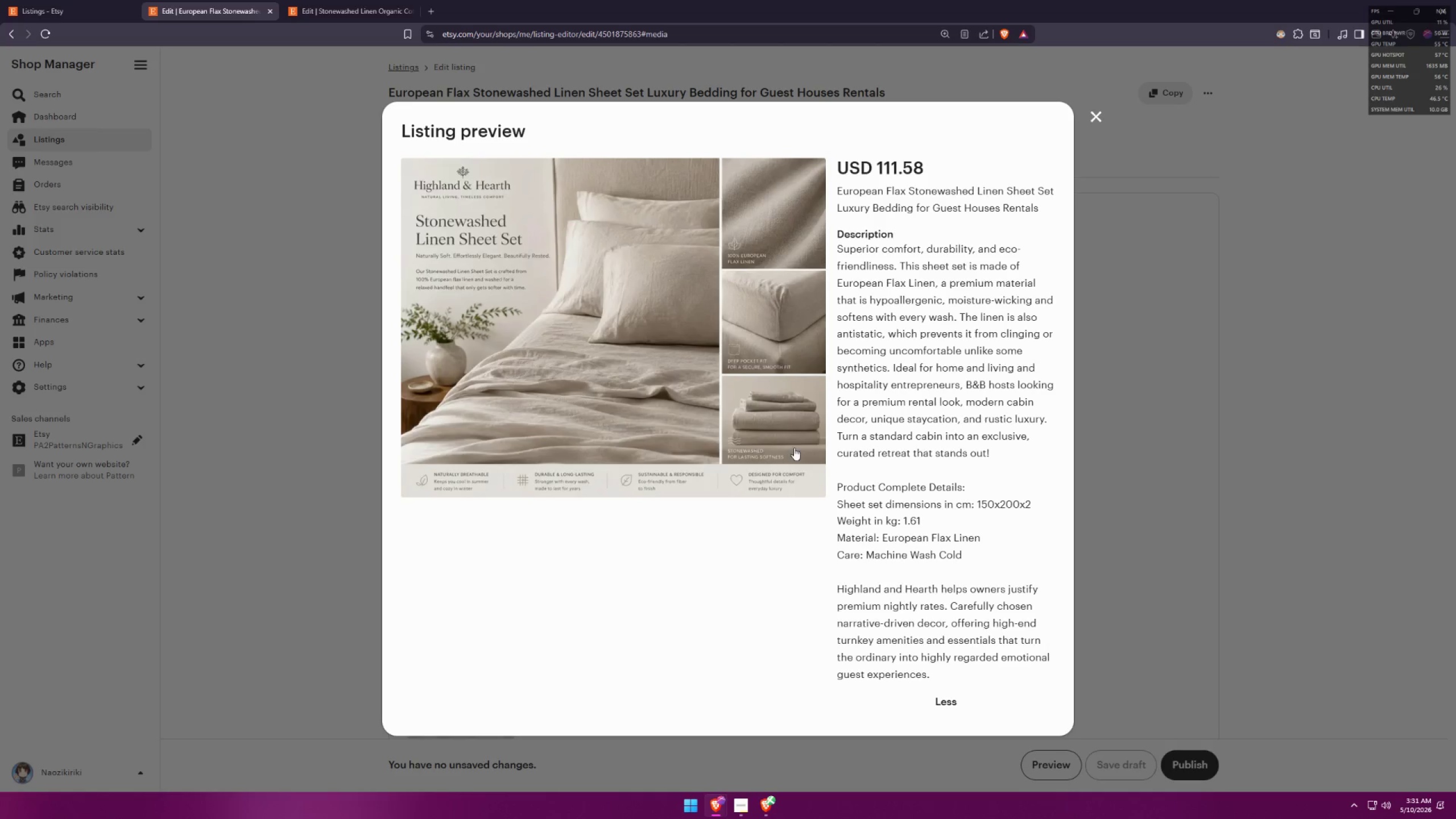 
key(Meta+Shift+S)
 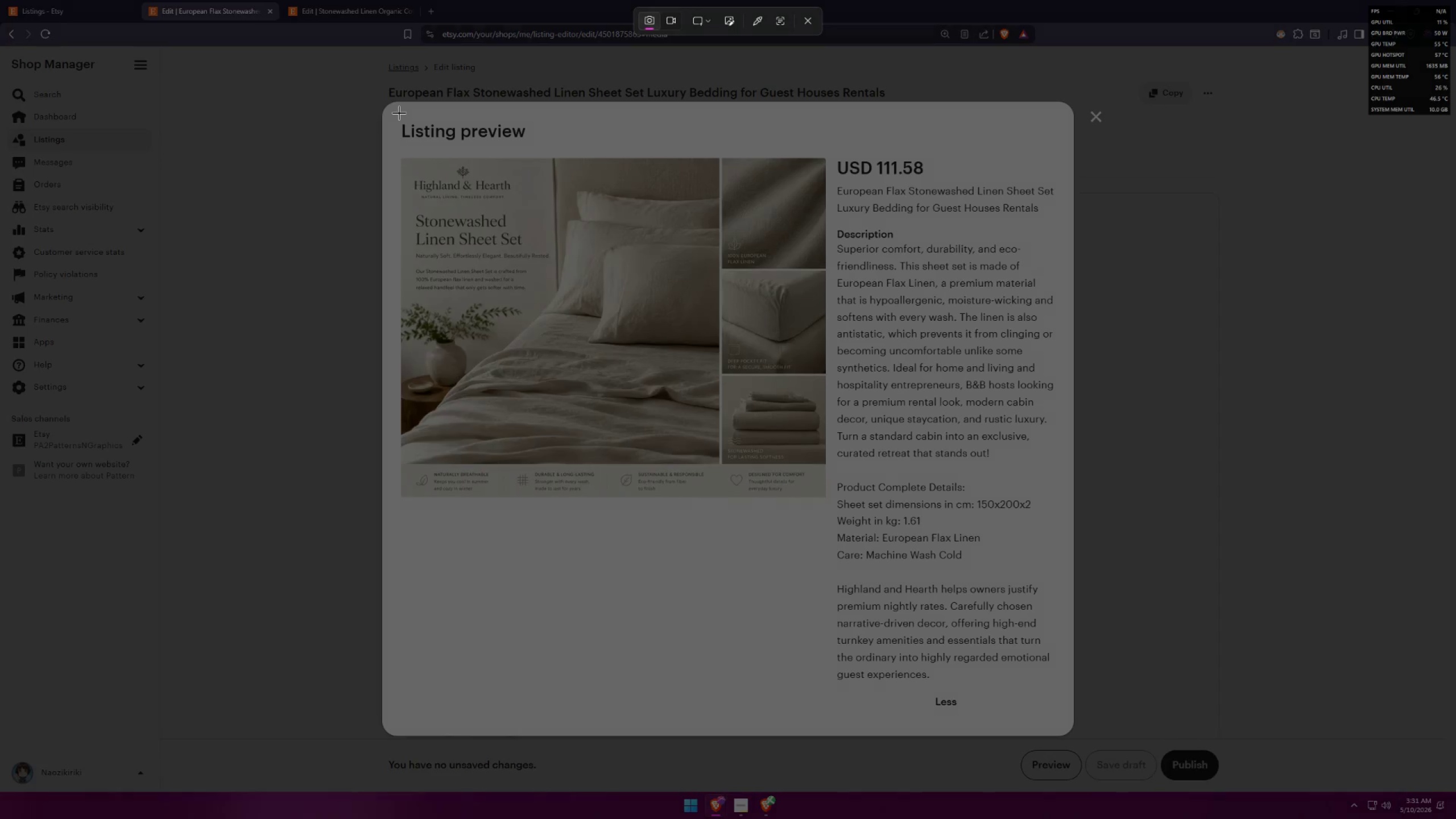 
left_click_drag(start_coordinate=[395, 113], to_coordinate=[1069, 729])
 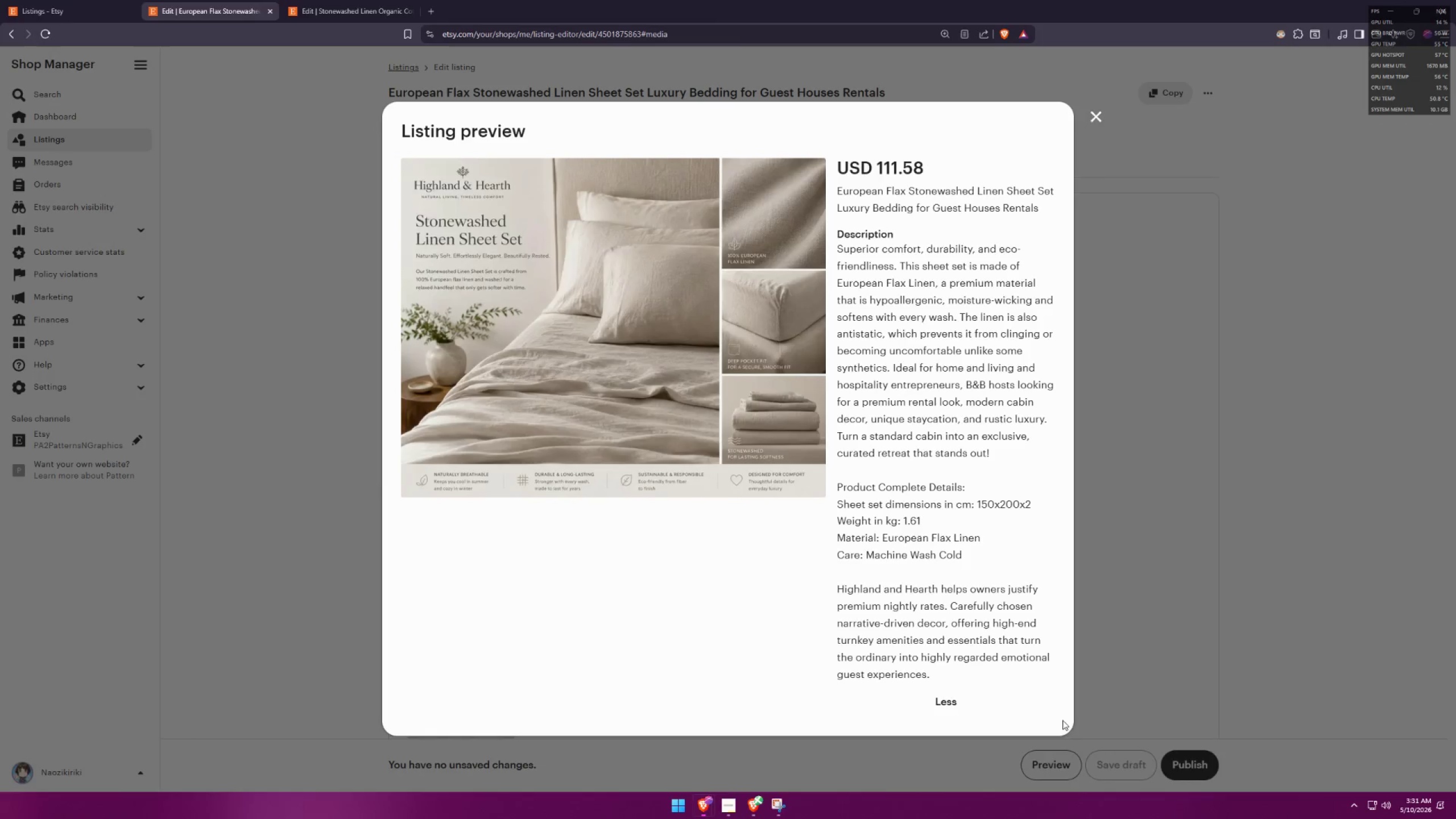 
key(Alt+AltLeft)
 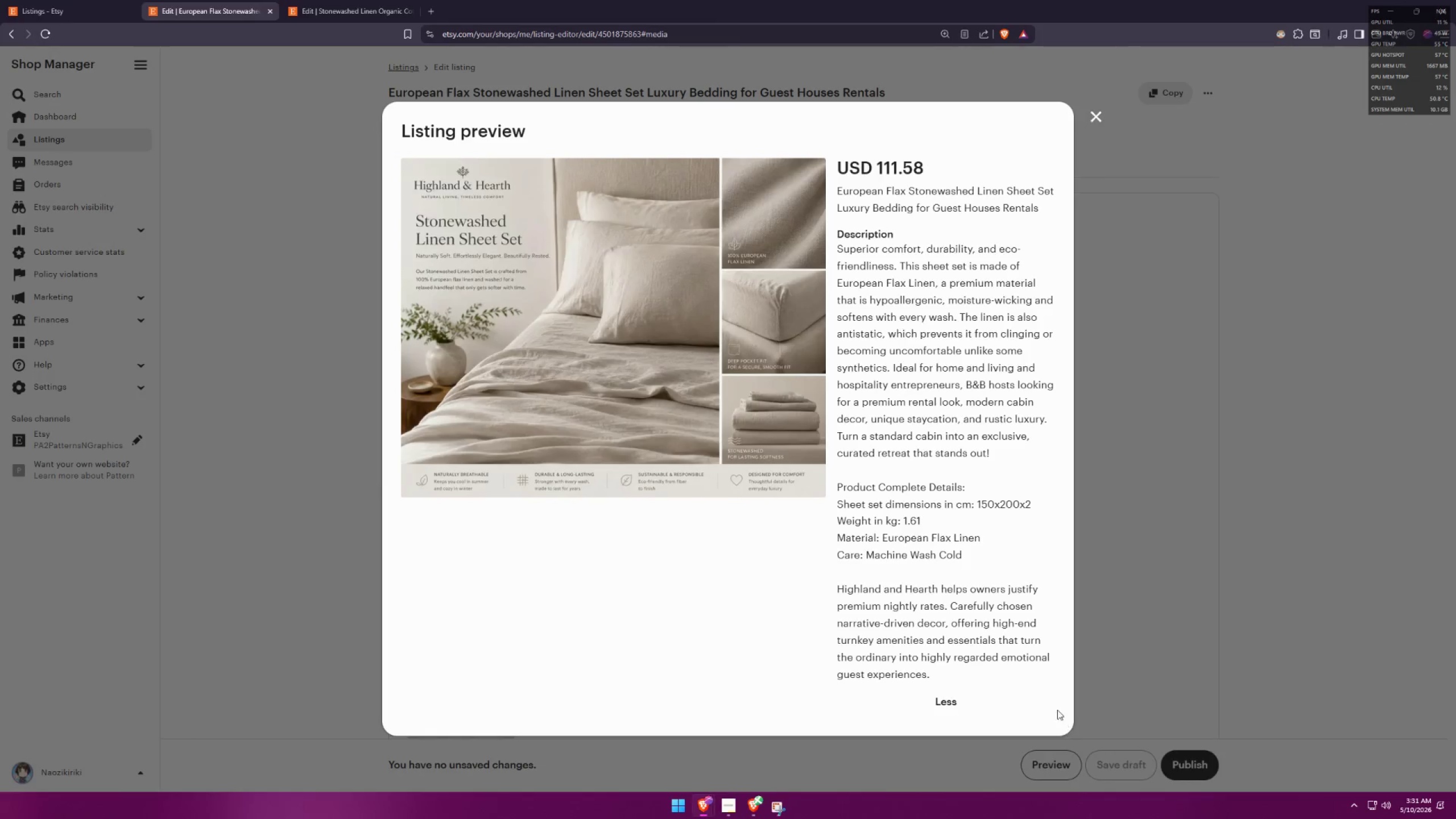 
key(Alt+Tab)
 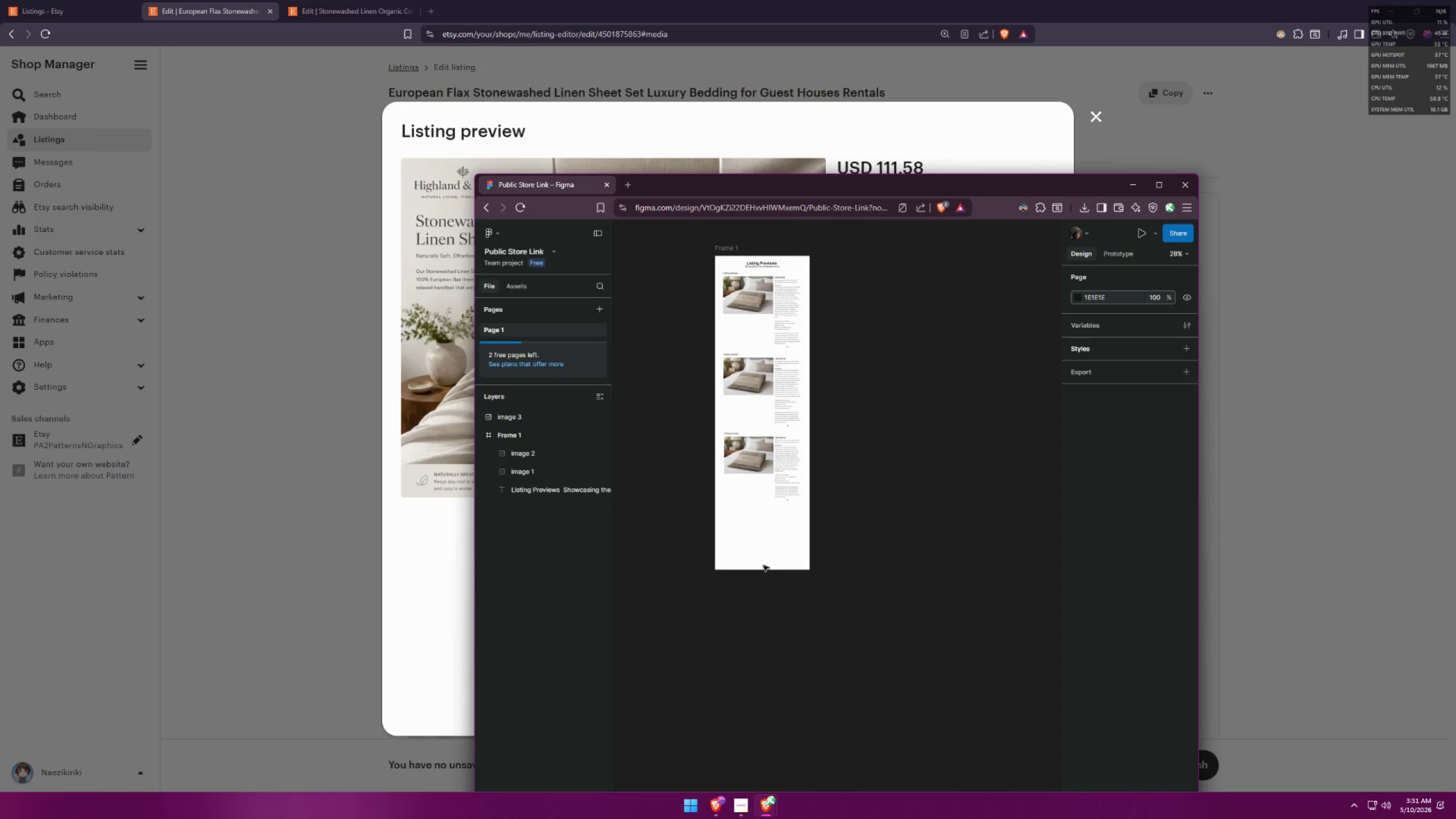 
left_click([757, 557])
 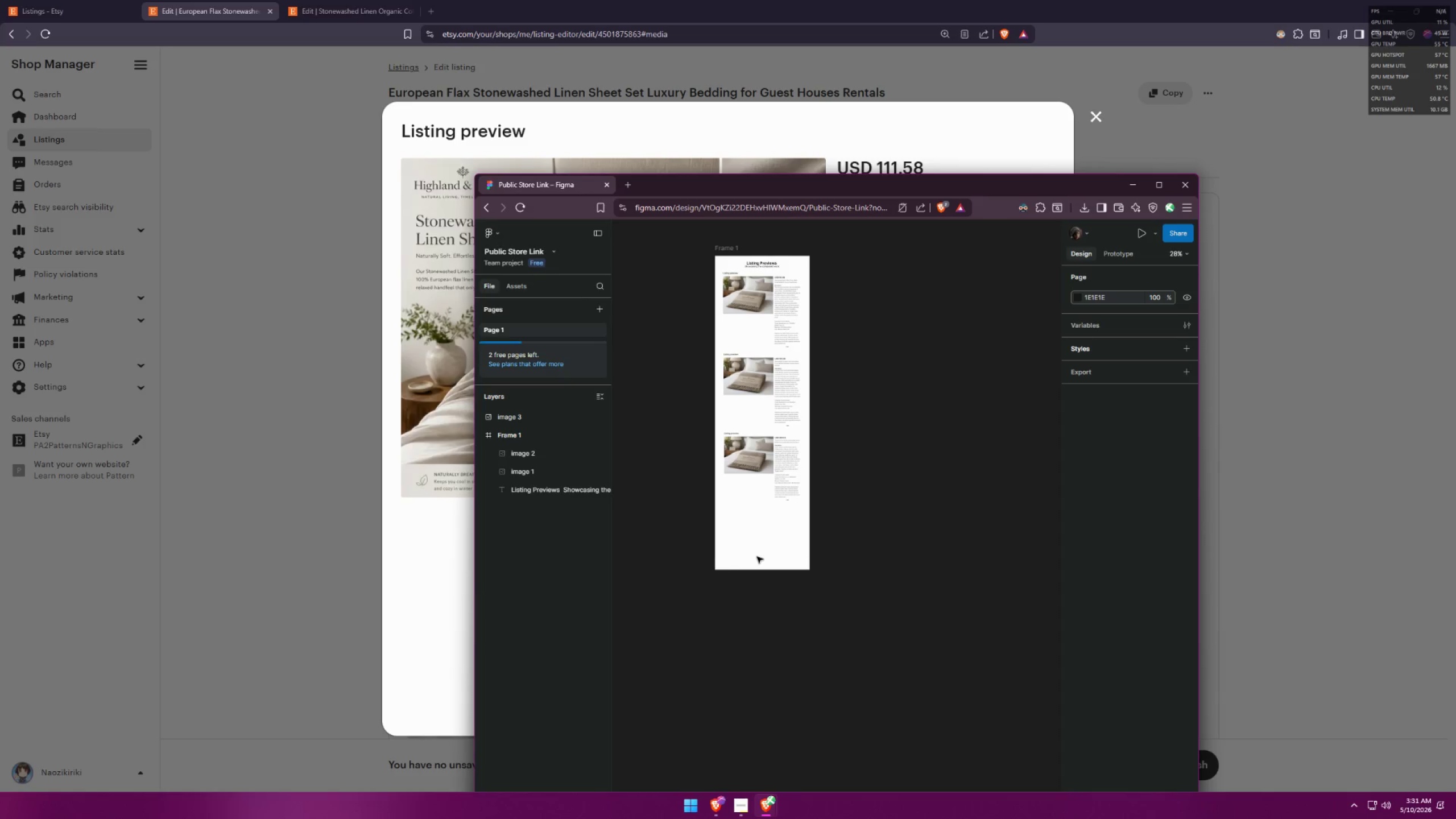 
key(Control+ControlLeft)
 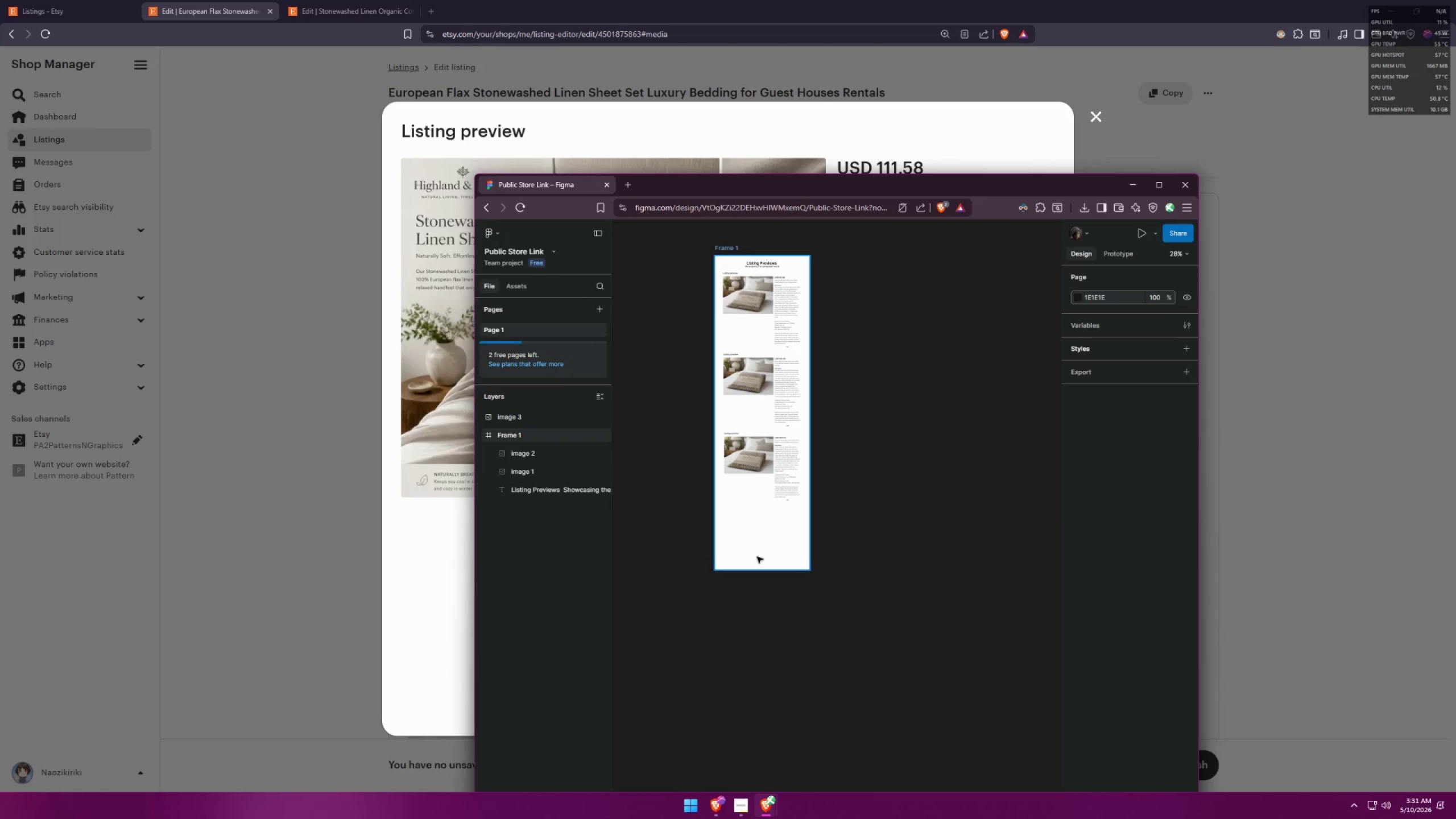 
key(Control+V)
 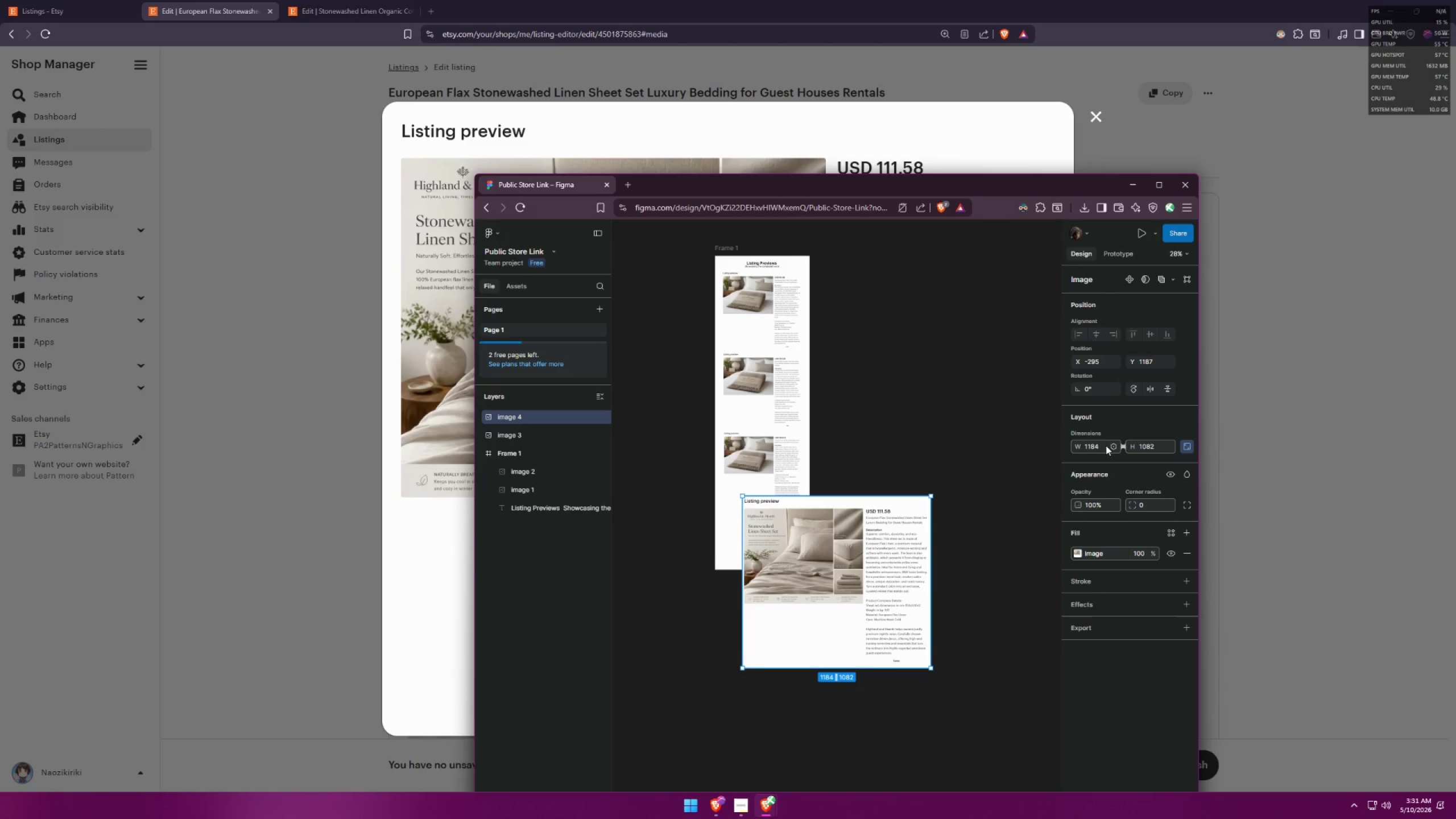 
left_click([1094, 445])
 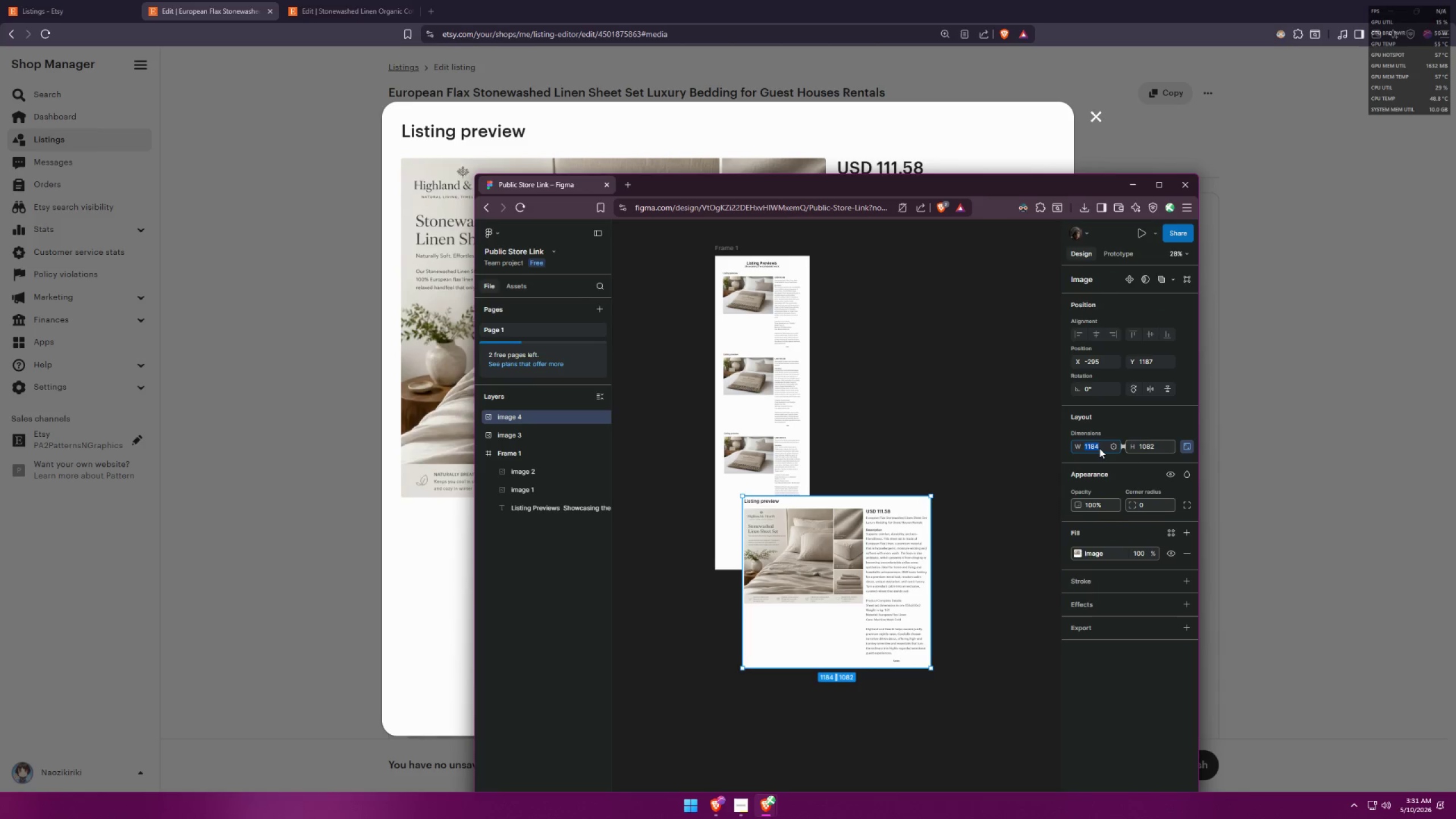 
type(500)
 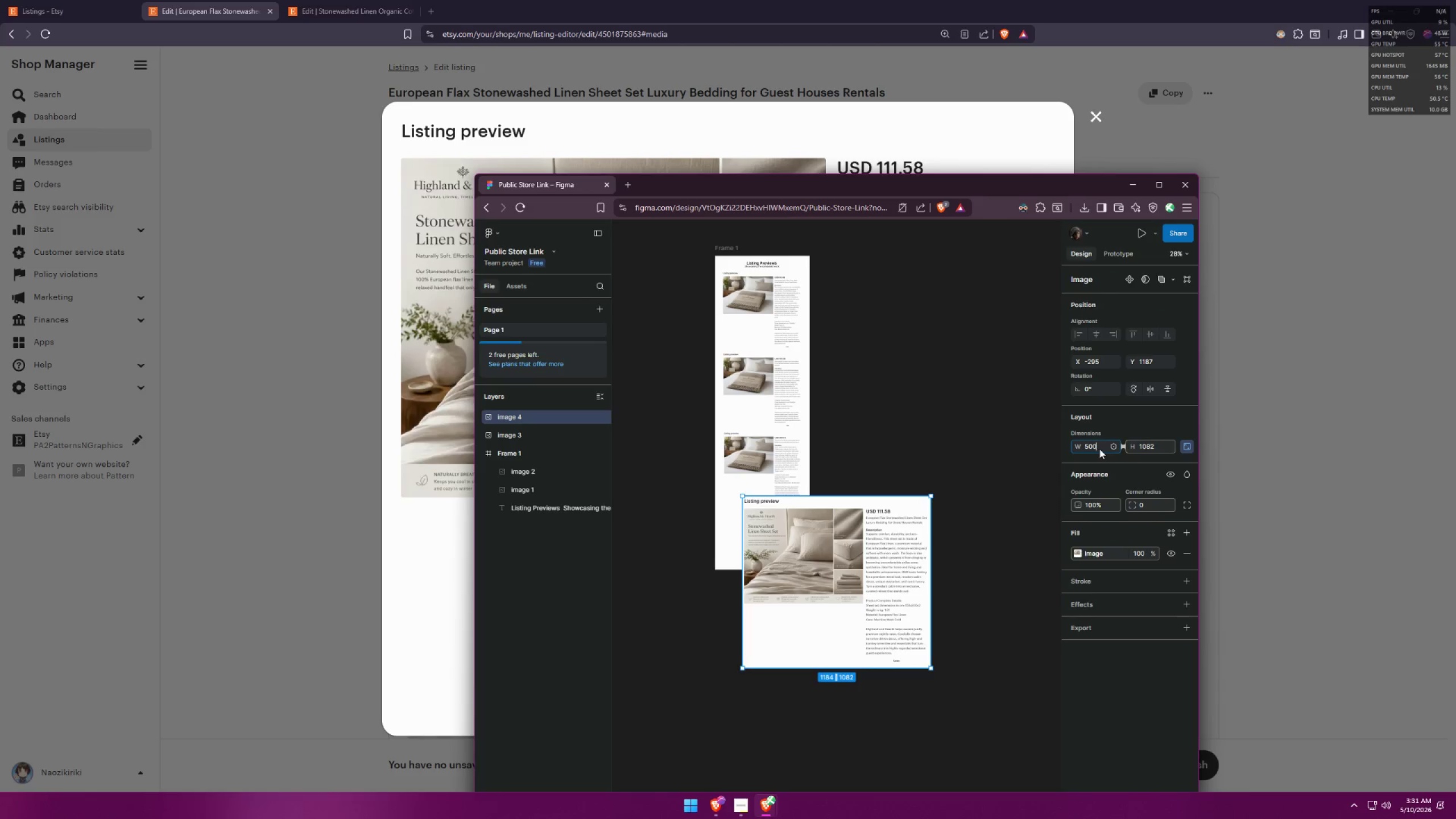 
key(Enter)
 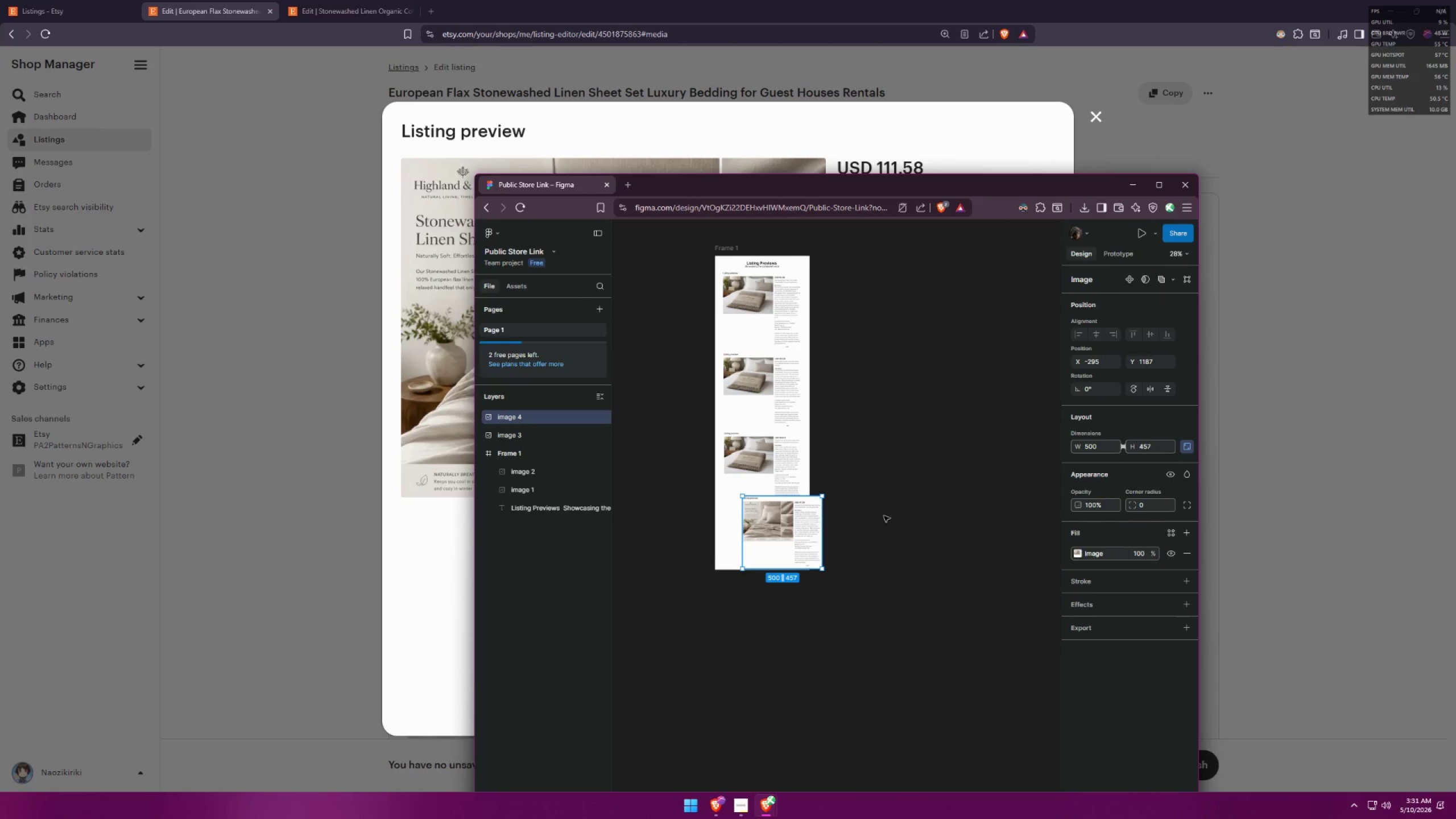 
left_click_drag(start_coordinate=[785, 526], to_coordinate=[764, 536])
 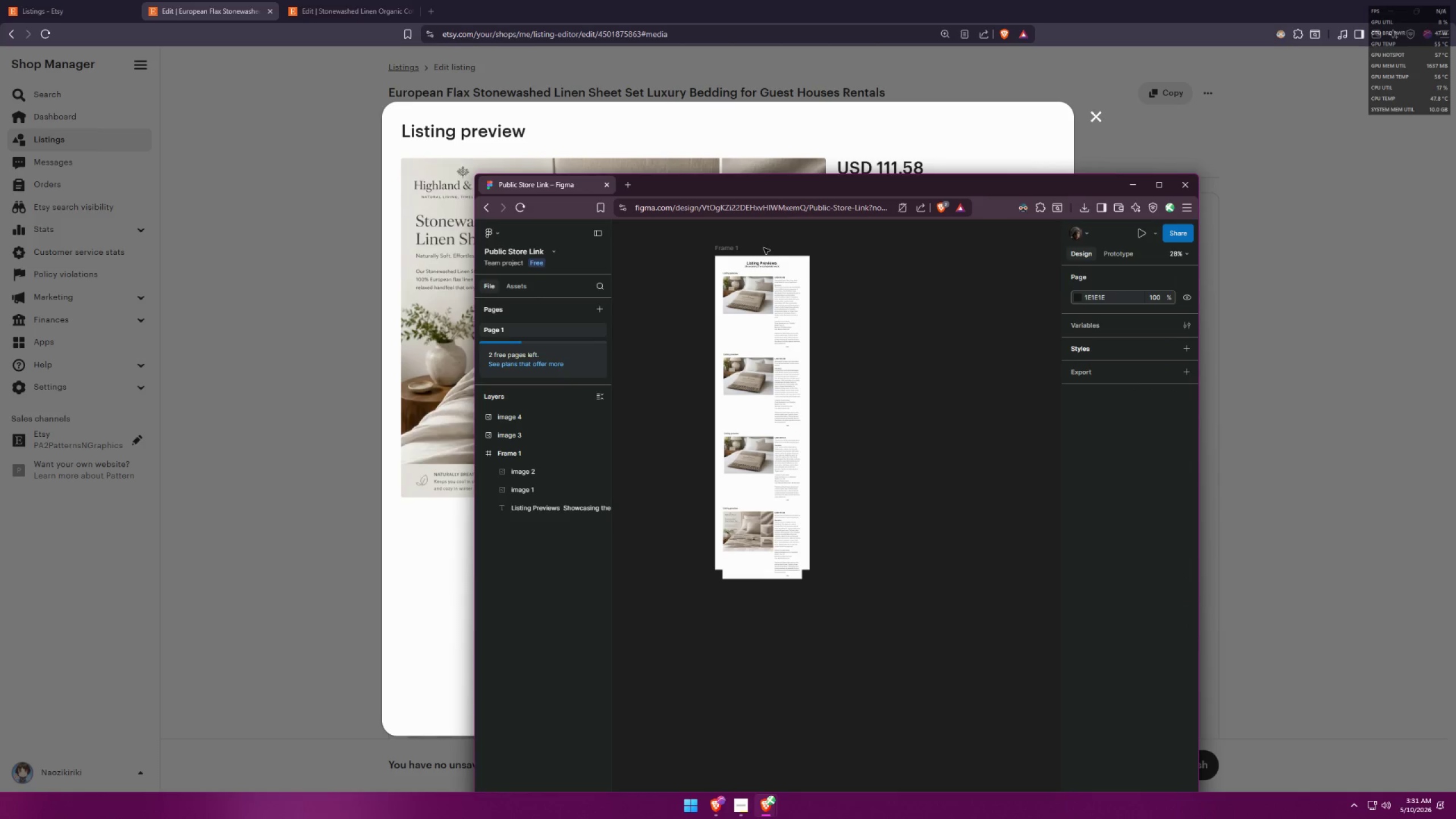 
left_click([727, 248])
 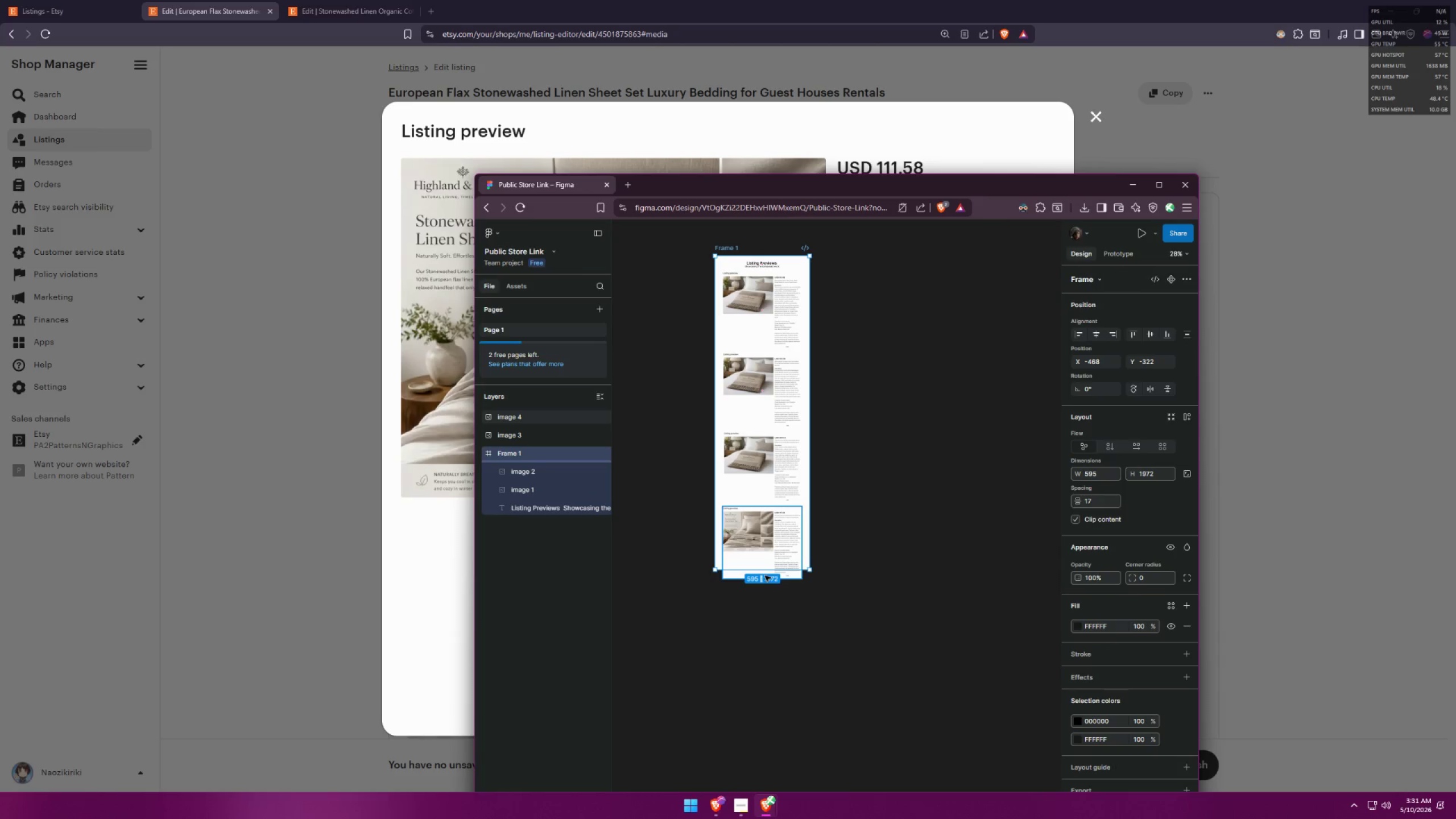 
left_click_drag(start_coordinate=[767, 573], to_coordinate=[759, 716])
 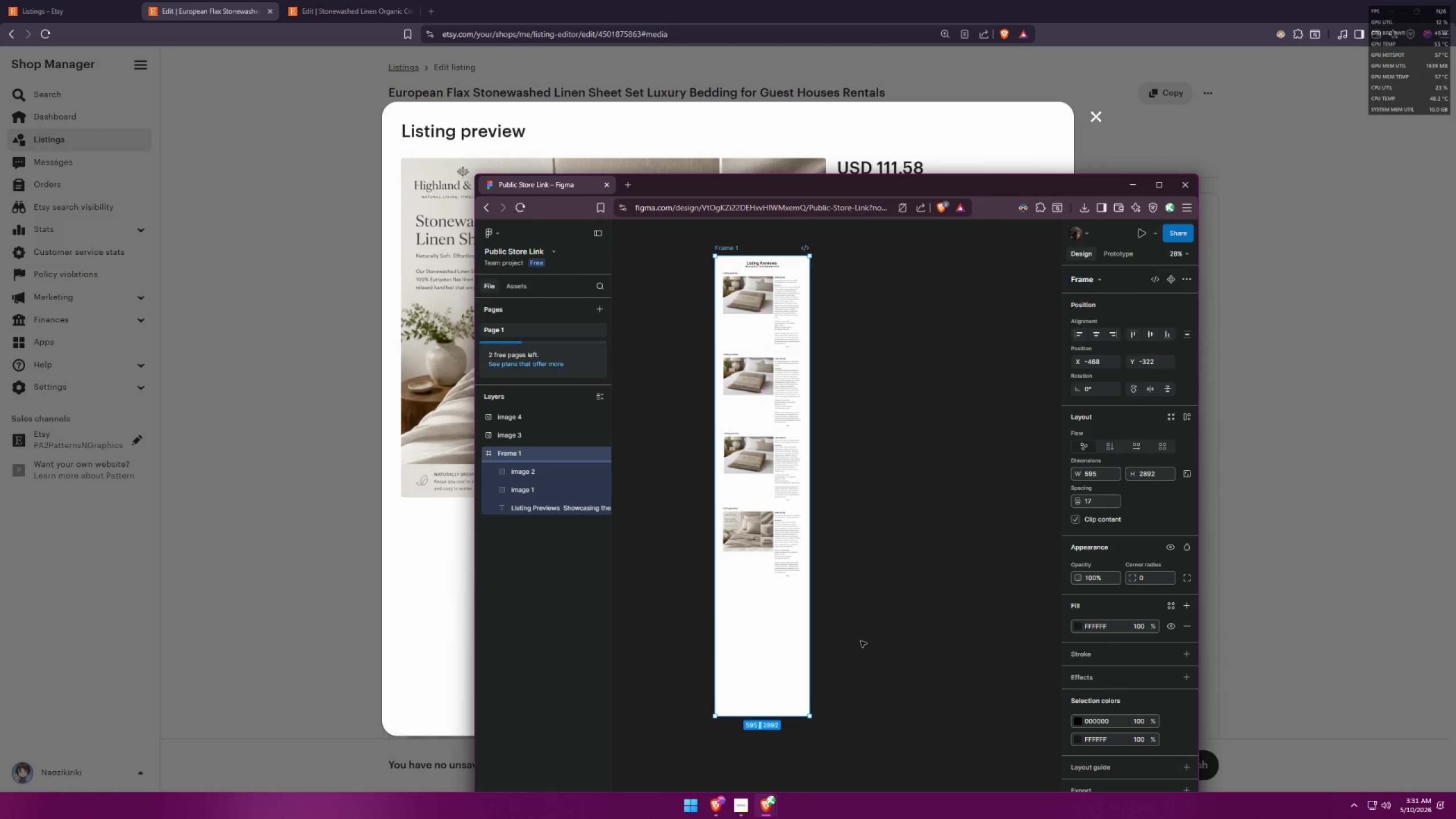 
left_click([861, 641])
 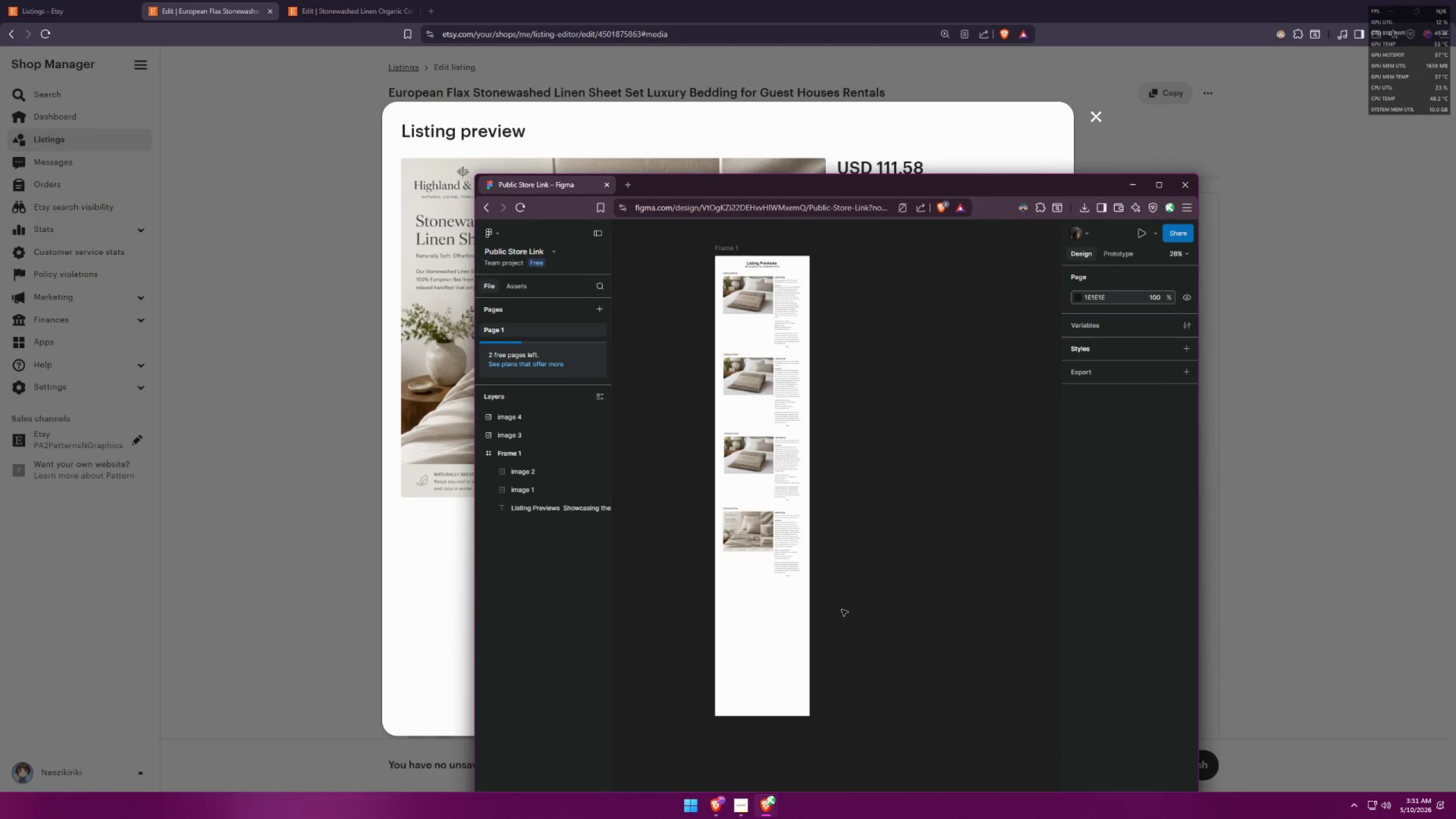 
hold_key(key=ControlLeft, duration=0.38)
 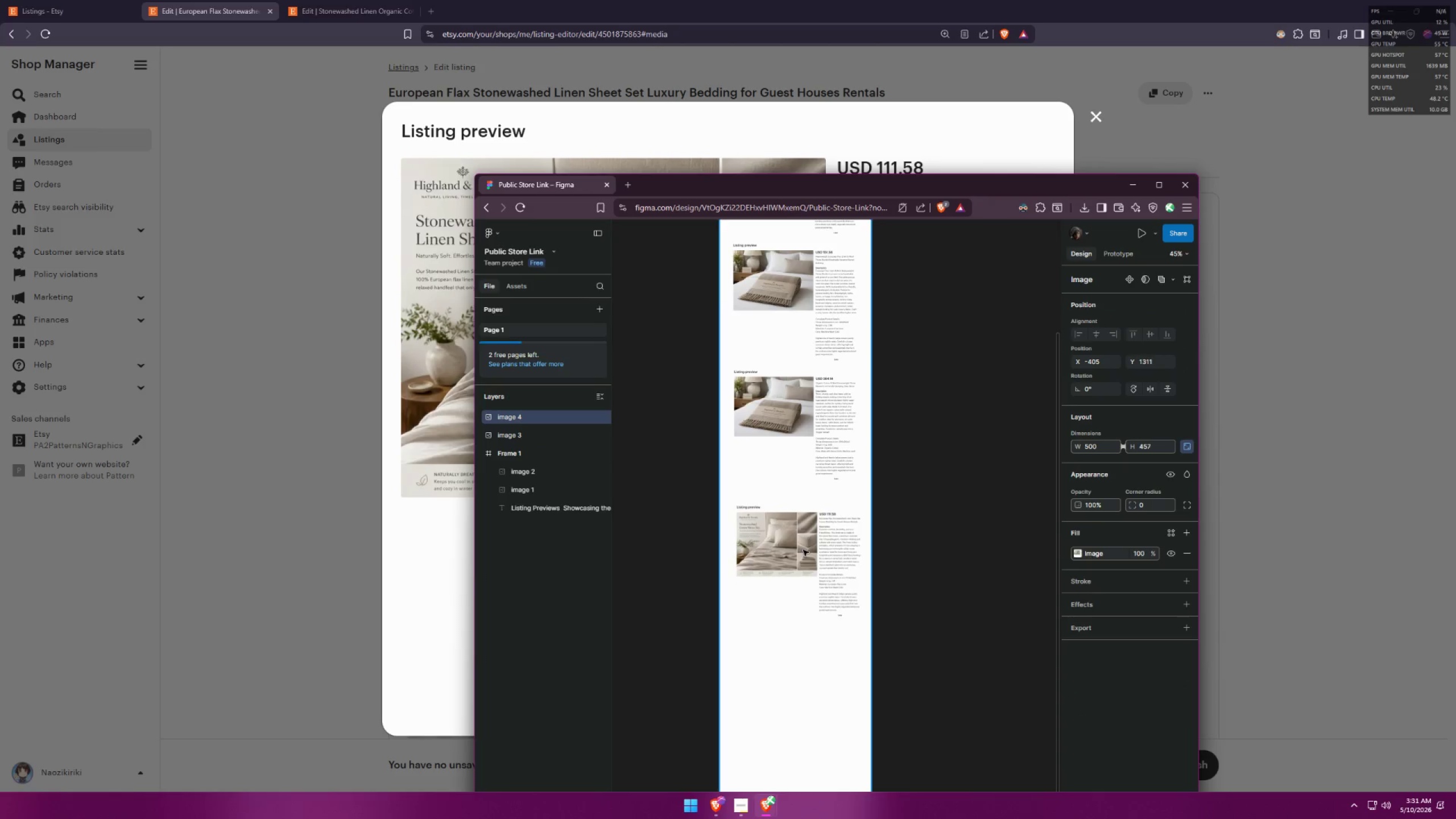 
left_click_drag(start_coordinate=[799, 535], to_coordinate=[796, 532])
 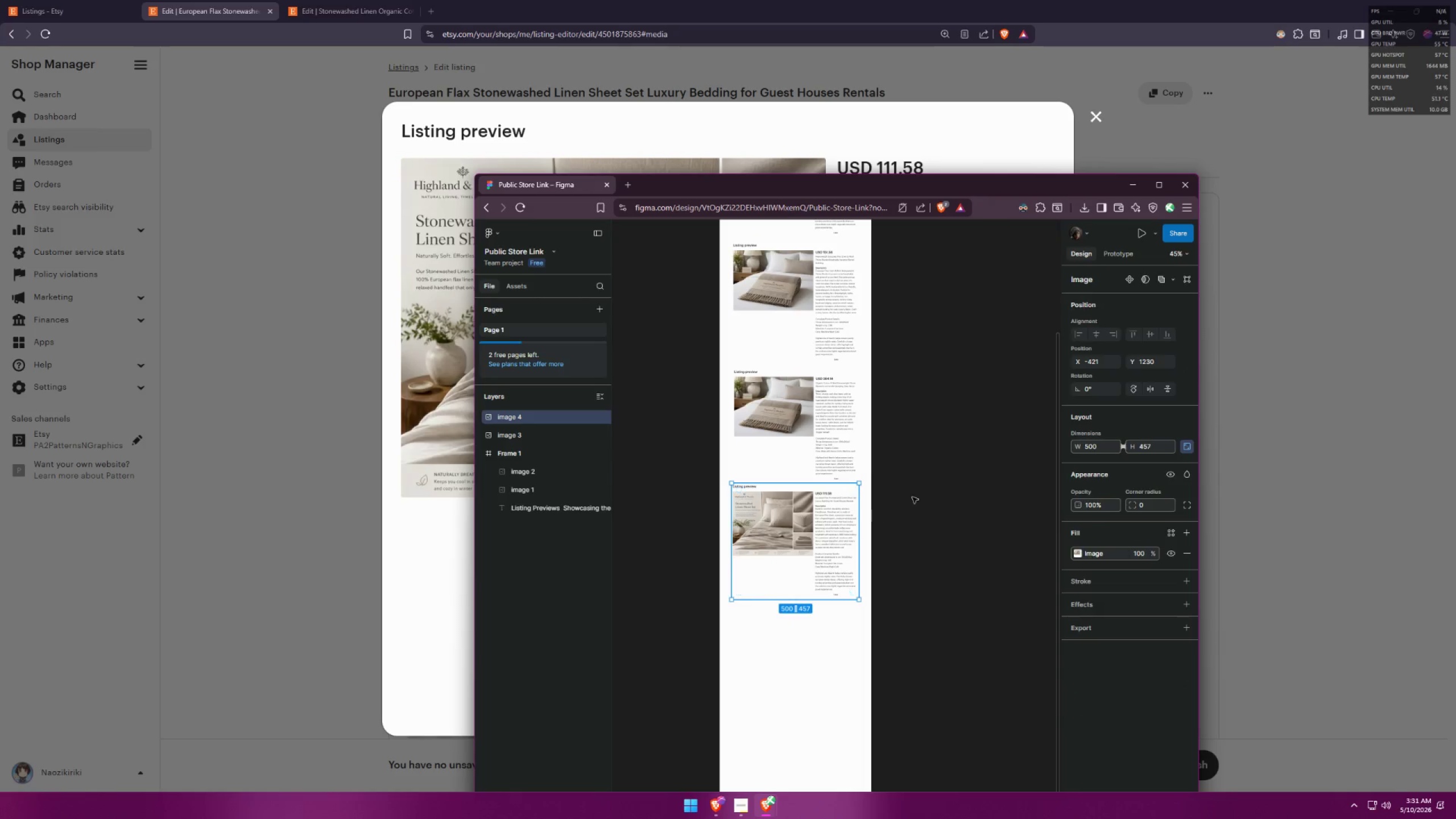 
scroll: coordinate [708, 536], scroll_direction: up, amount: 4.0
 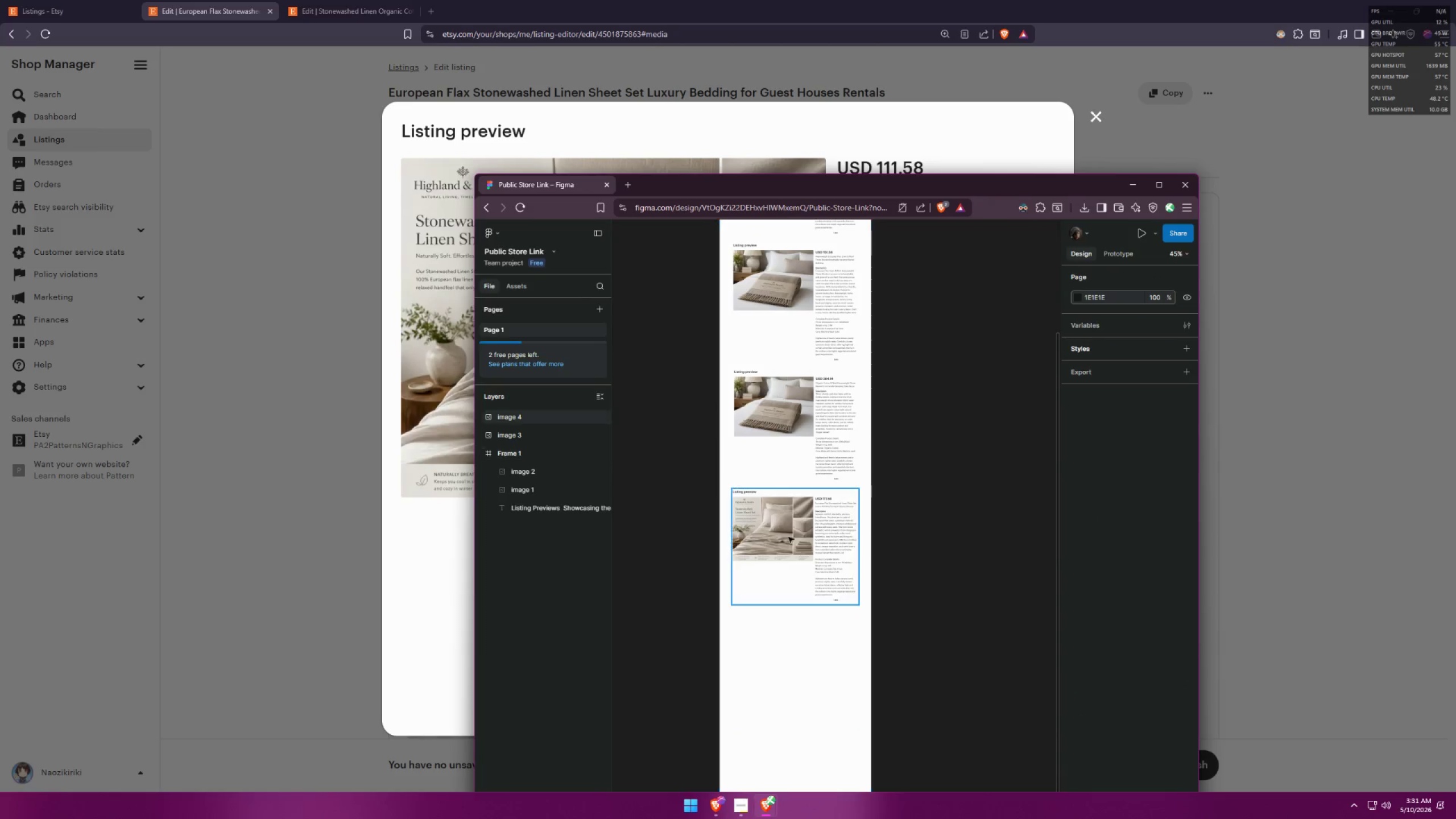 
left_click([912, 497])
 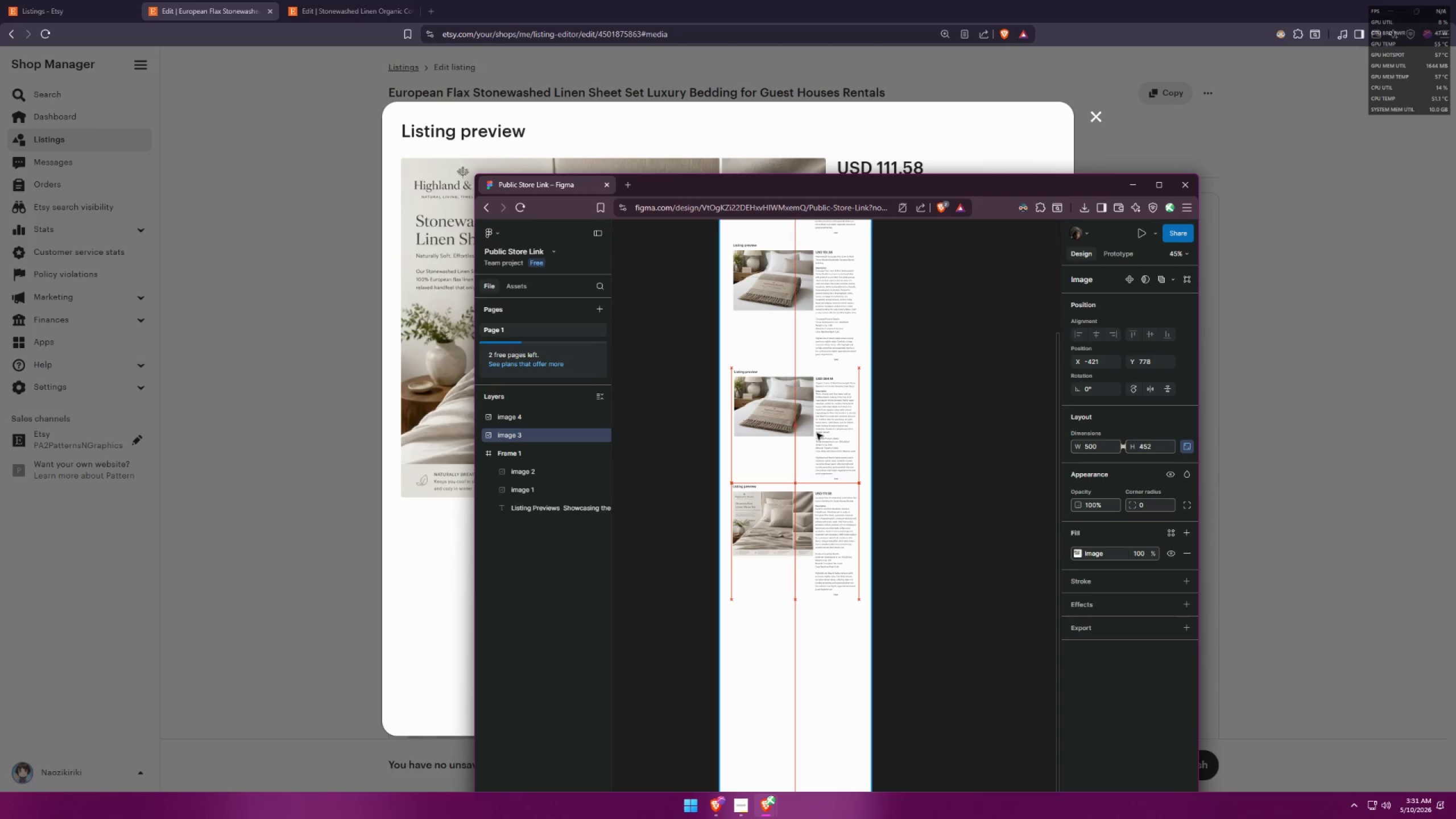 
left_click_drag(start_coordinate=[811, 552], to_coordinate=[812, 561])
 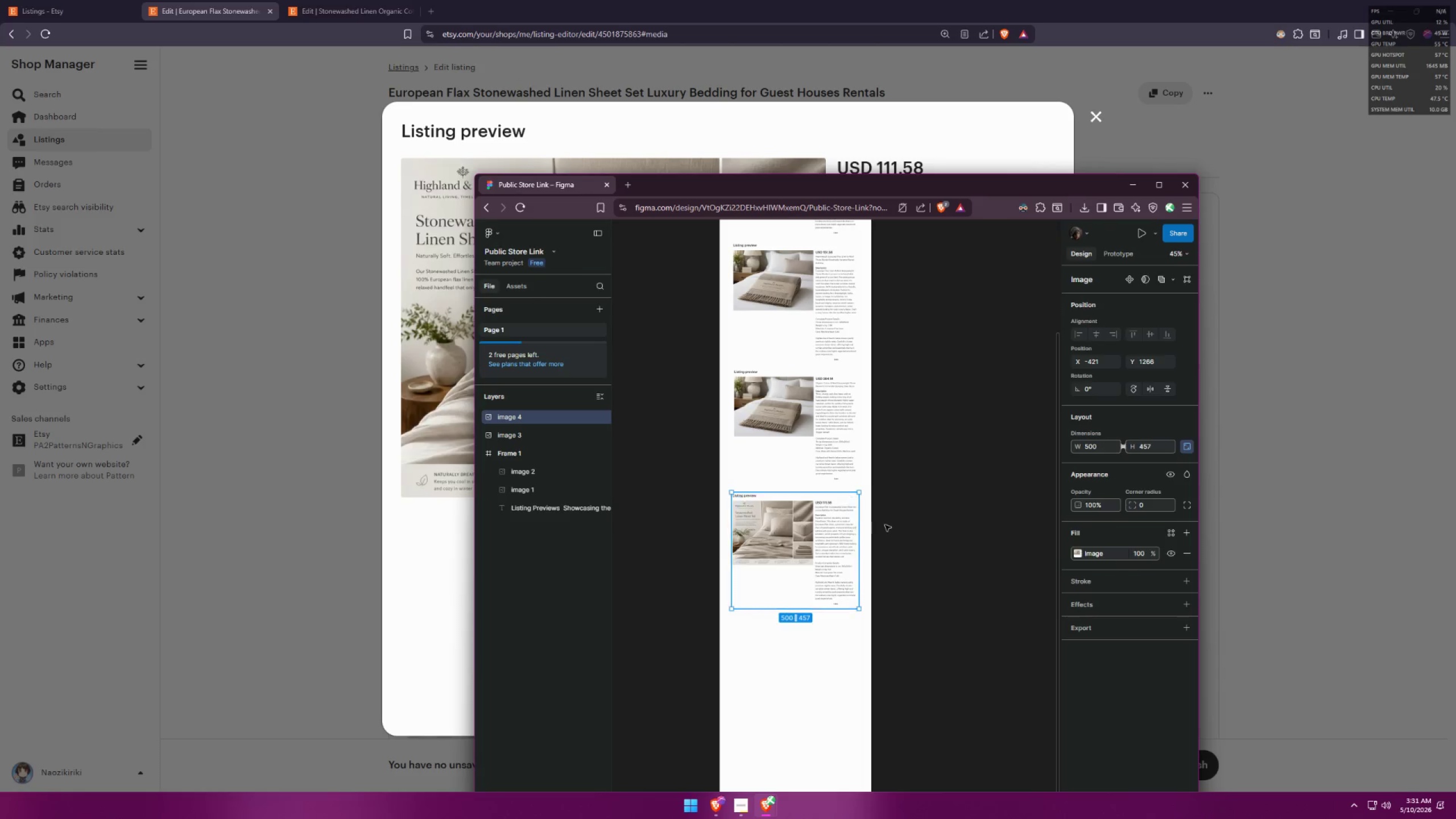 
left_click([885, 525])
 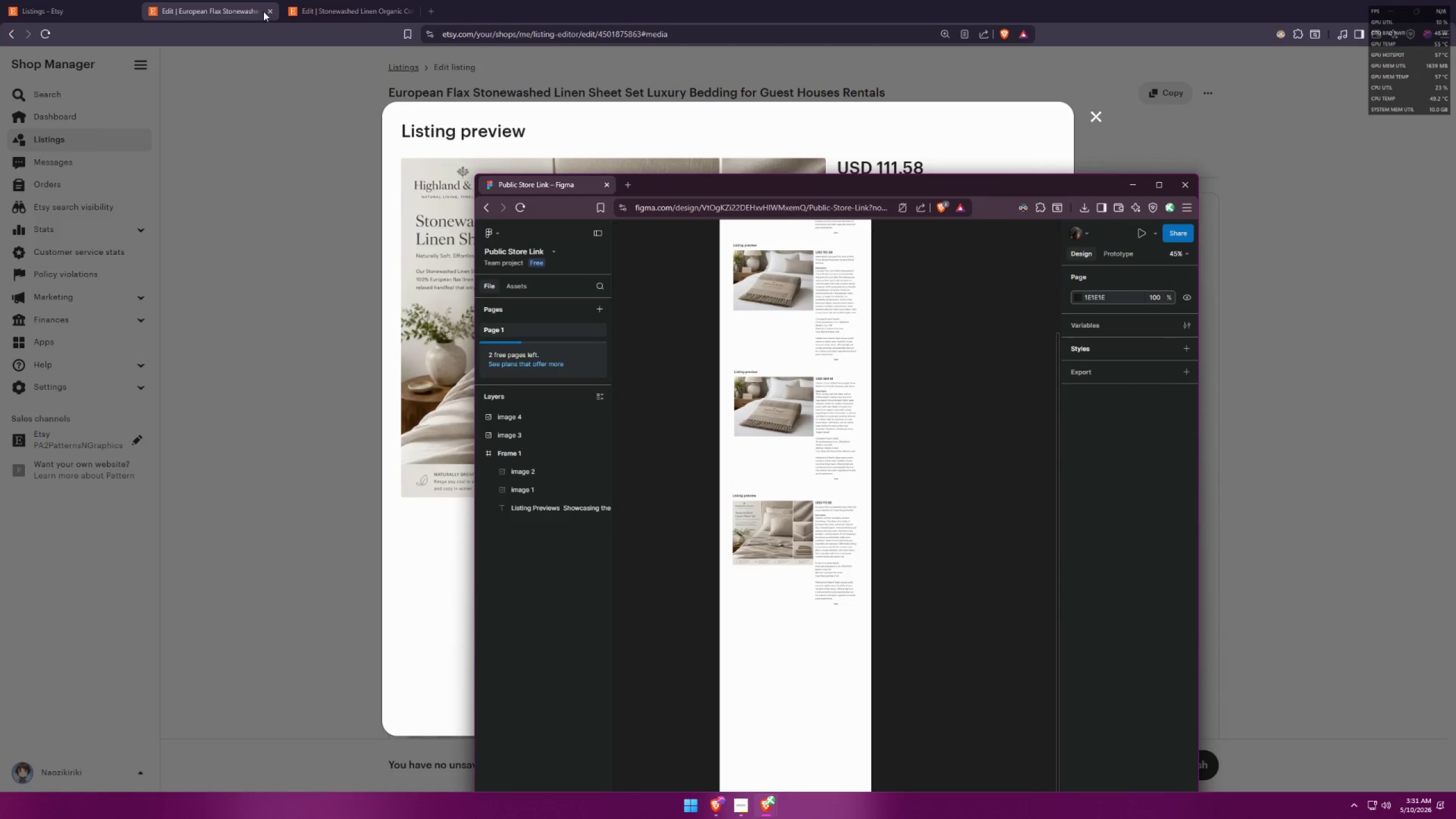 
left_click([274, 9])
 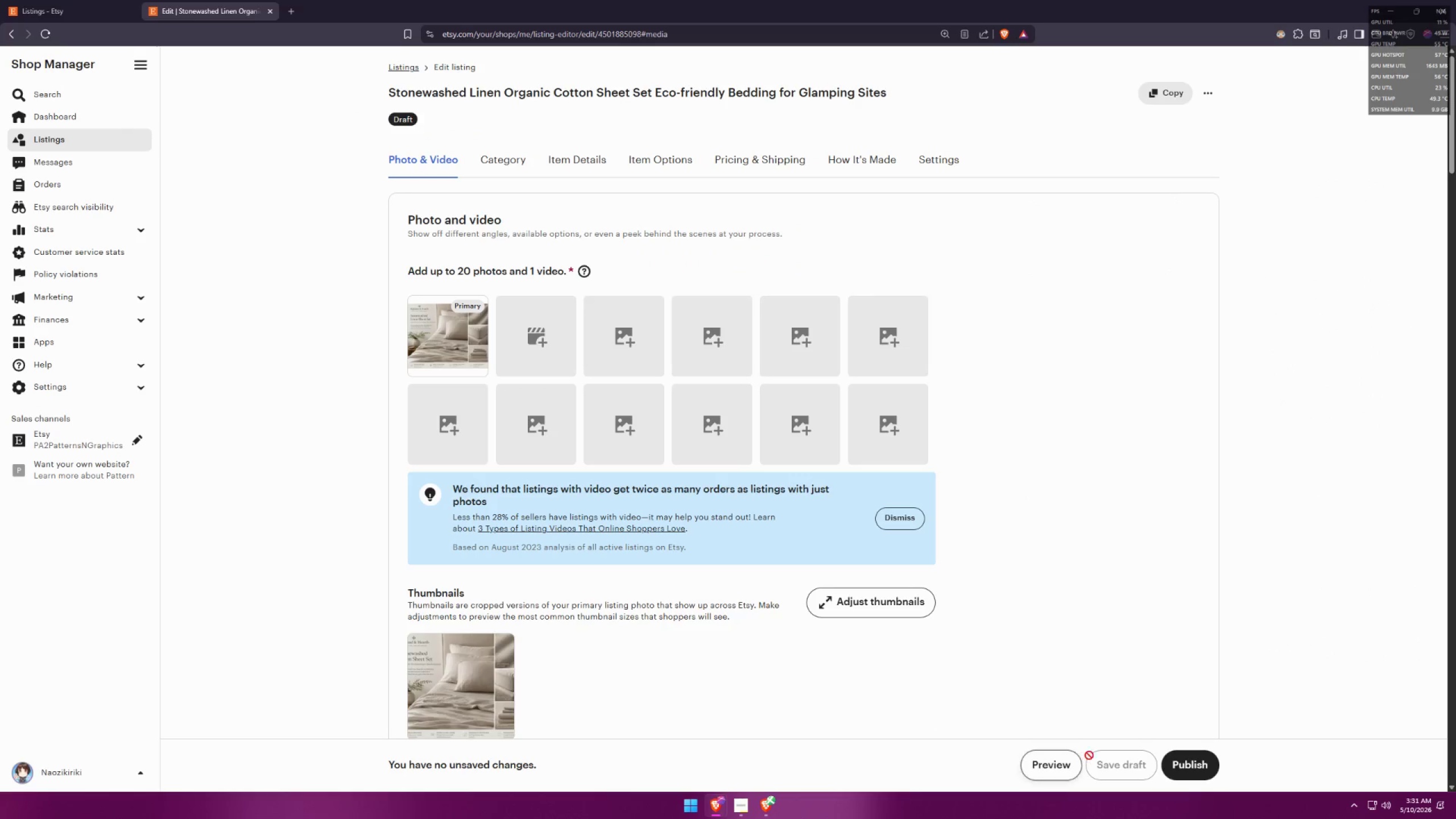 
left_click([1051, 763])
 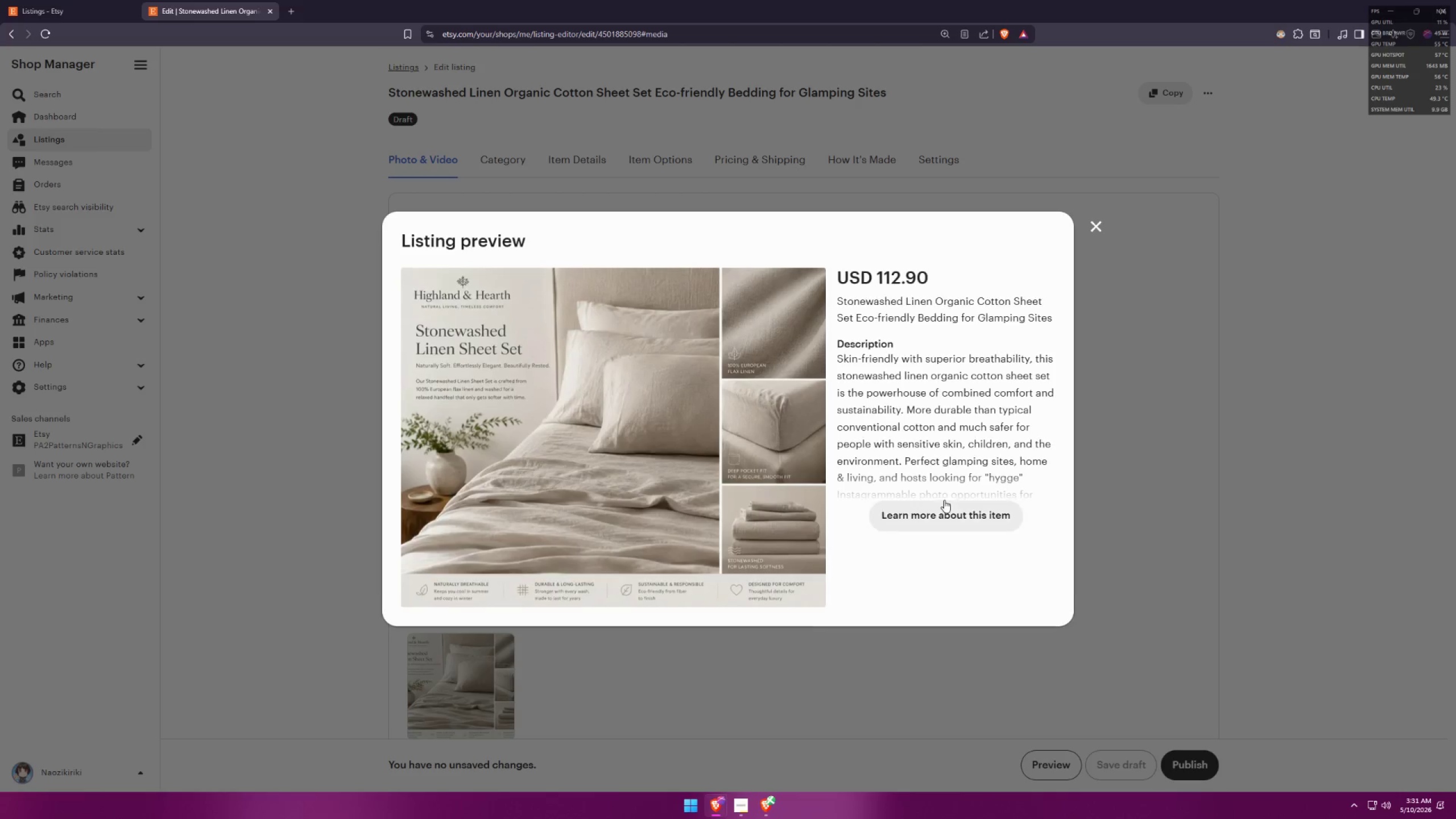 
double_click([944, 512])
 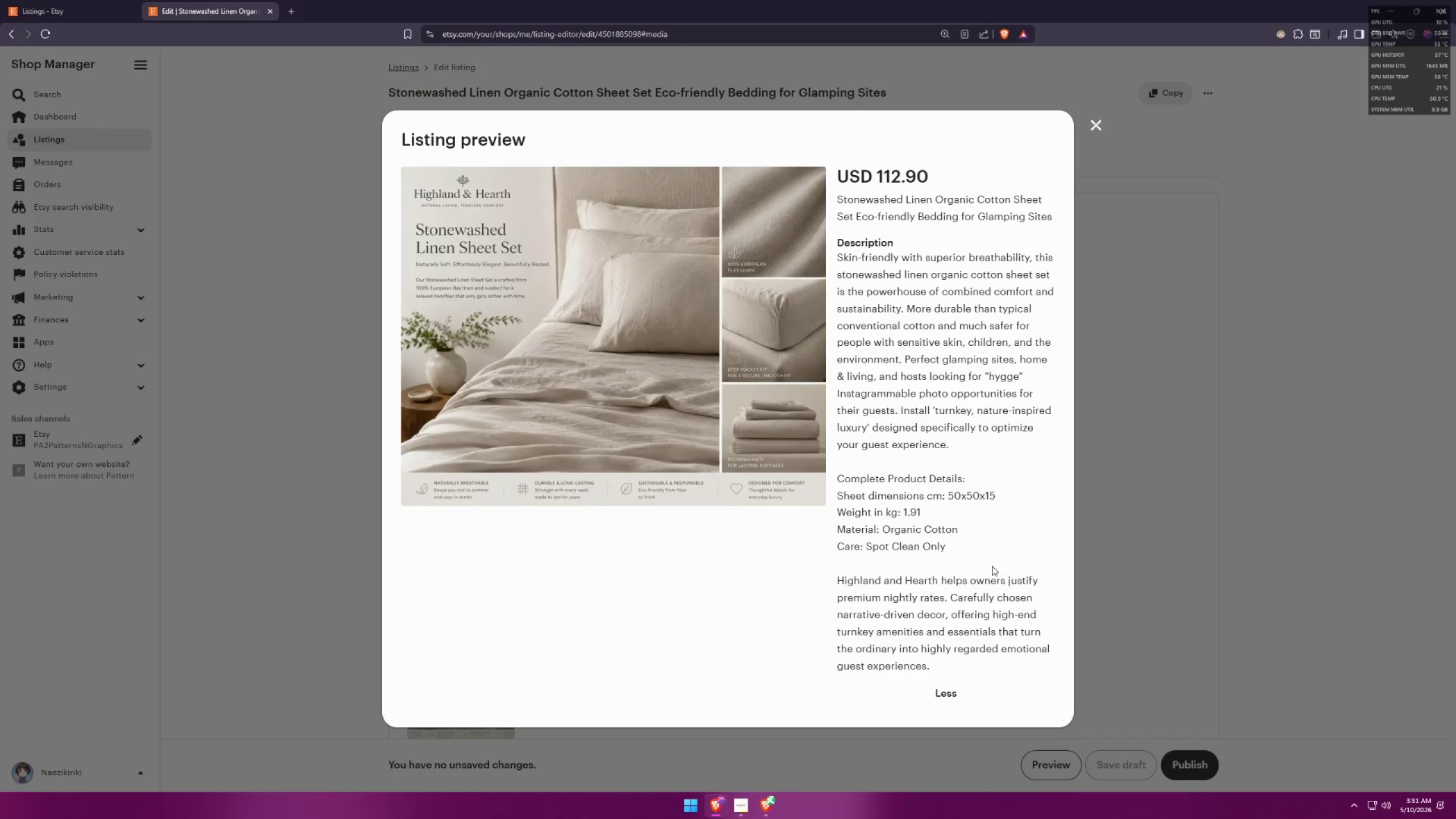 
key(Meta+MetaLeft)
 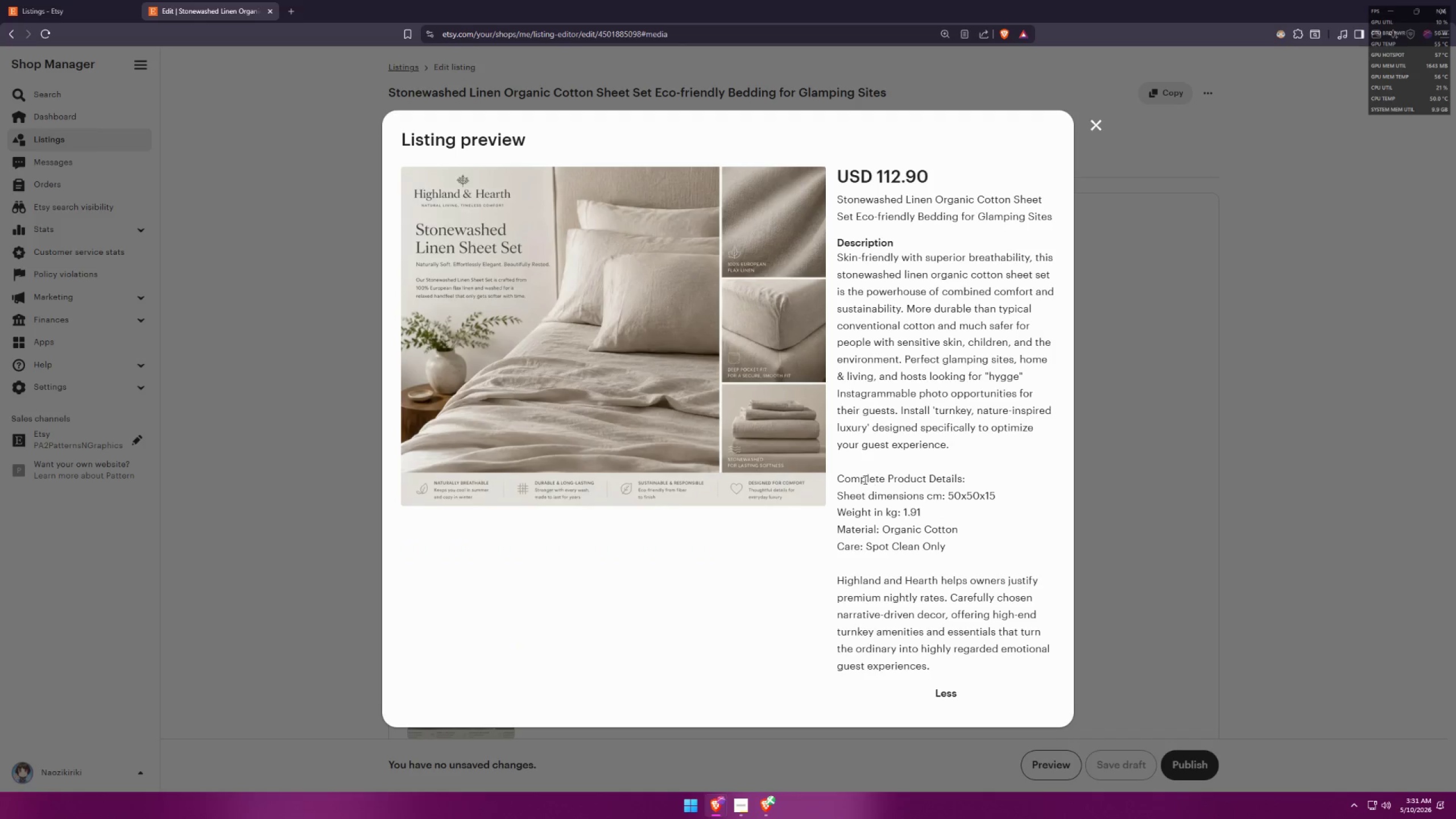 
key(Meta+Shift+ShiftLeft)
 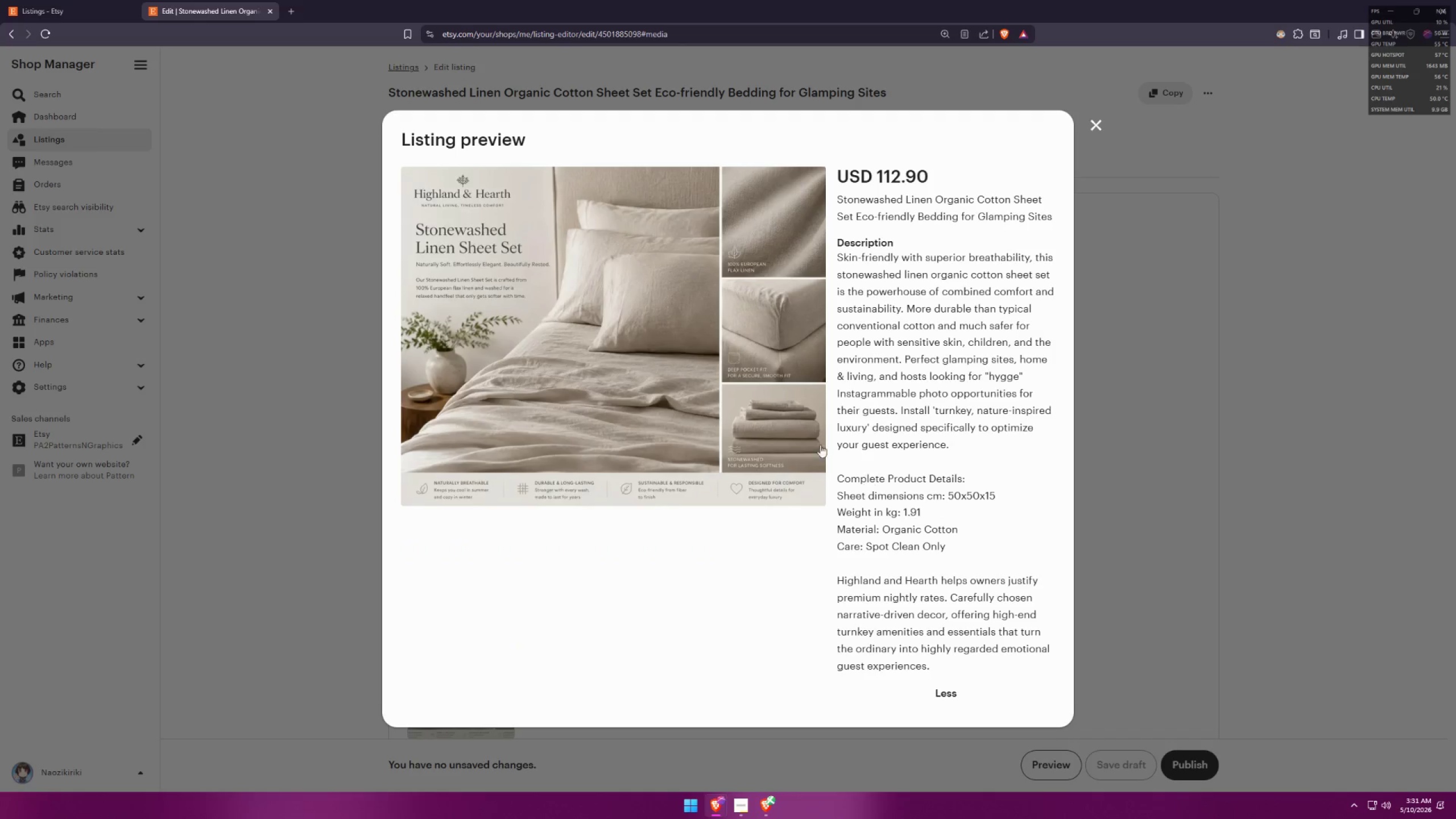 
key(Meta+Shift+S)
 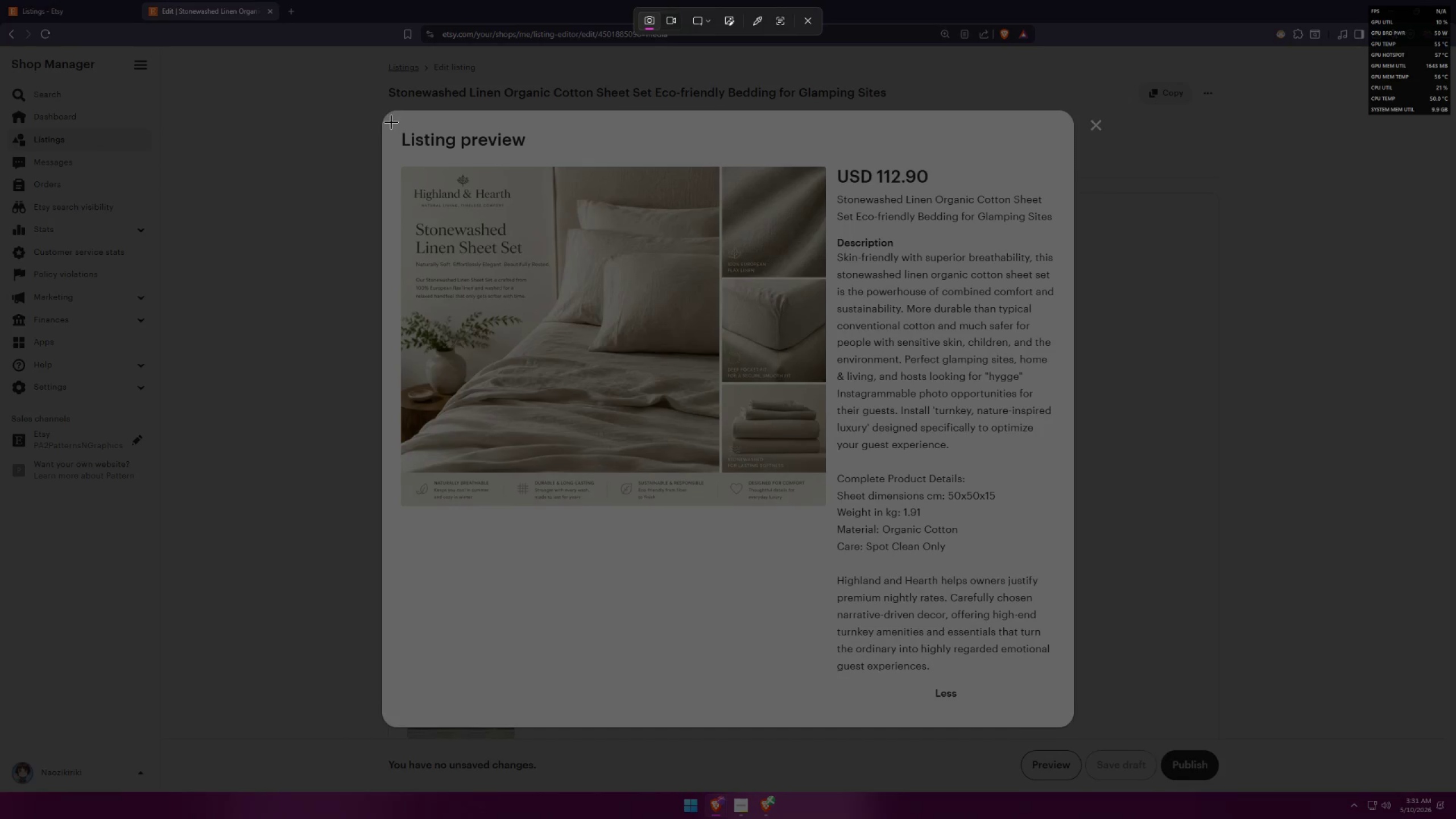 
left_click_drag(start_coordinate=[392, 119], to_coordinate=[1066, 715])
 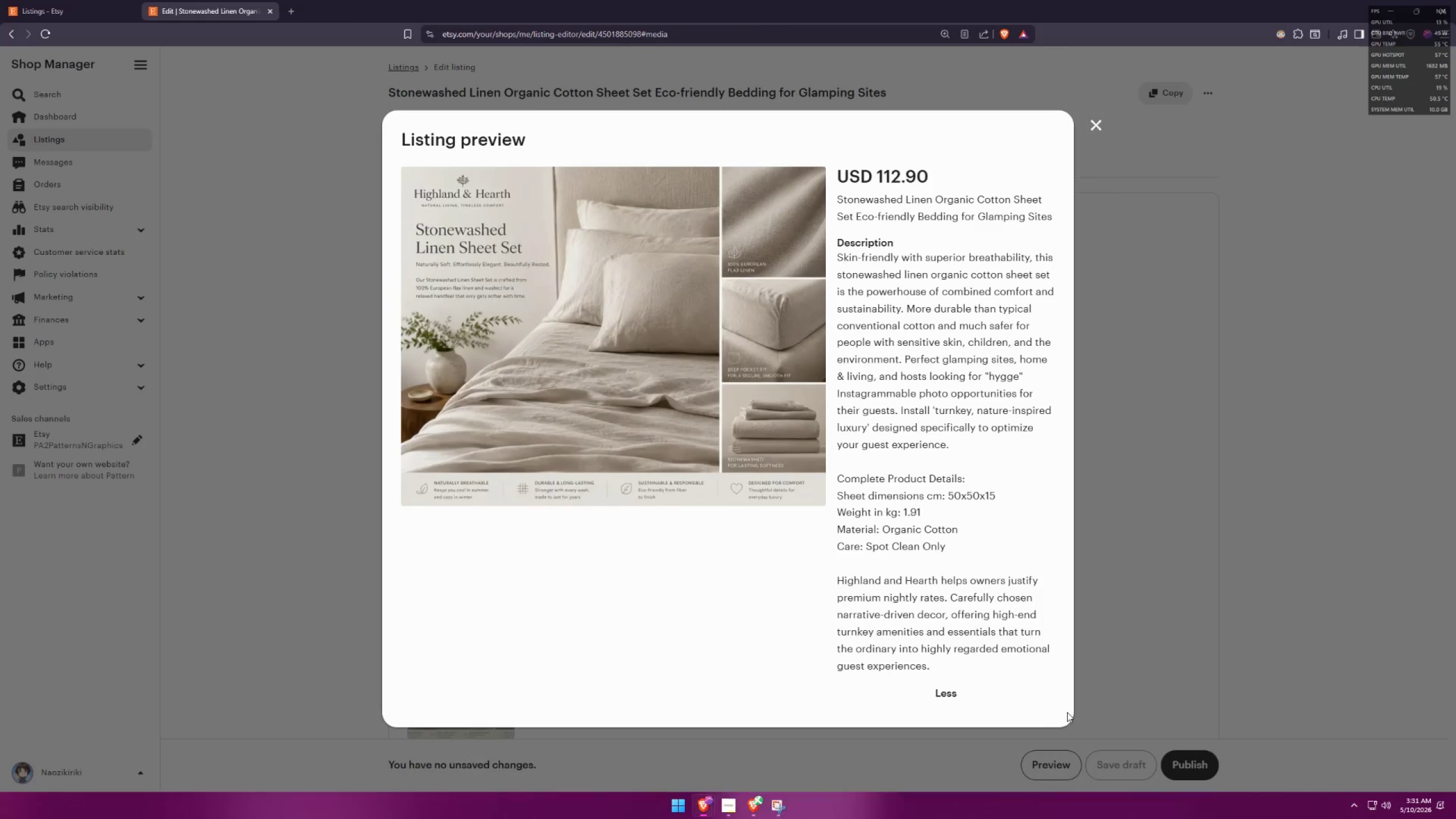 
key(Alt+AltLeft)
 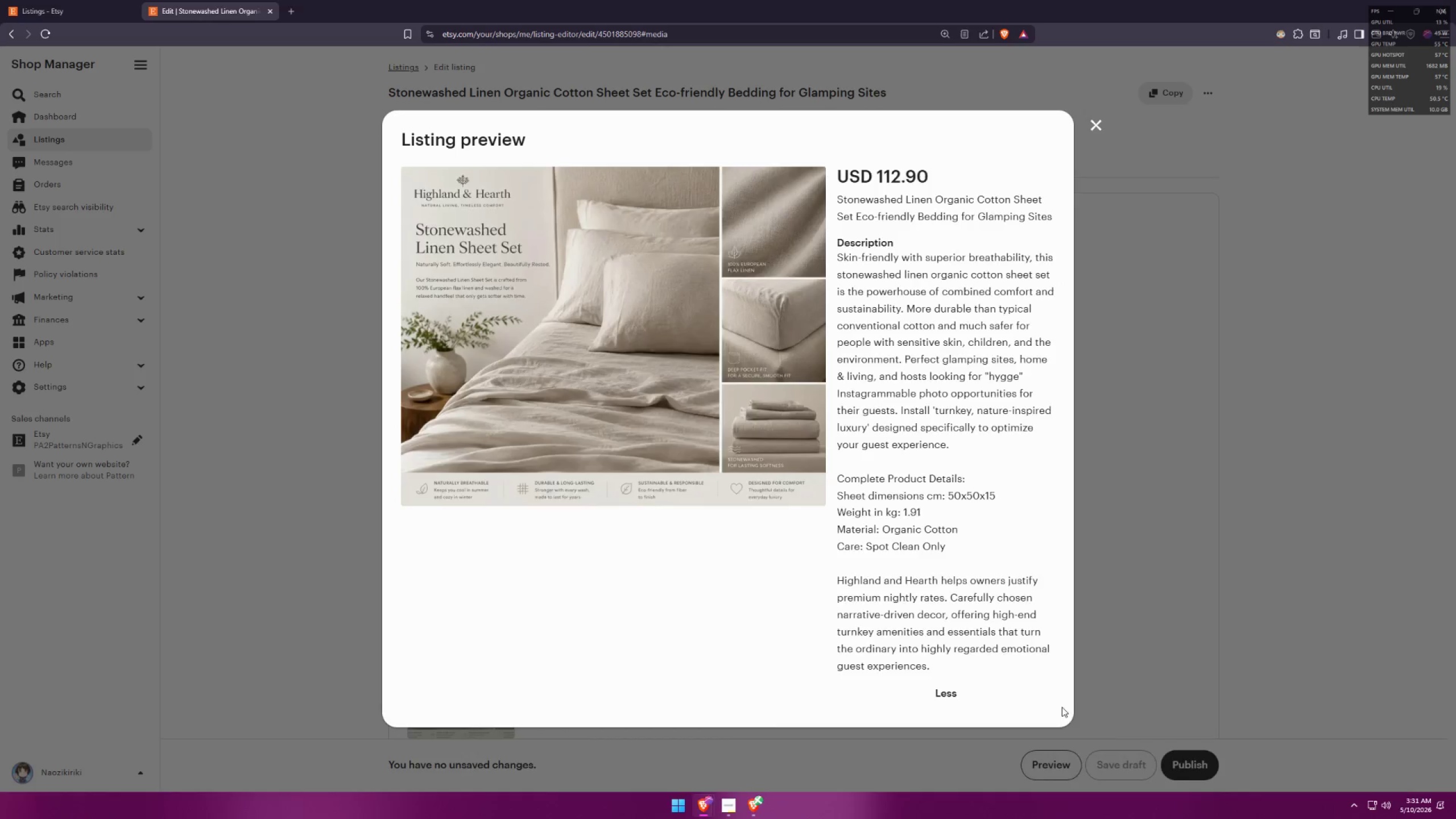 
key(Alt+Tab)
 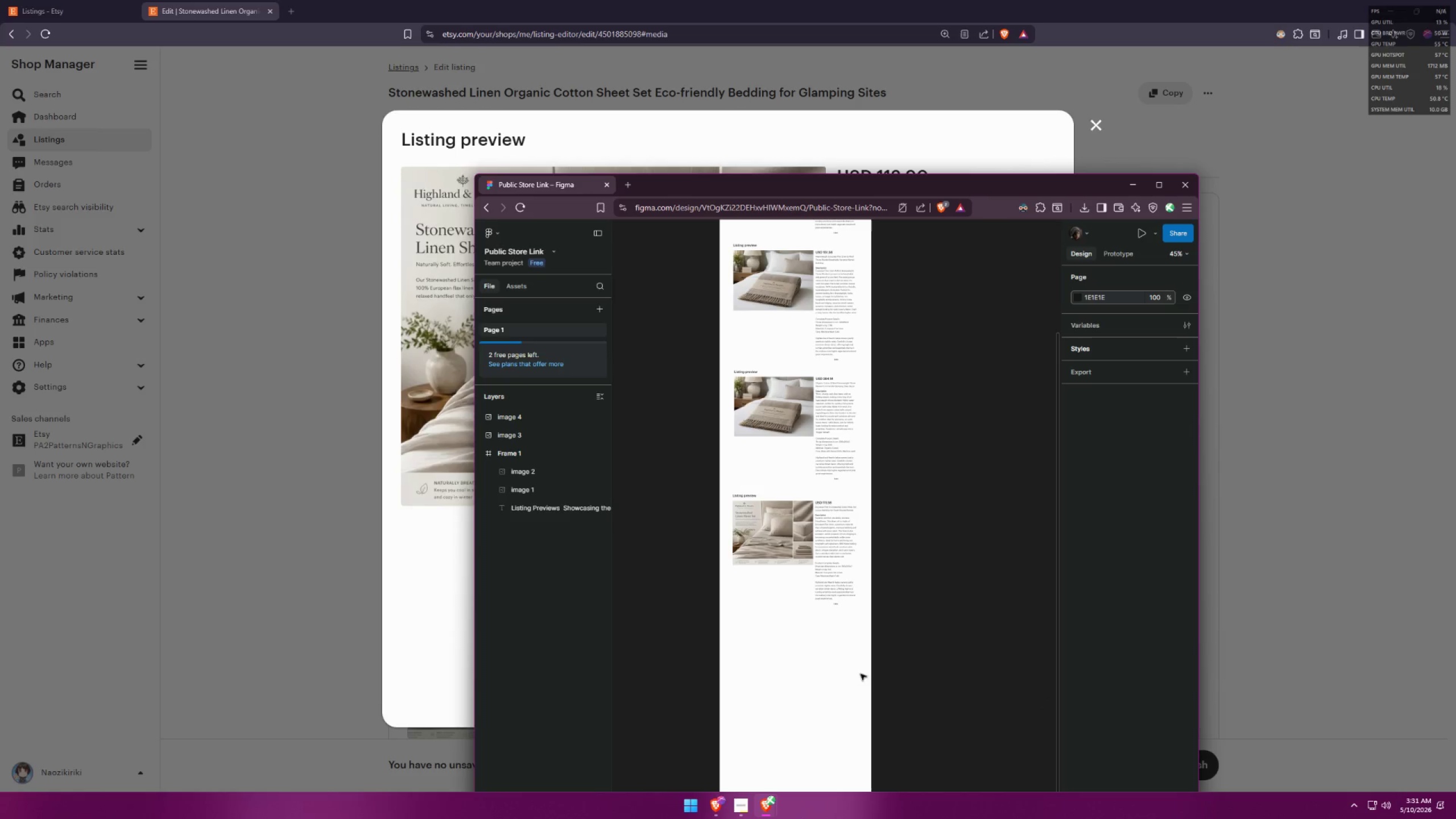 
left_click([802, 661])
 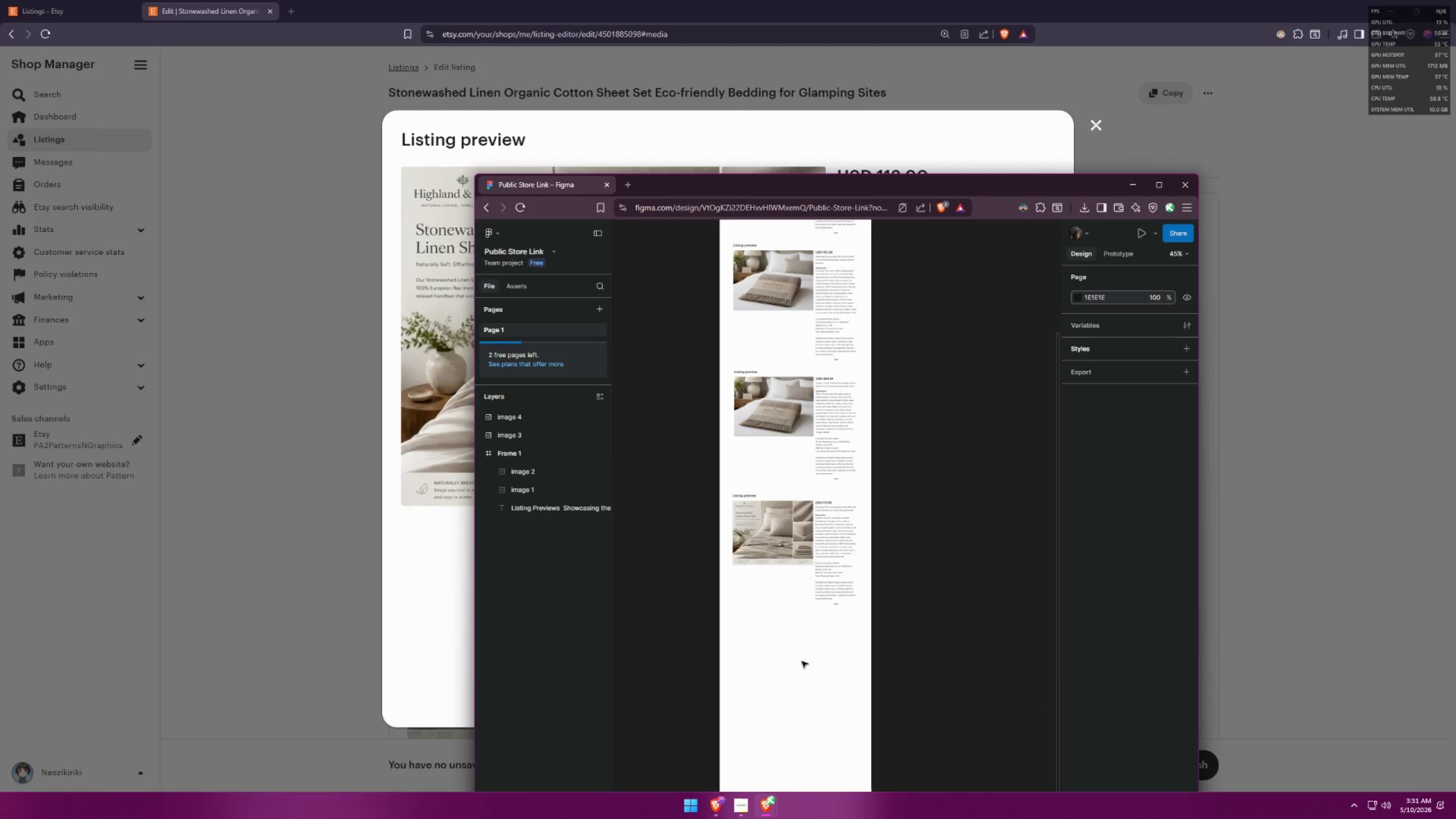 
key(Control+ControlLeft)
 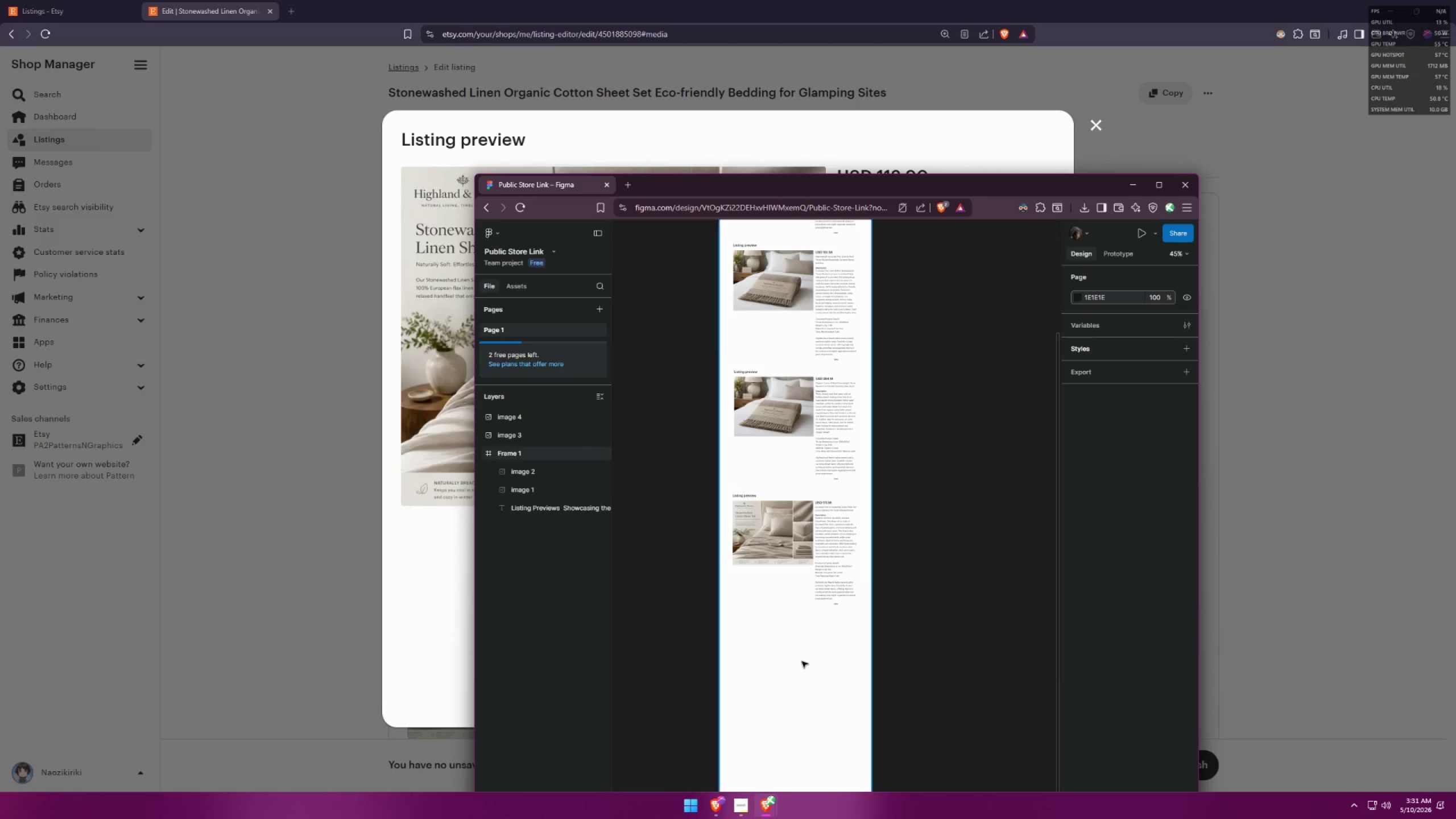 
key(Control+V)
 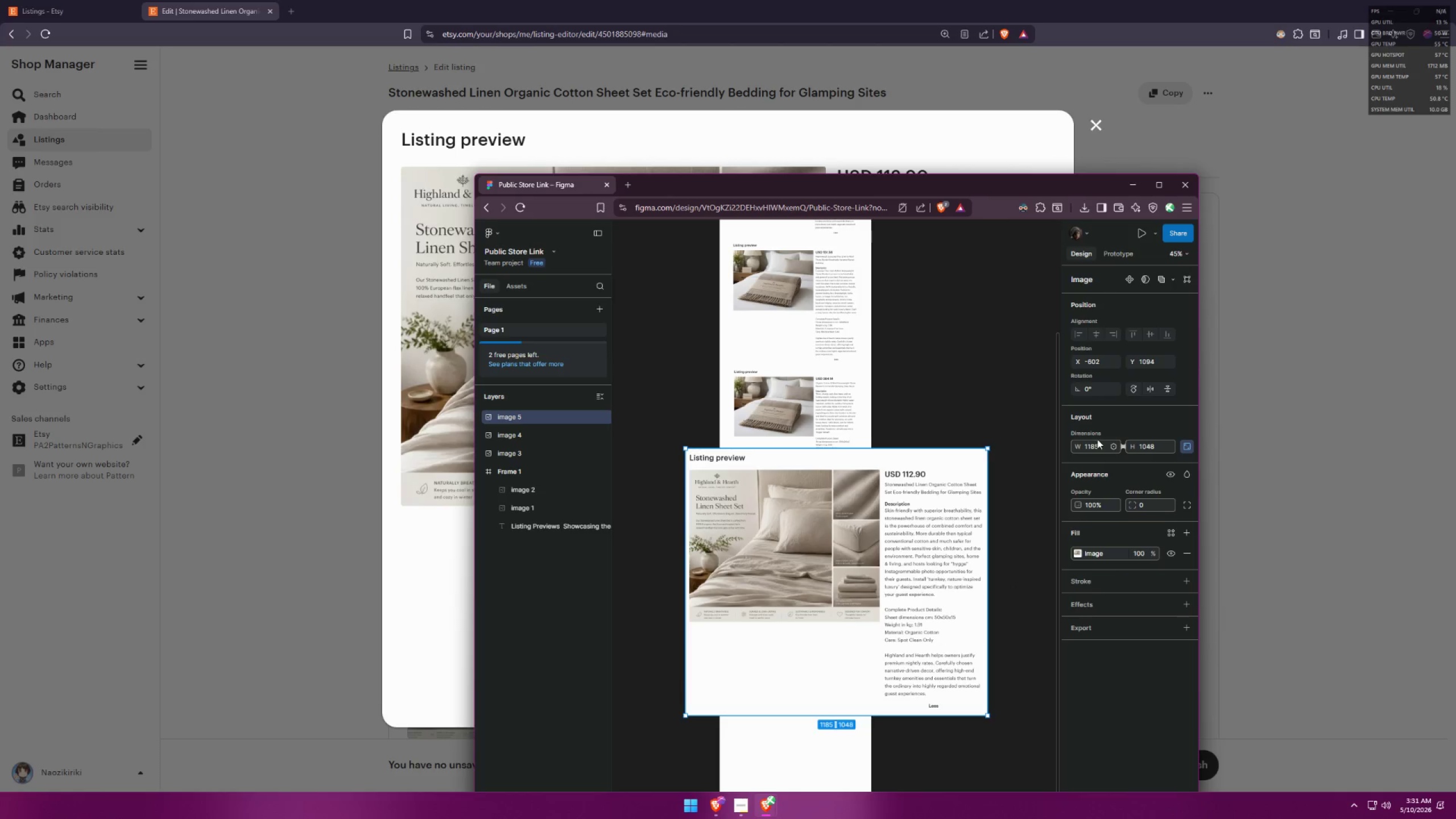 
double_click([1104, 444])
 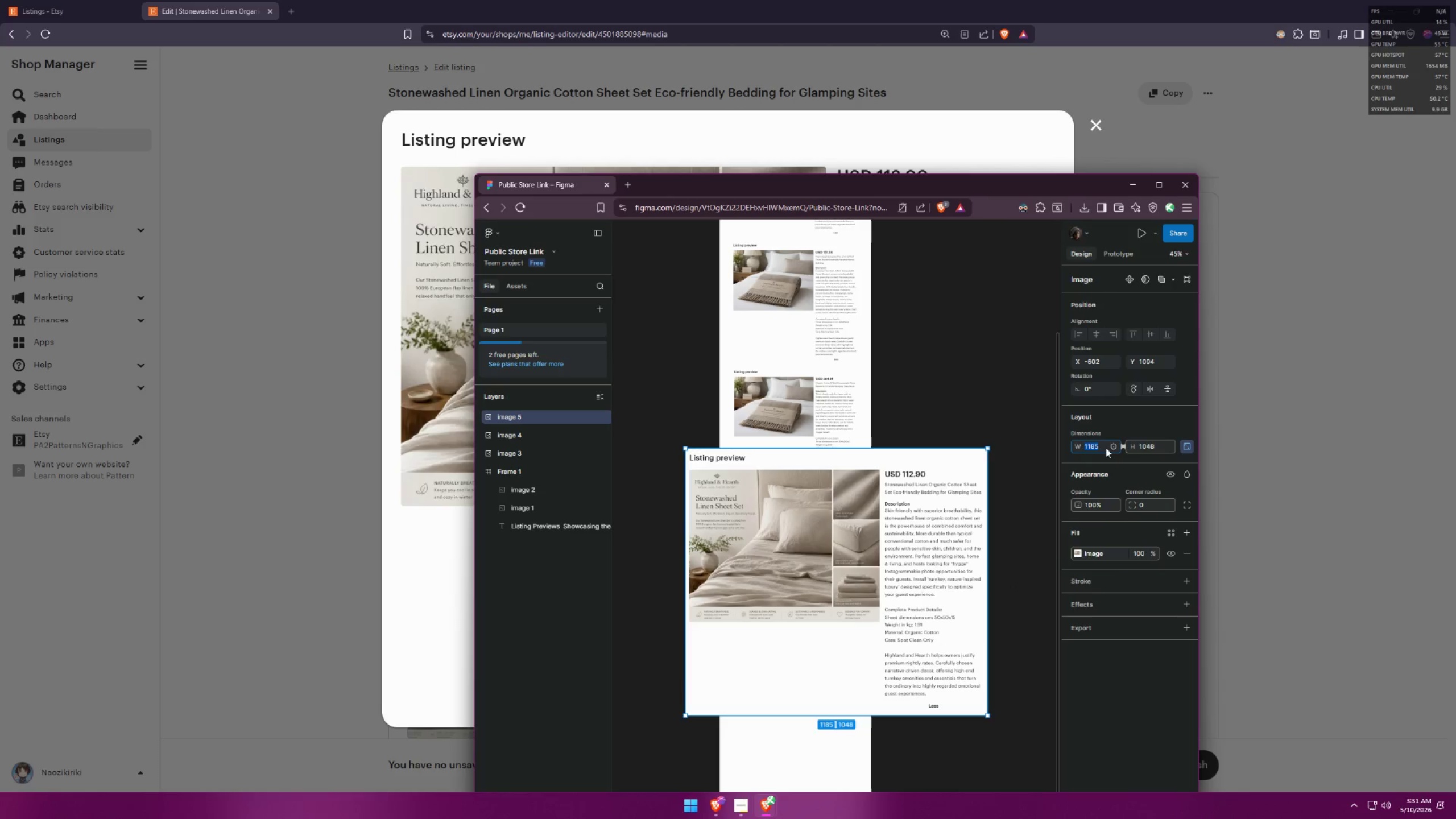 
type(500)
 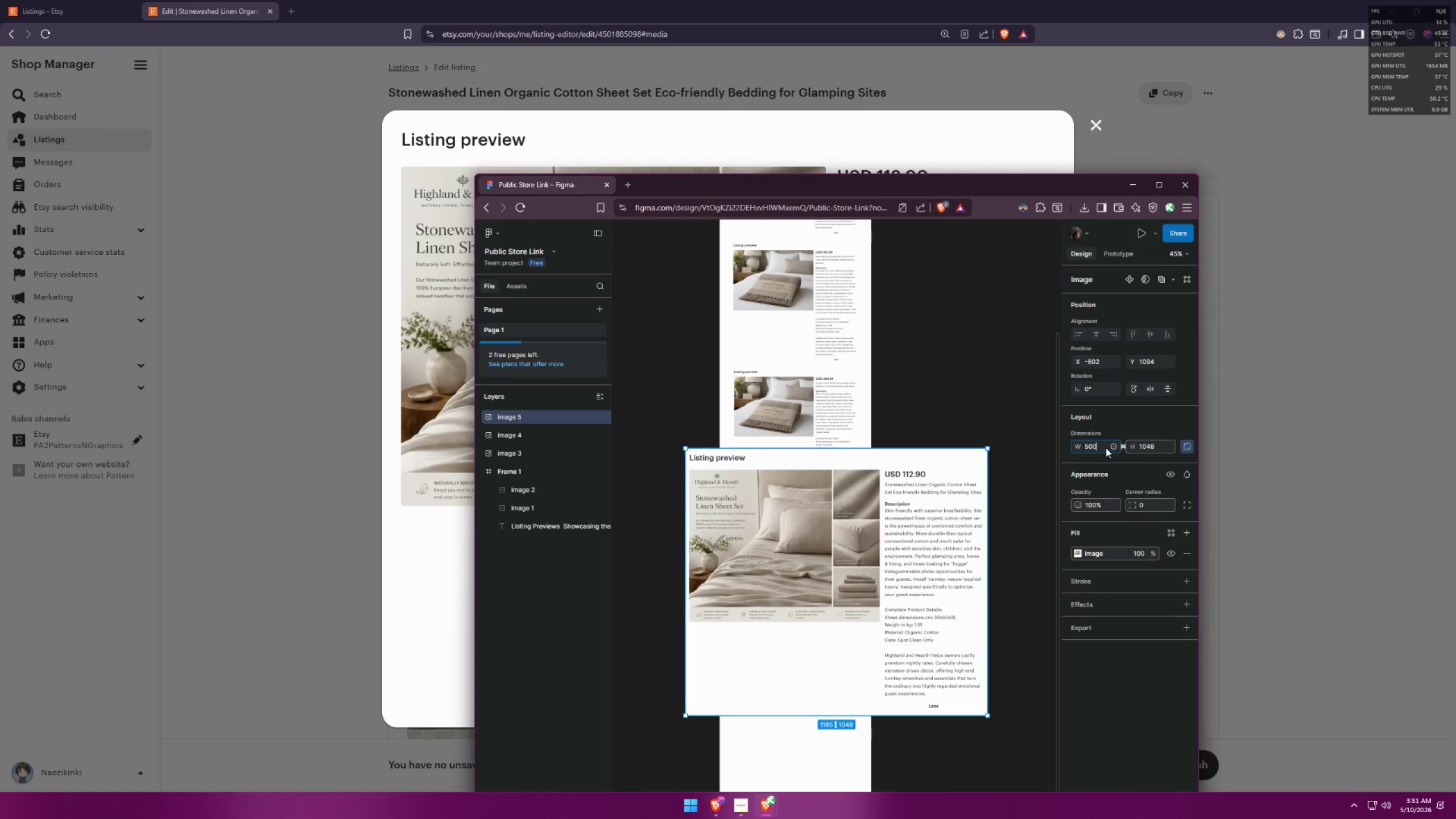 
key(Enter)
 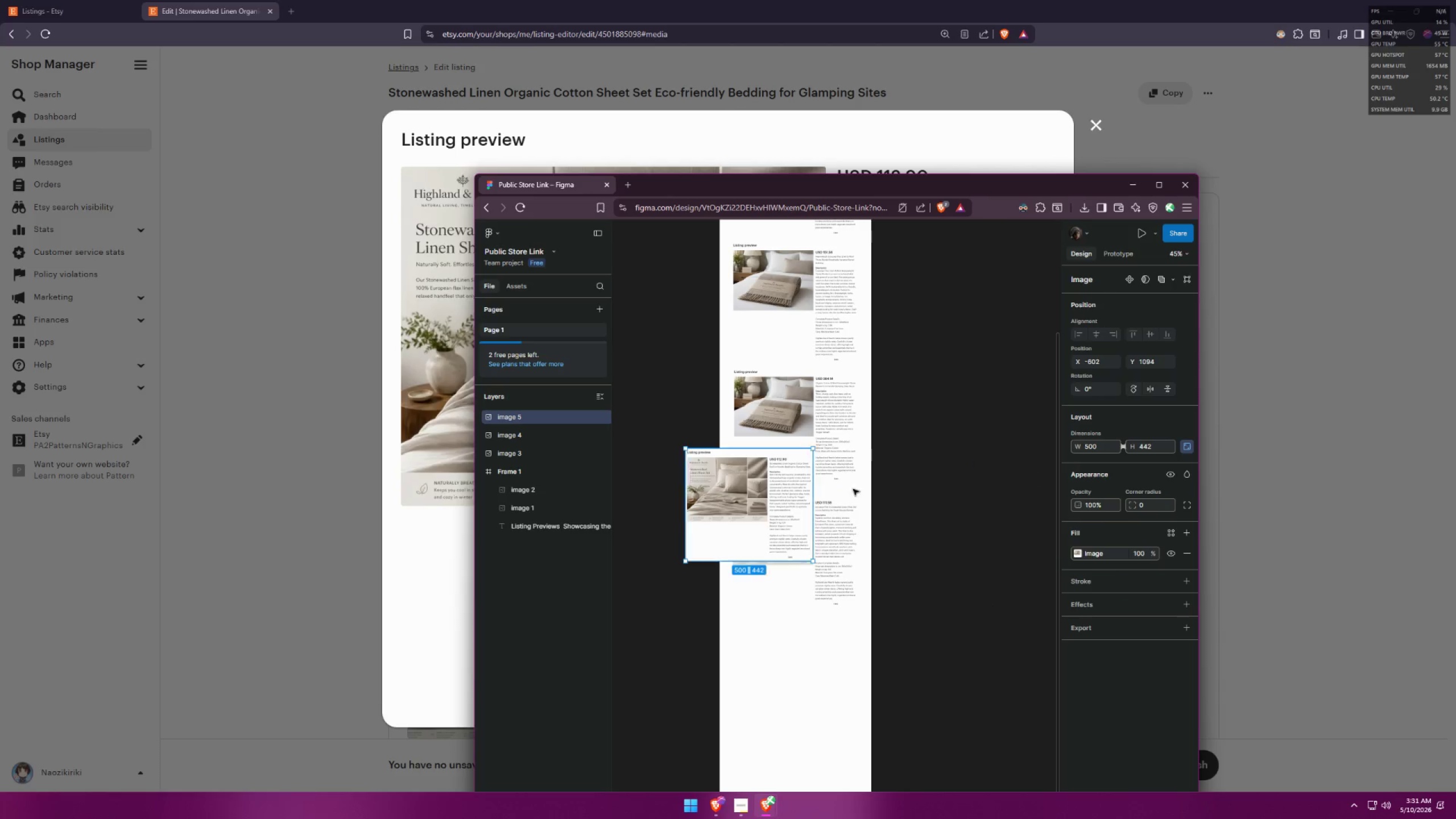 
left_click_drag(start_coordinate=[735, 502], to_coordinate=[781, 669])
 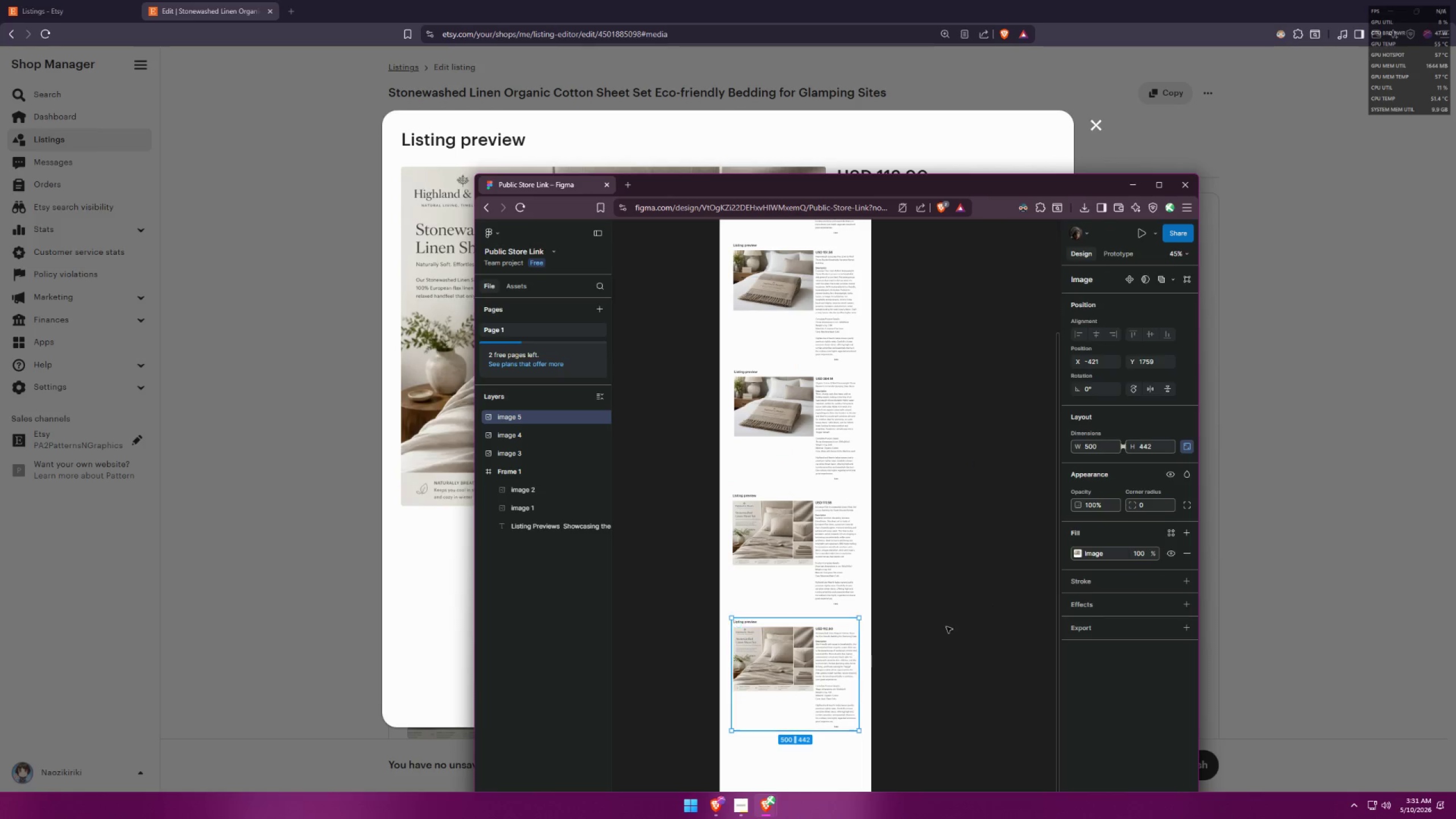 
left_click([949, 625])
 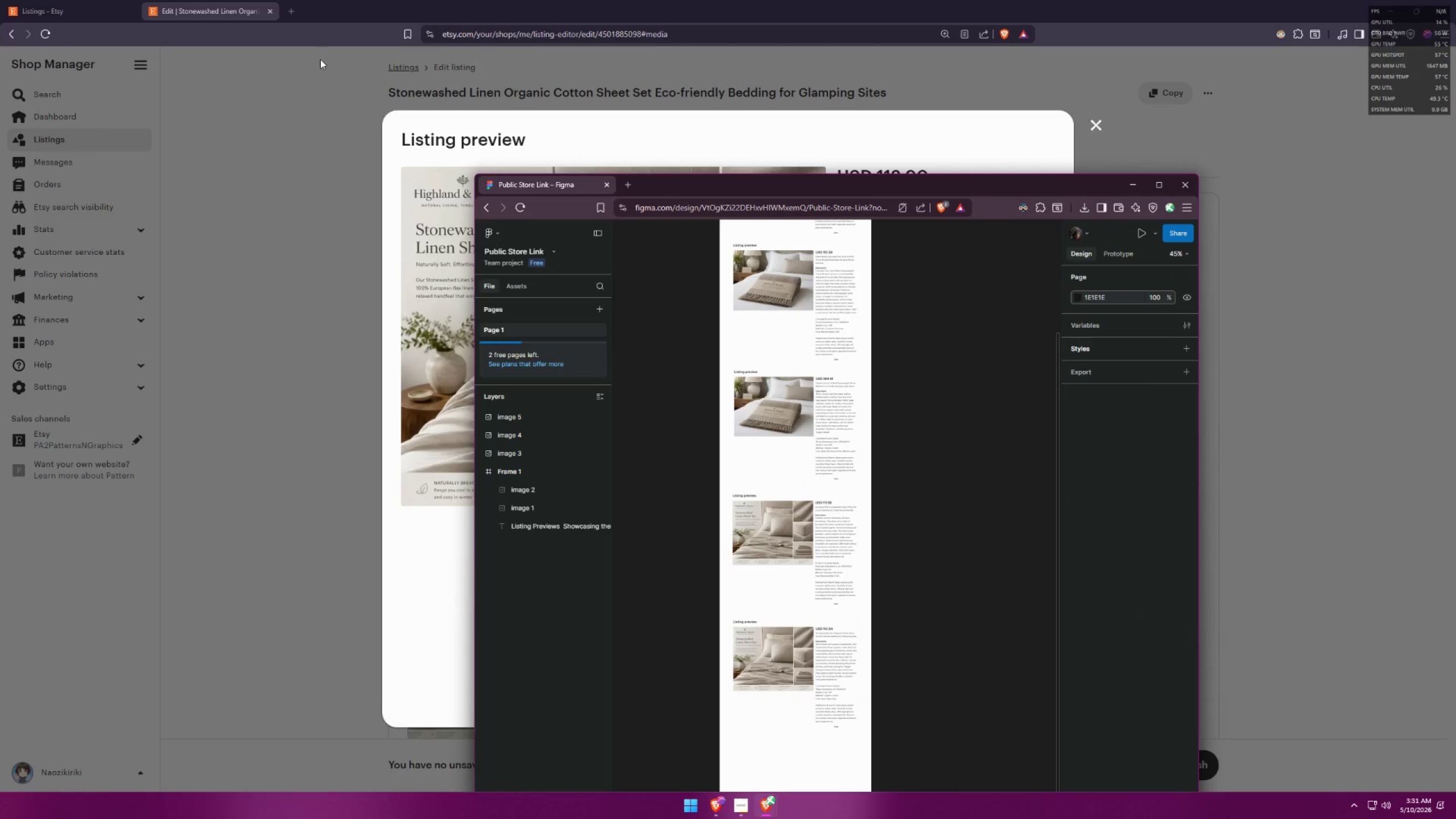 
hold_key(key=ControlLeft, duration=0.88)
scroll: coordinate [832, 491], scroll_direction: down, amount: 8.0
 